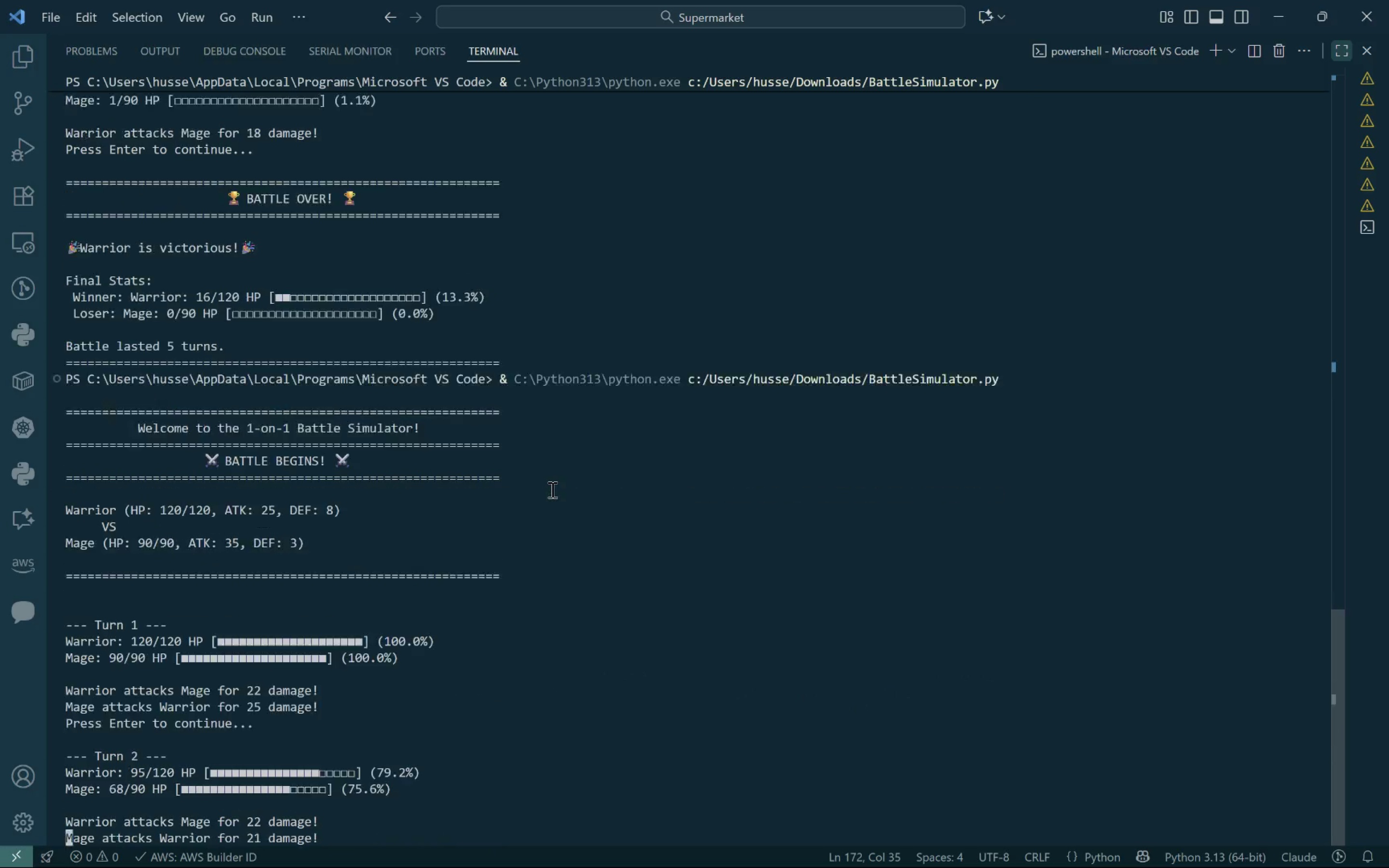 
key(Enter)
 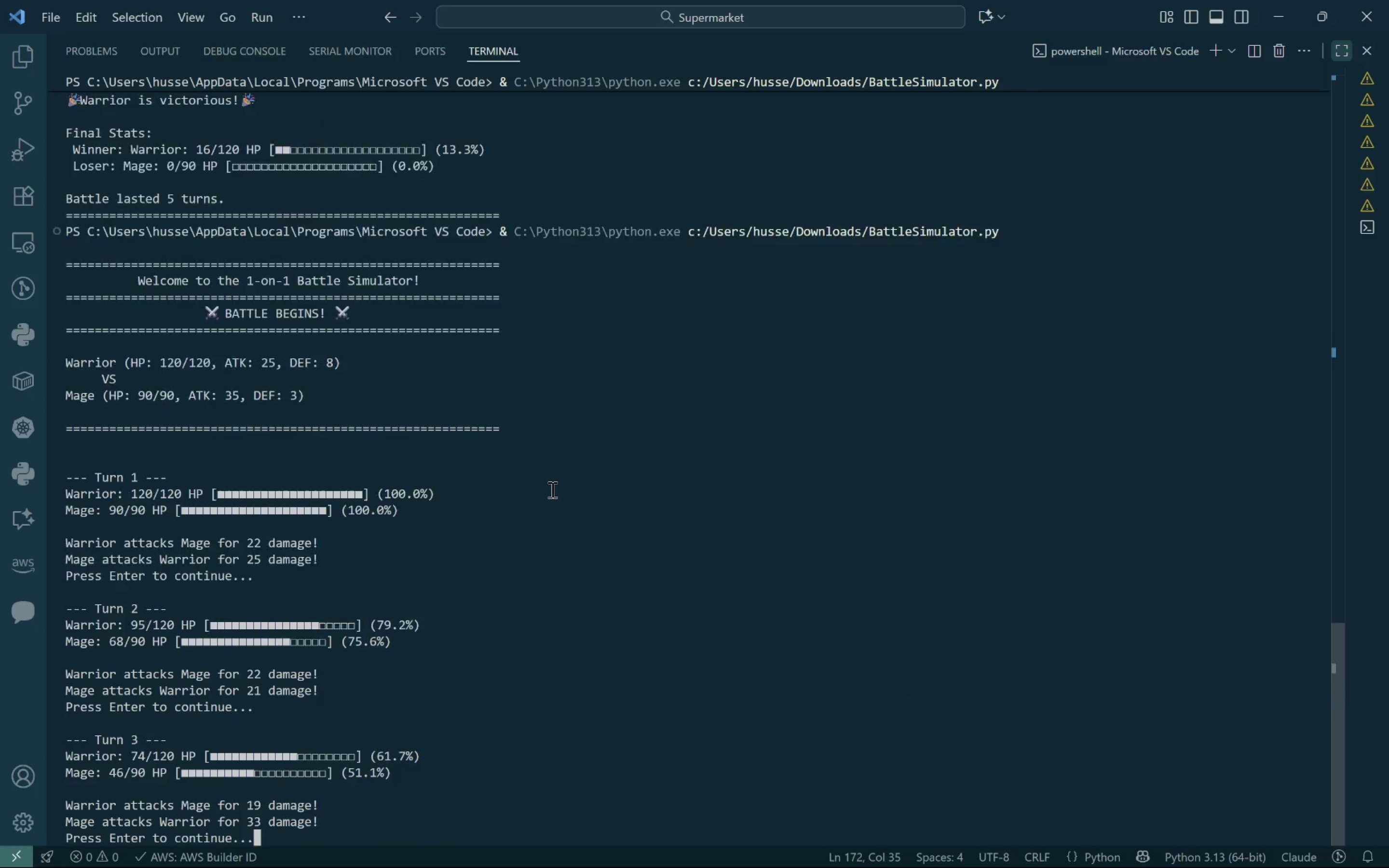 
key(Enter)
 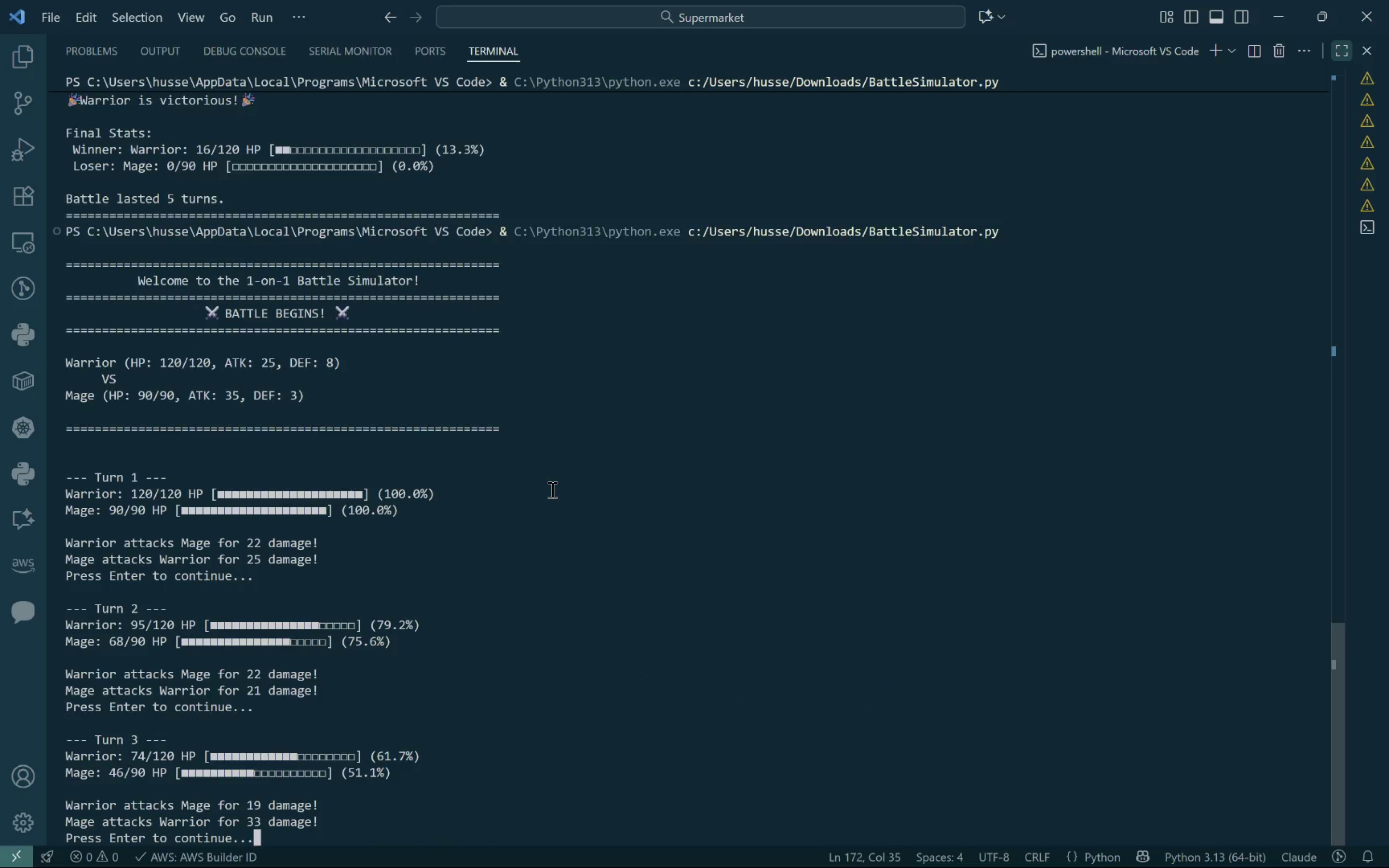 
key(Enter)
 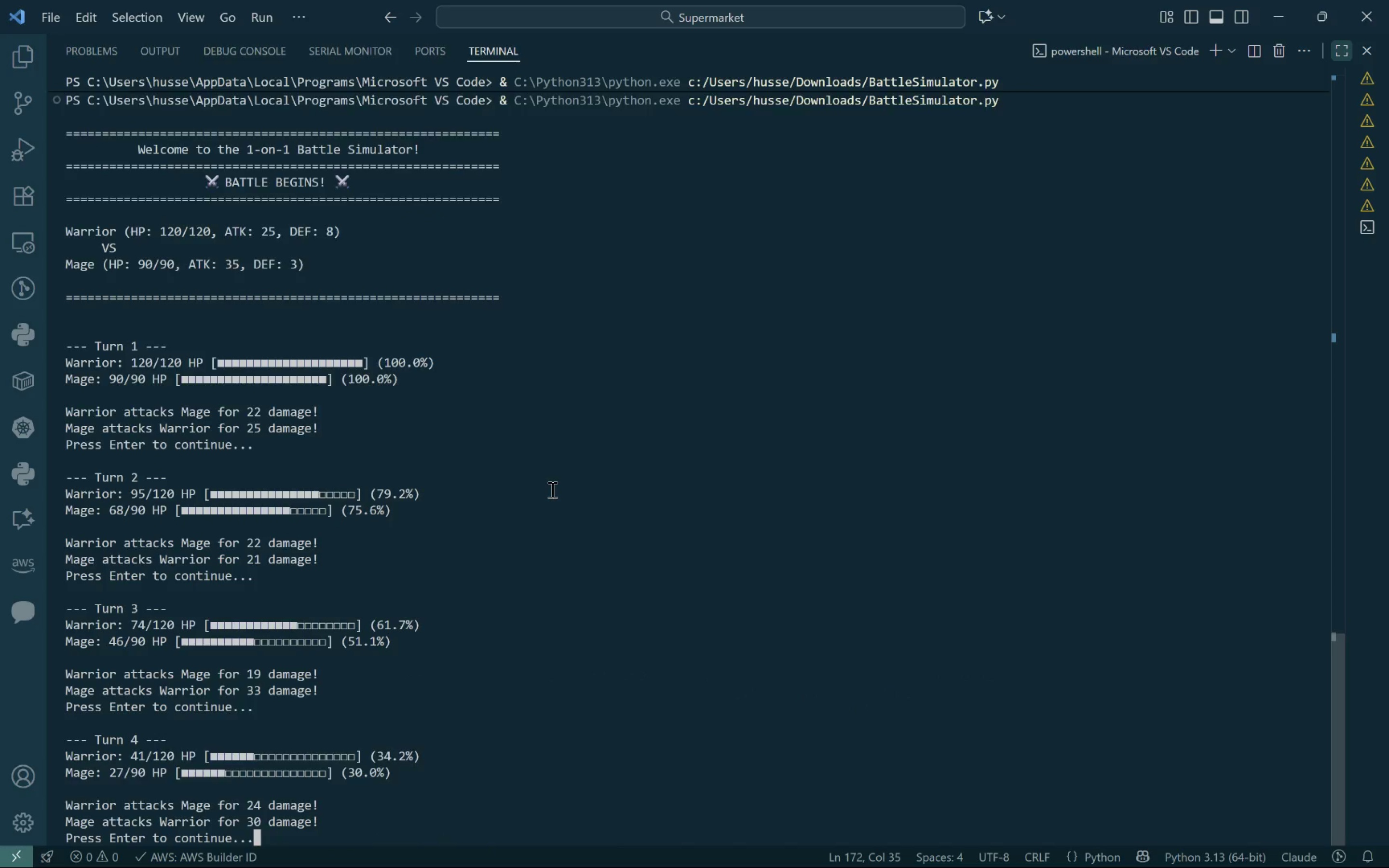 
key(Enter)
 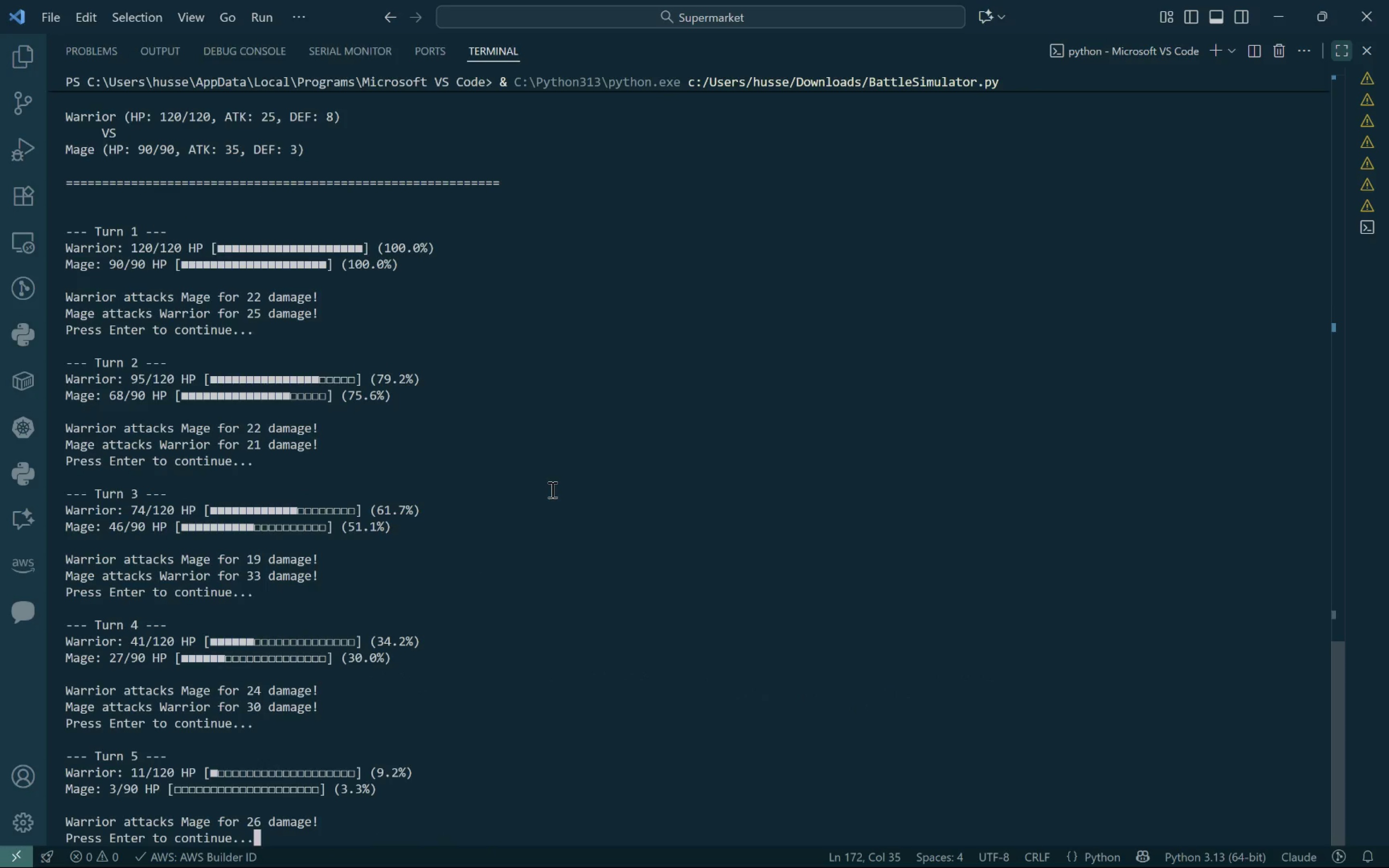 
key(Enter)
 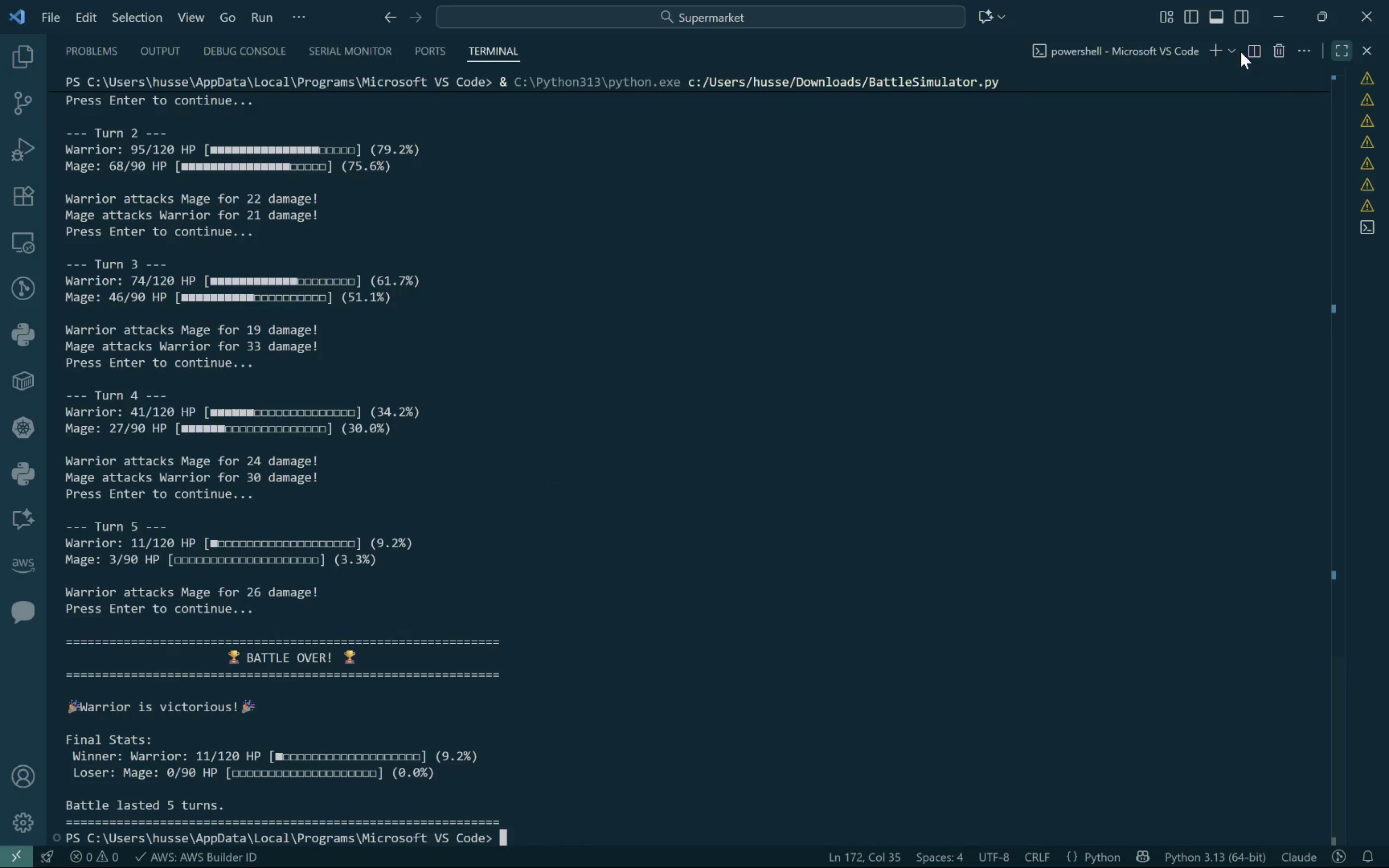 
left_click([1339, 53])
 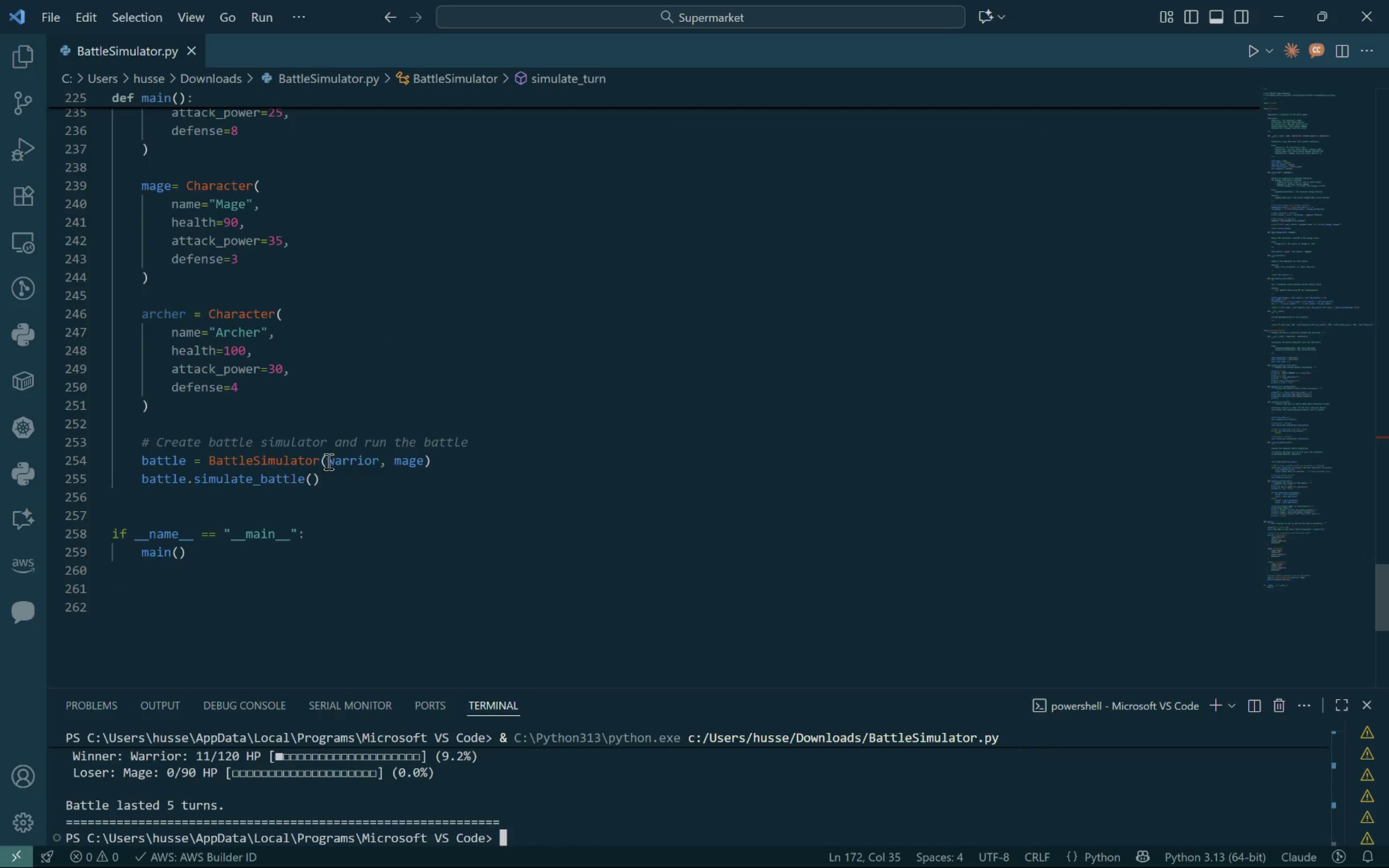 
double_click([347, 463])
 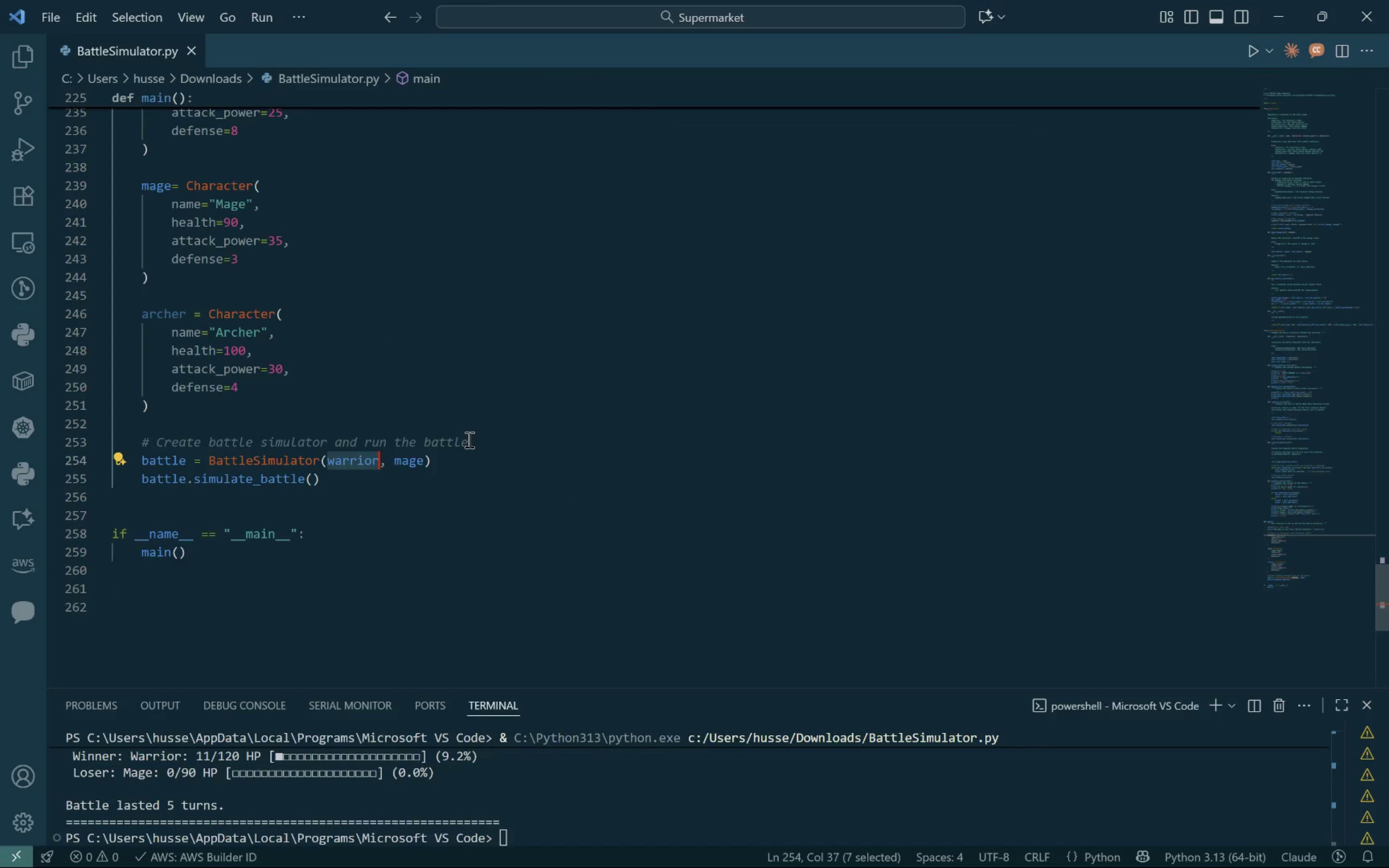 
left_click([476, 438])
 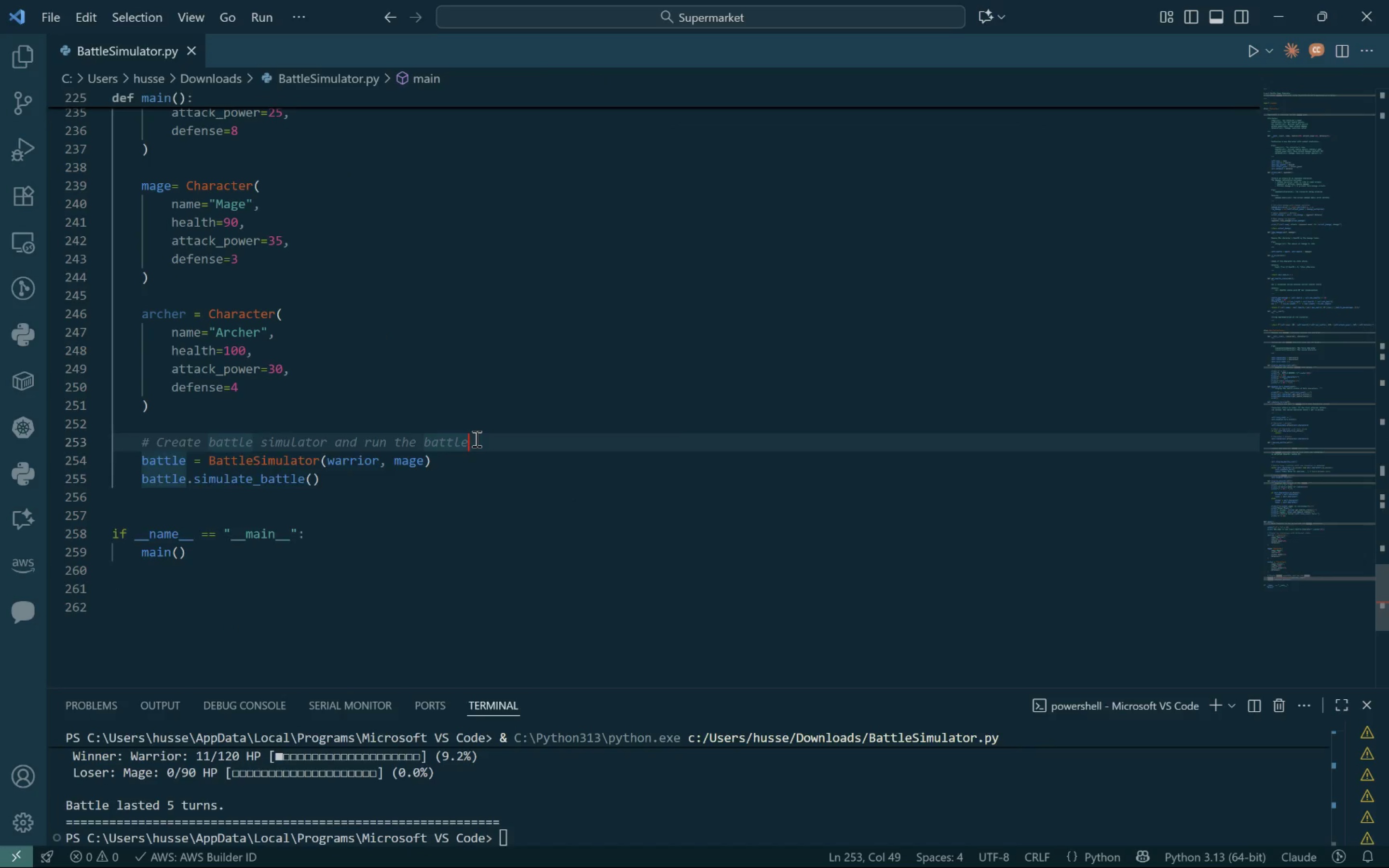 
key(Enter)
 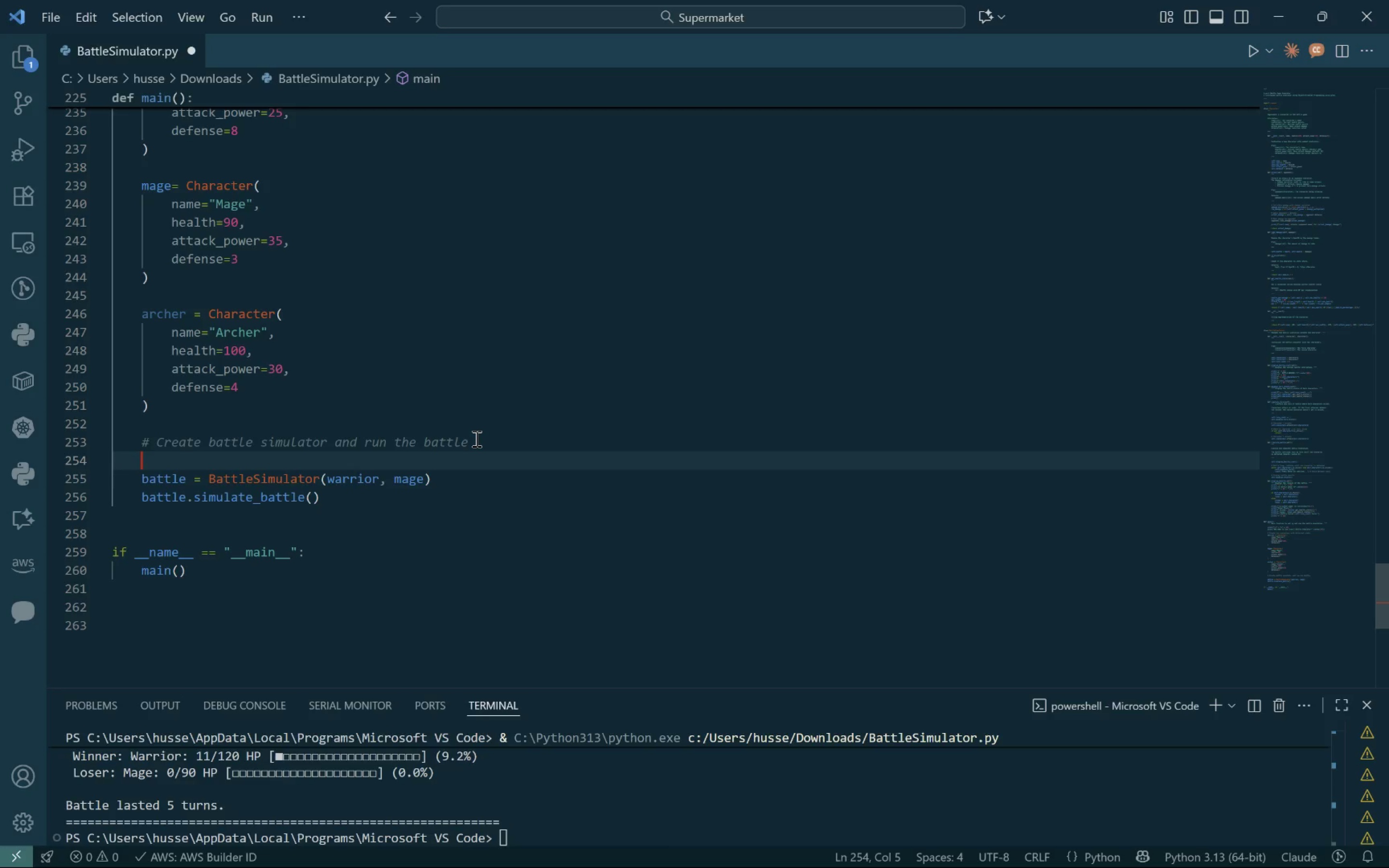 
type(character1 = input)
key(Tab)
key(Tab)
 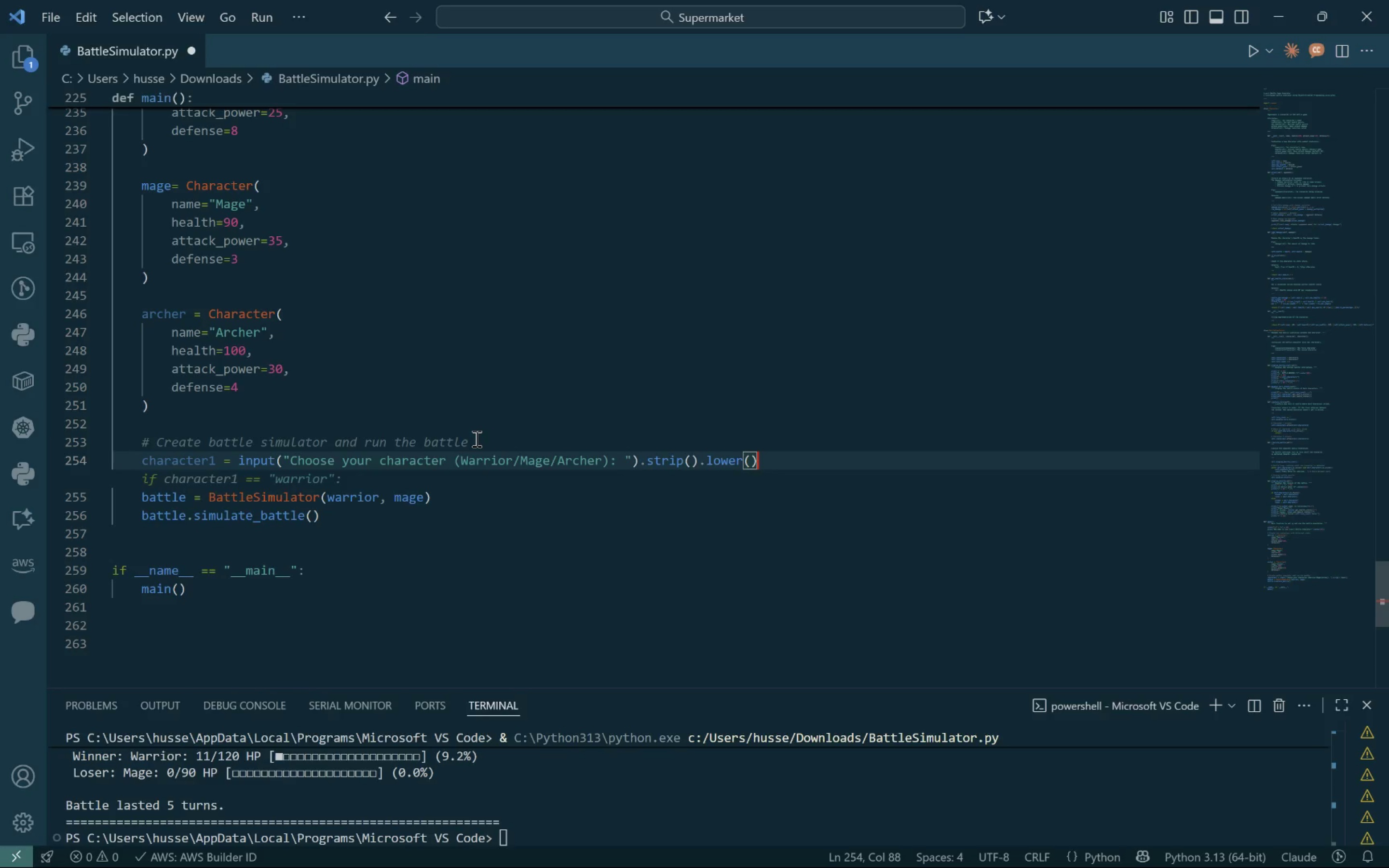 
key(Enter)
 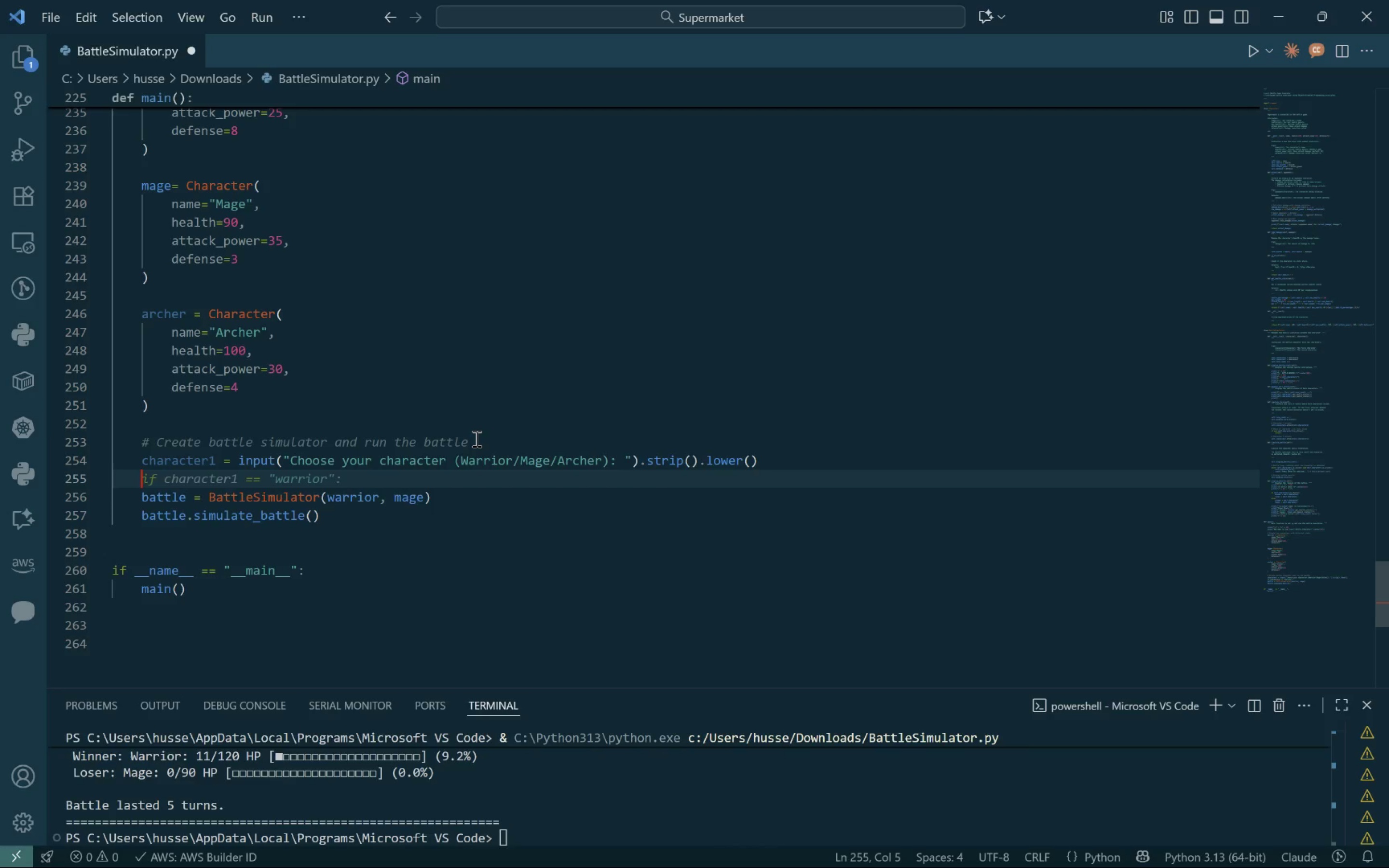 
type(characet)
key(Backspace)
key(Backspace)
type(ter2 = input)
key(Tab)
key(Tab)
 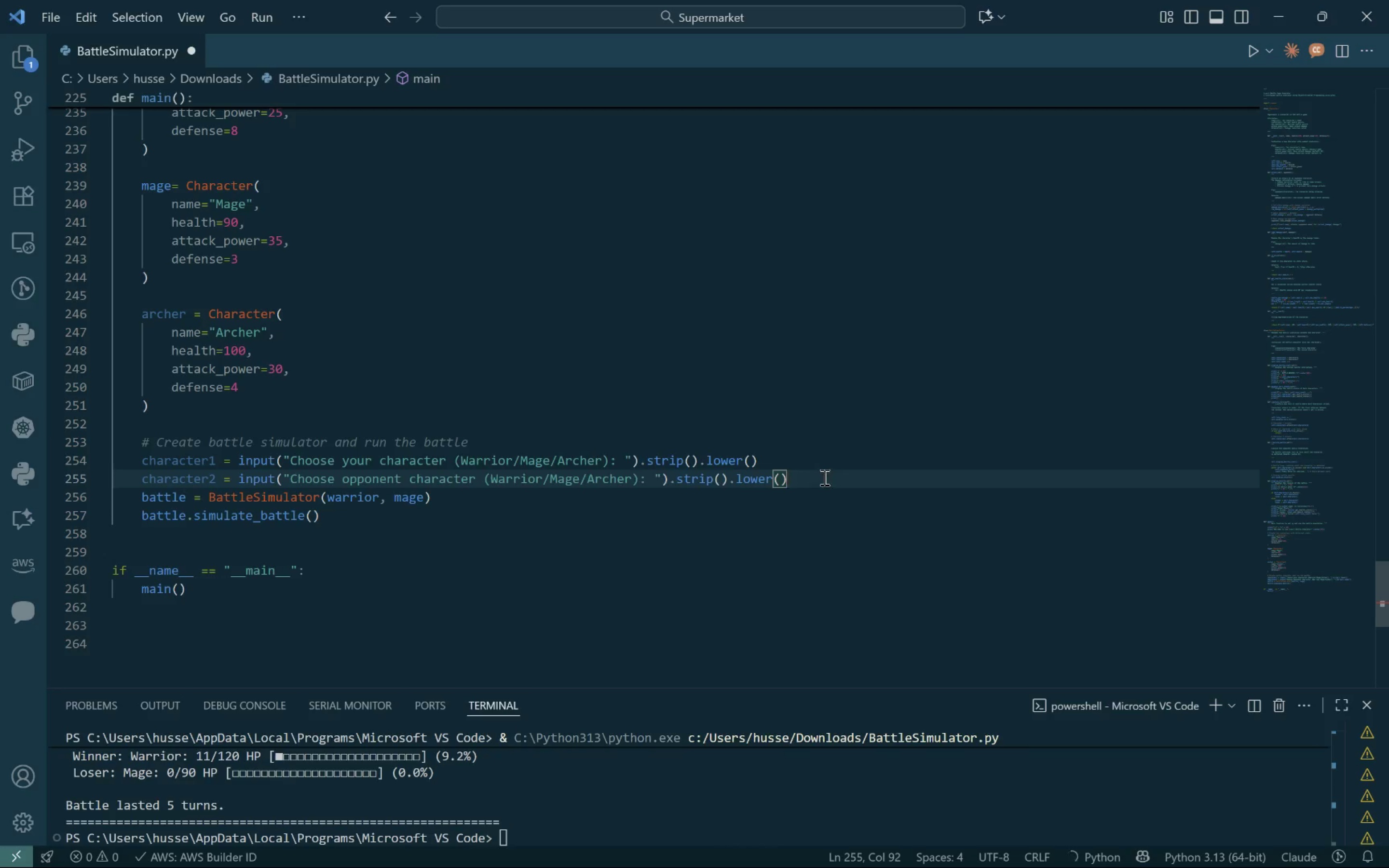 
key(Enter)
 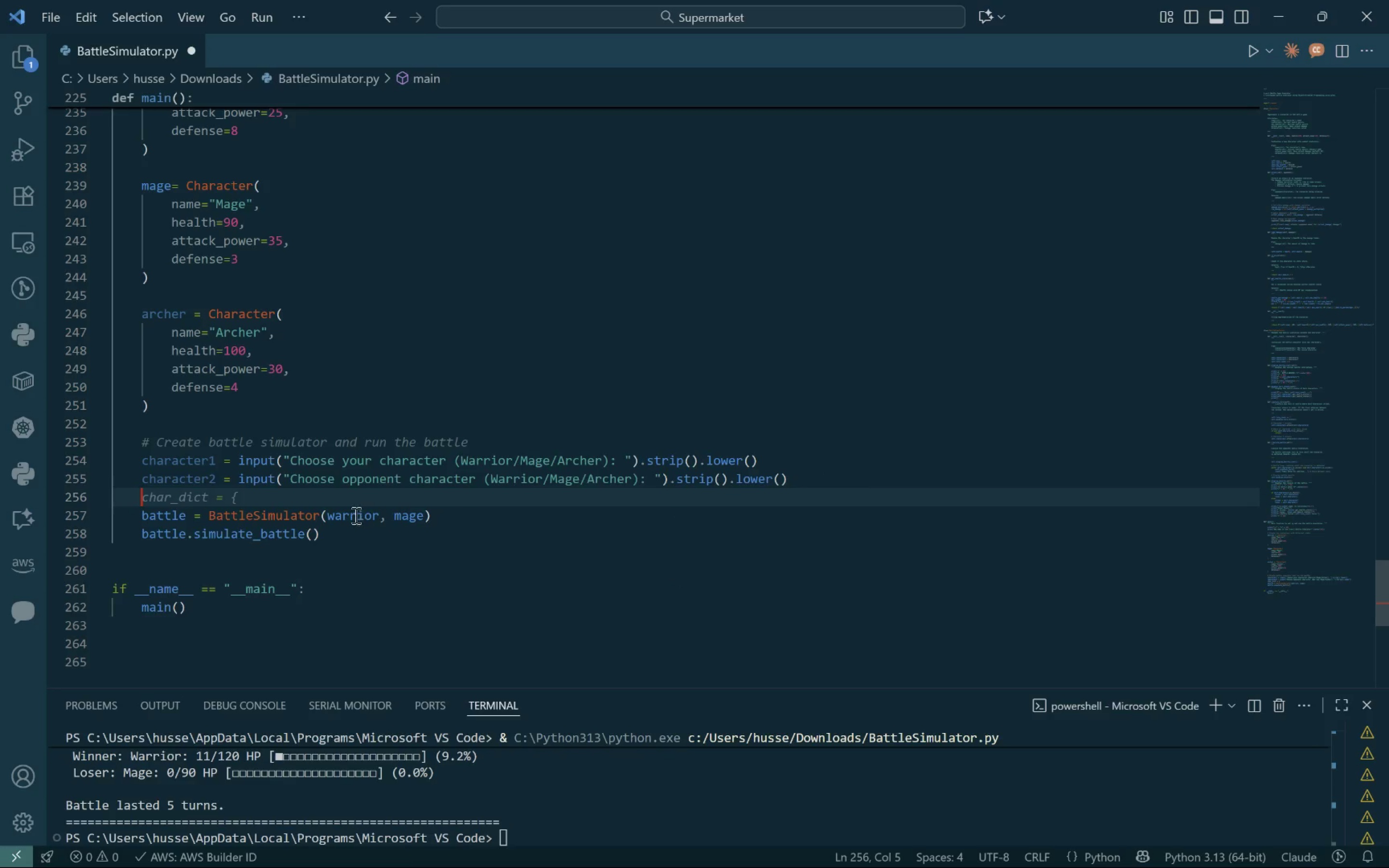 
double_click([350, 515])
 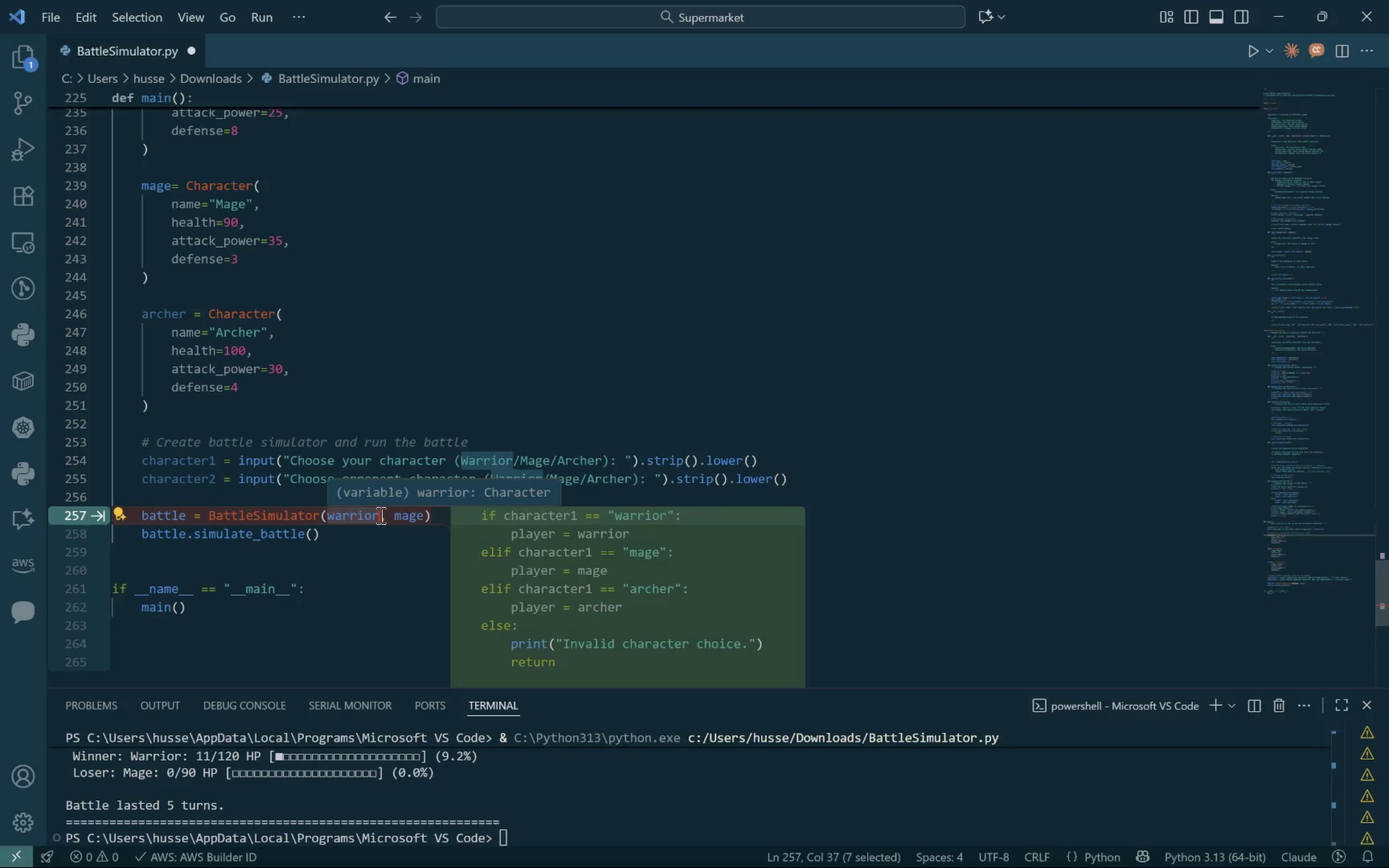 
wait(5.2)
 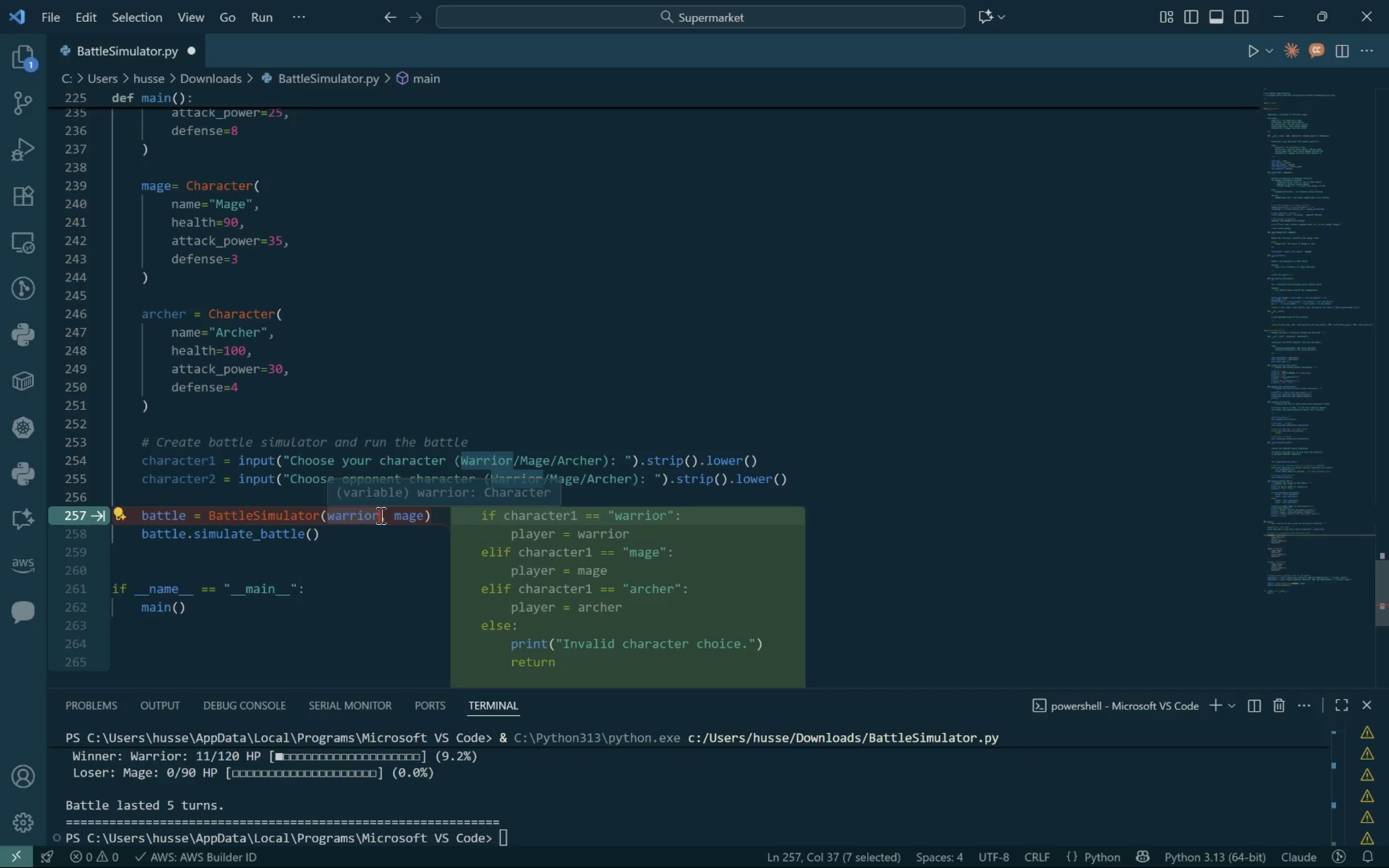 
type(charat)
 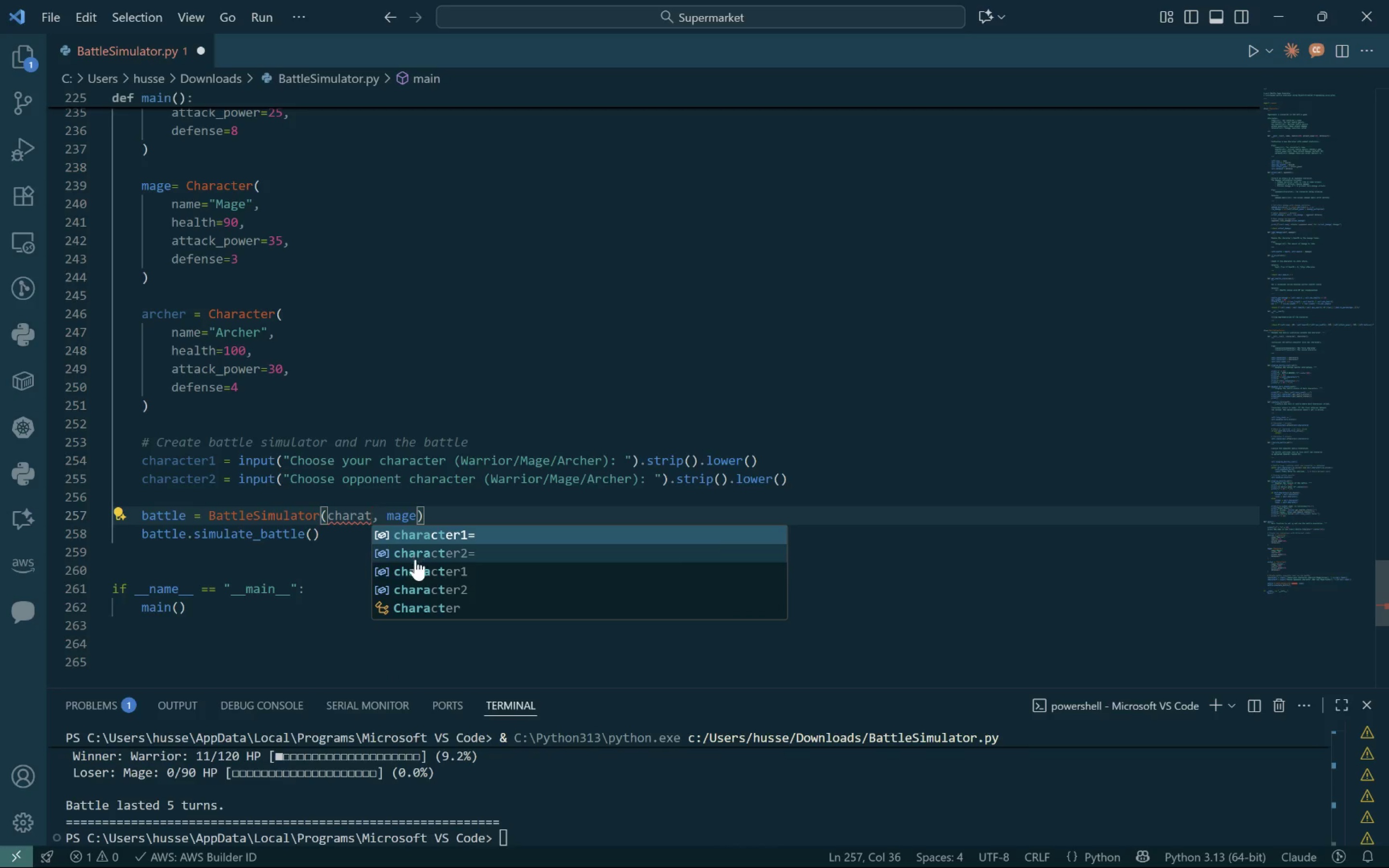 
left_click([415, 570])
 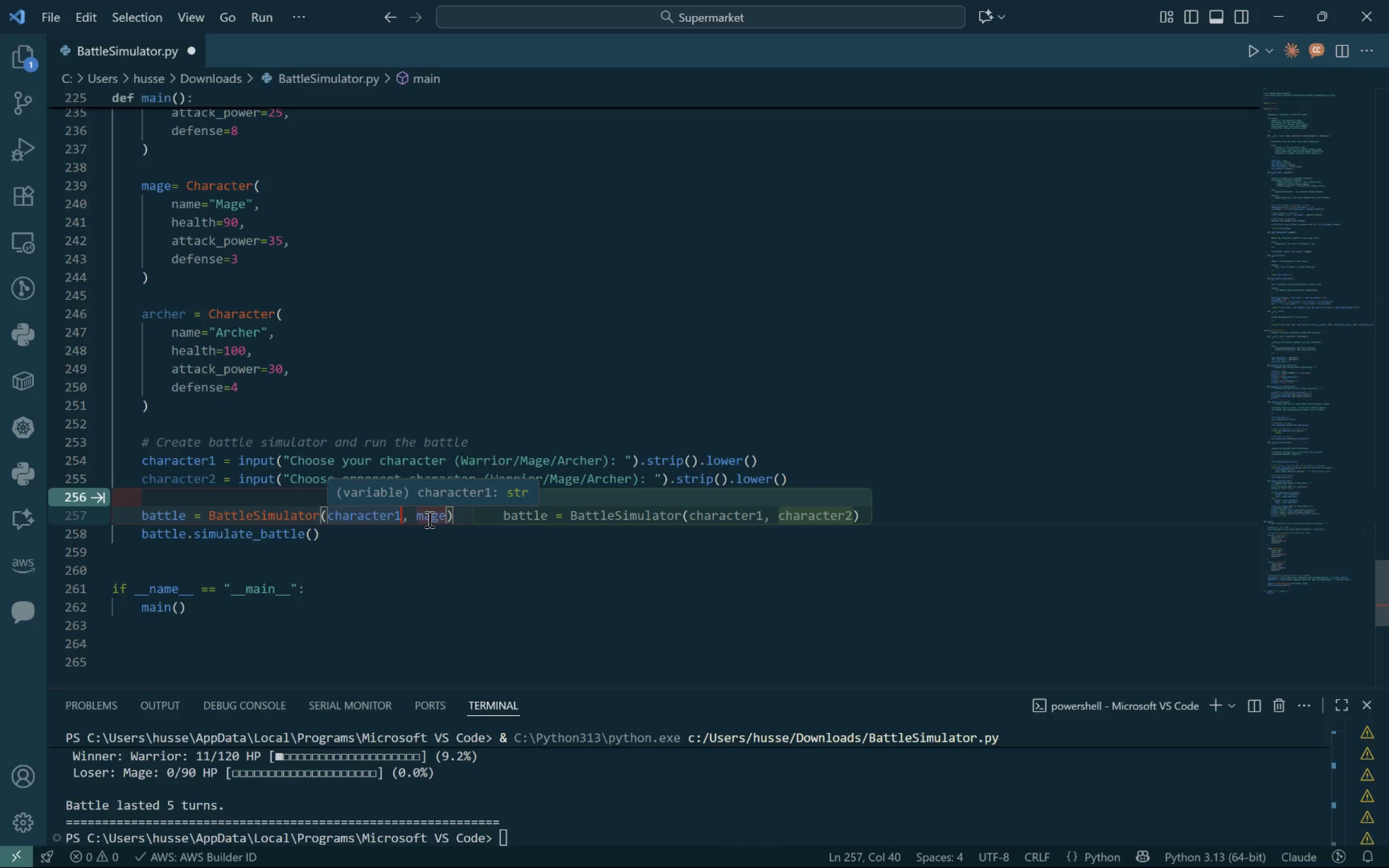 
left_click([813, 513])
 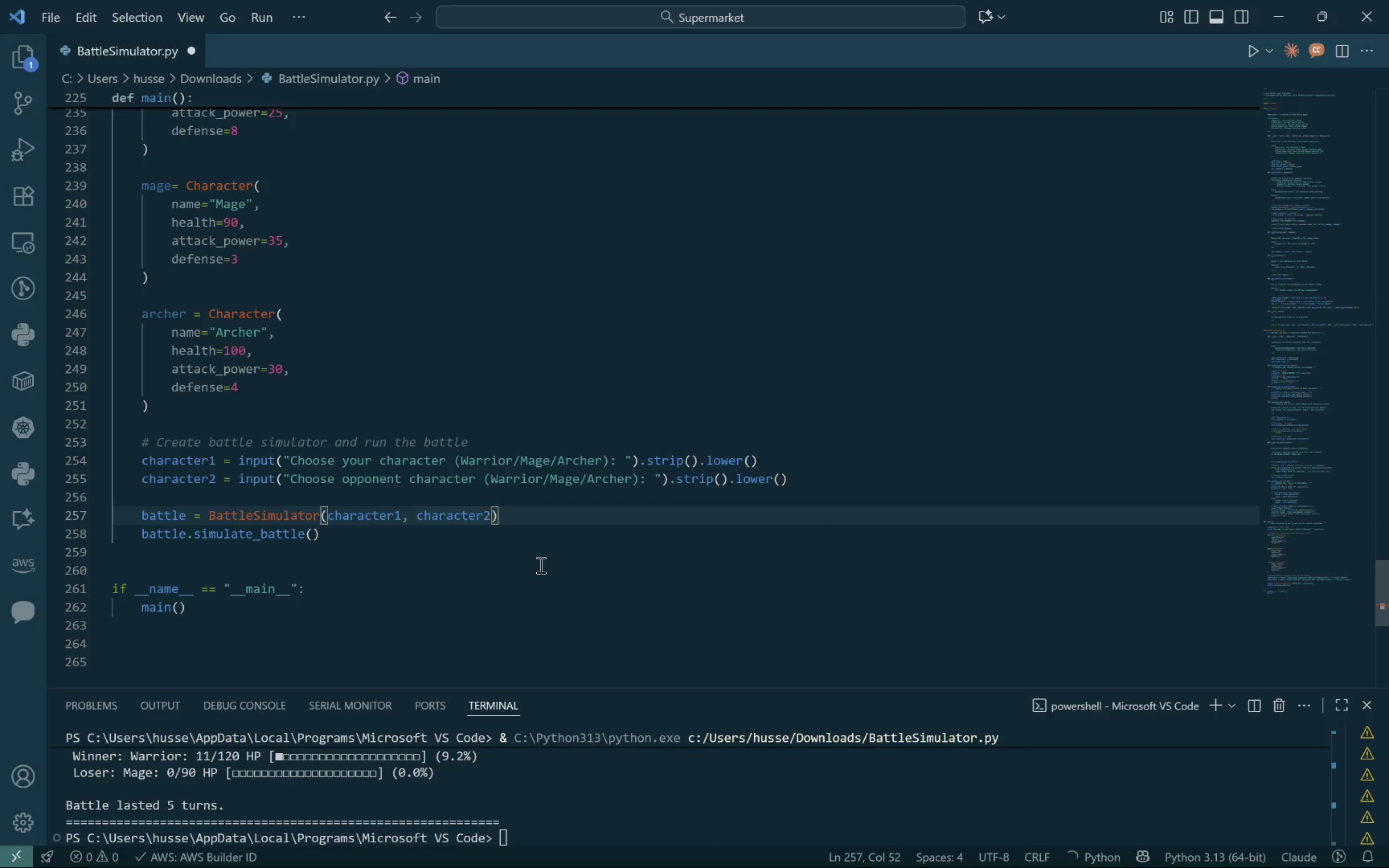 
key(Control+S)
 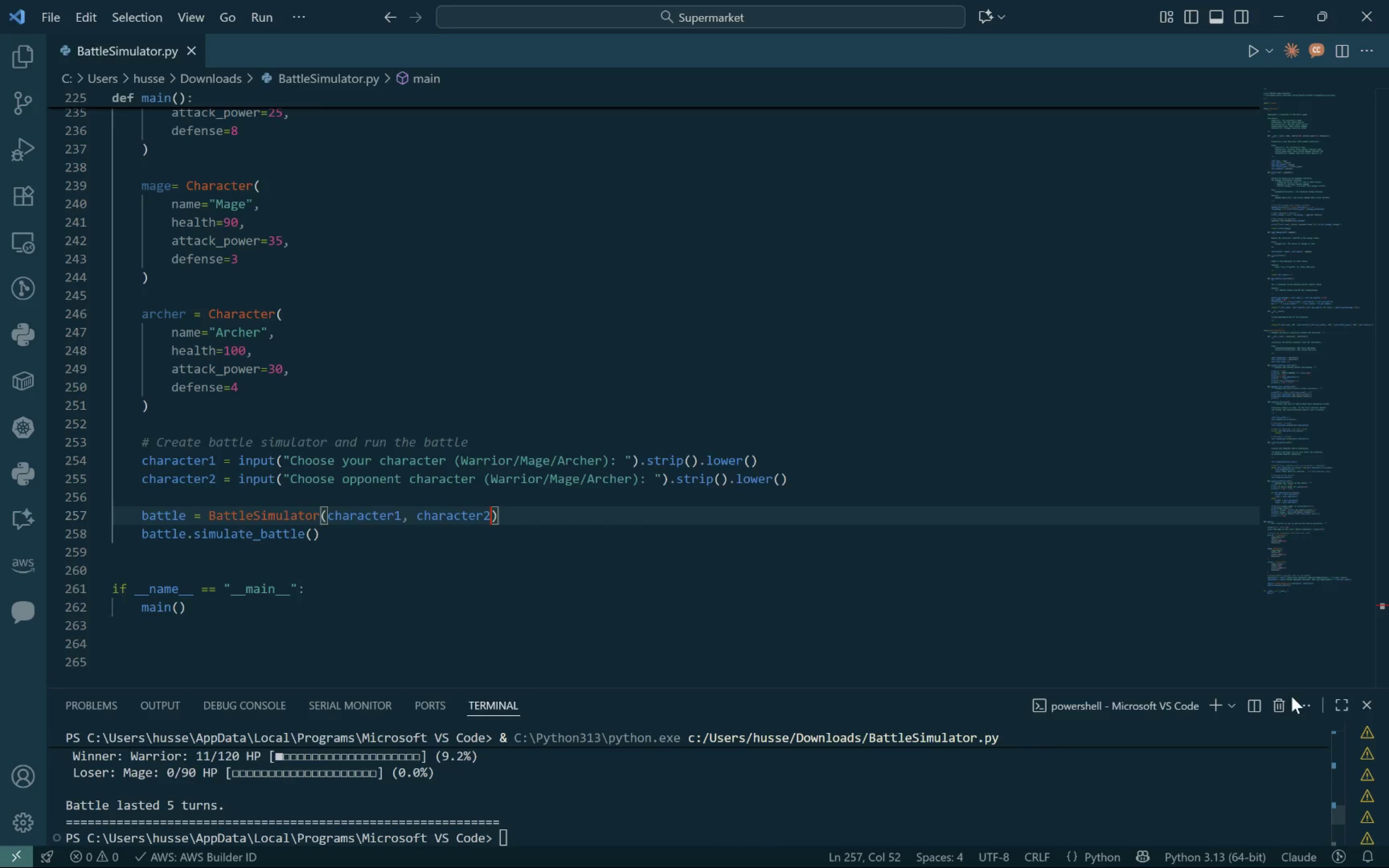 
left_click([1349, 704])
 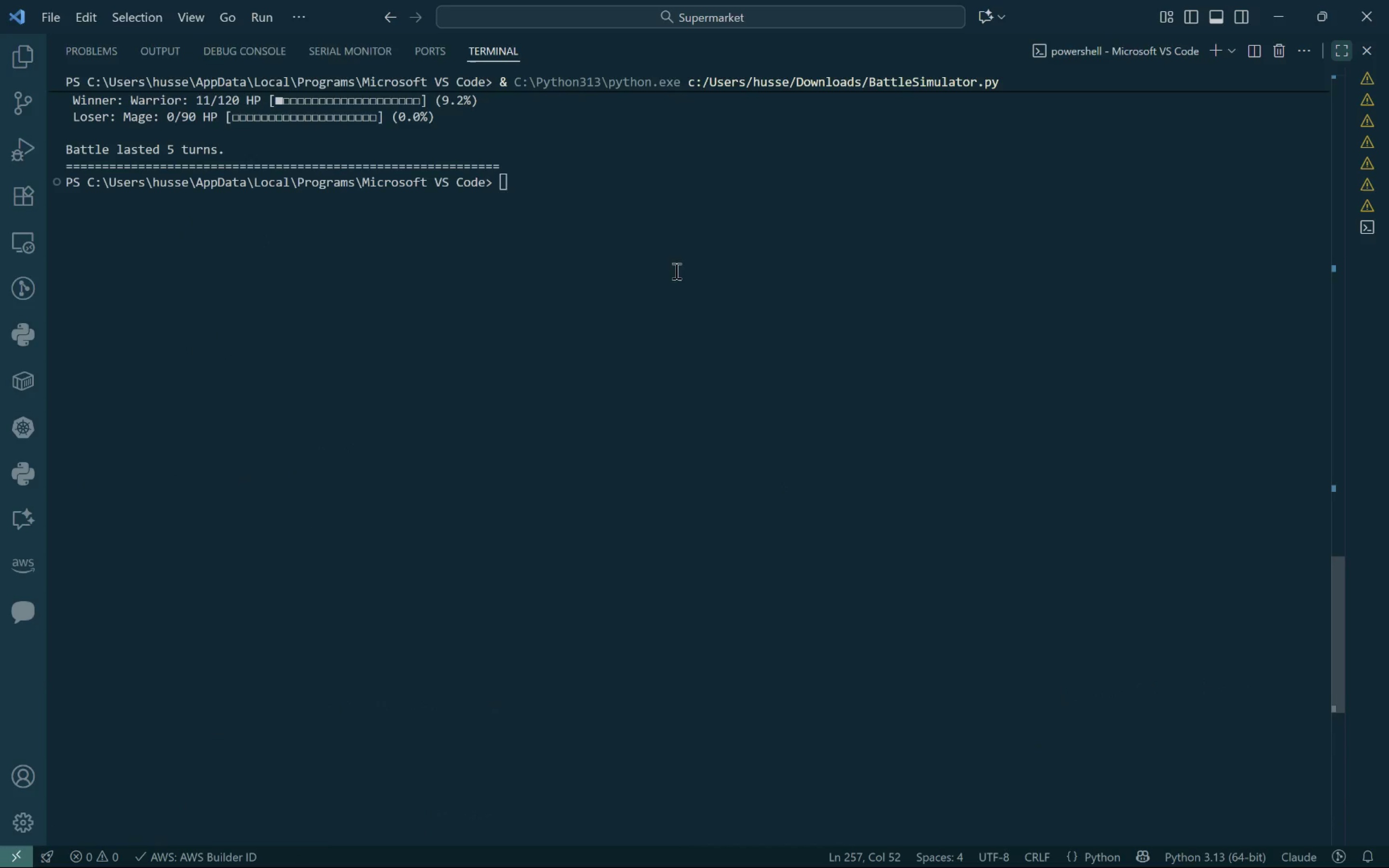 
left_click([665, 222])
 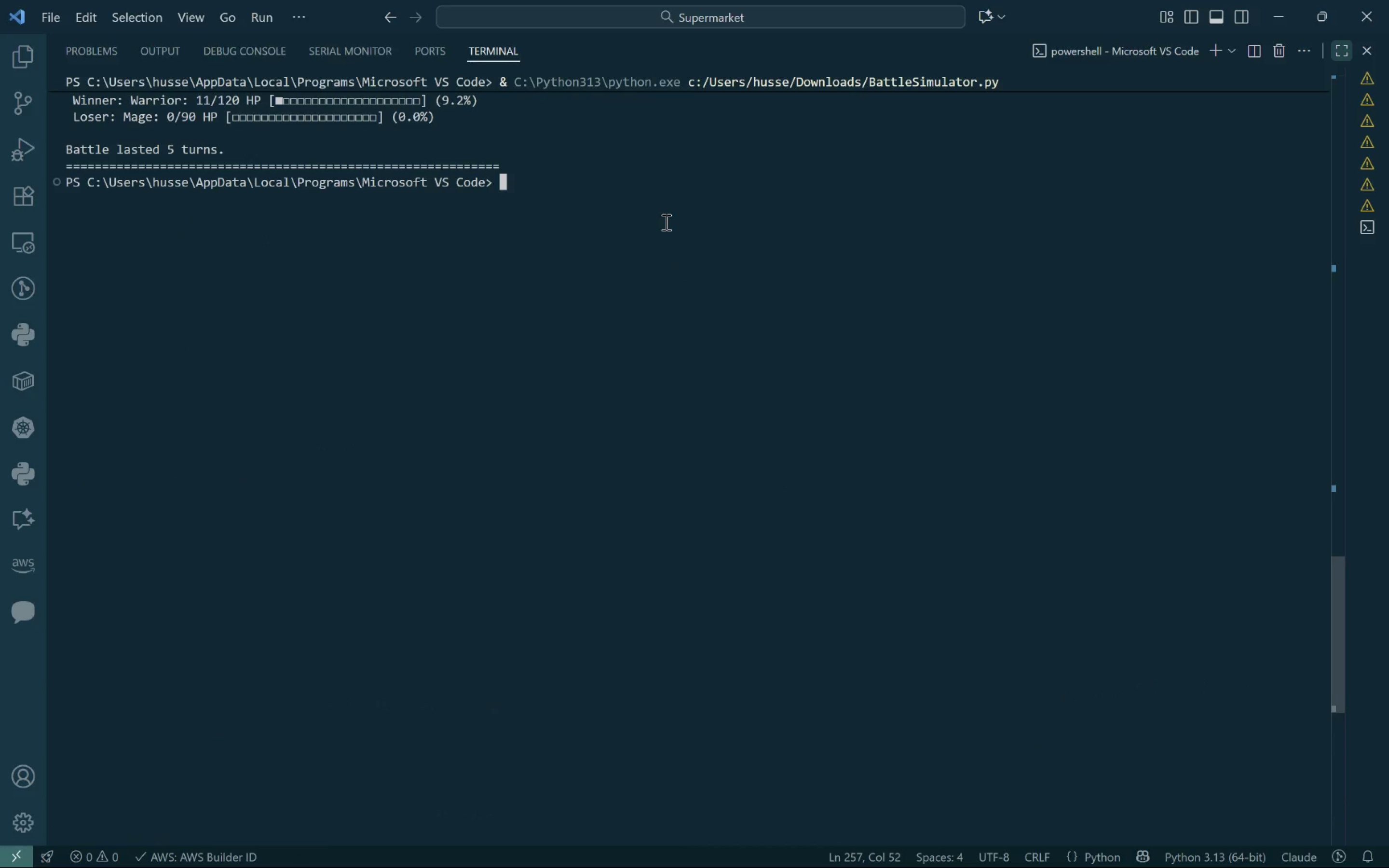 
key(ArrowUp)
 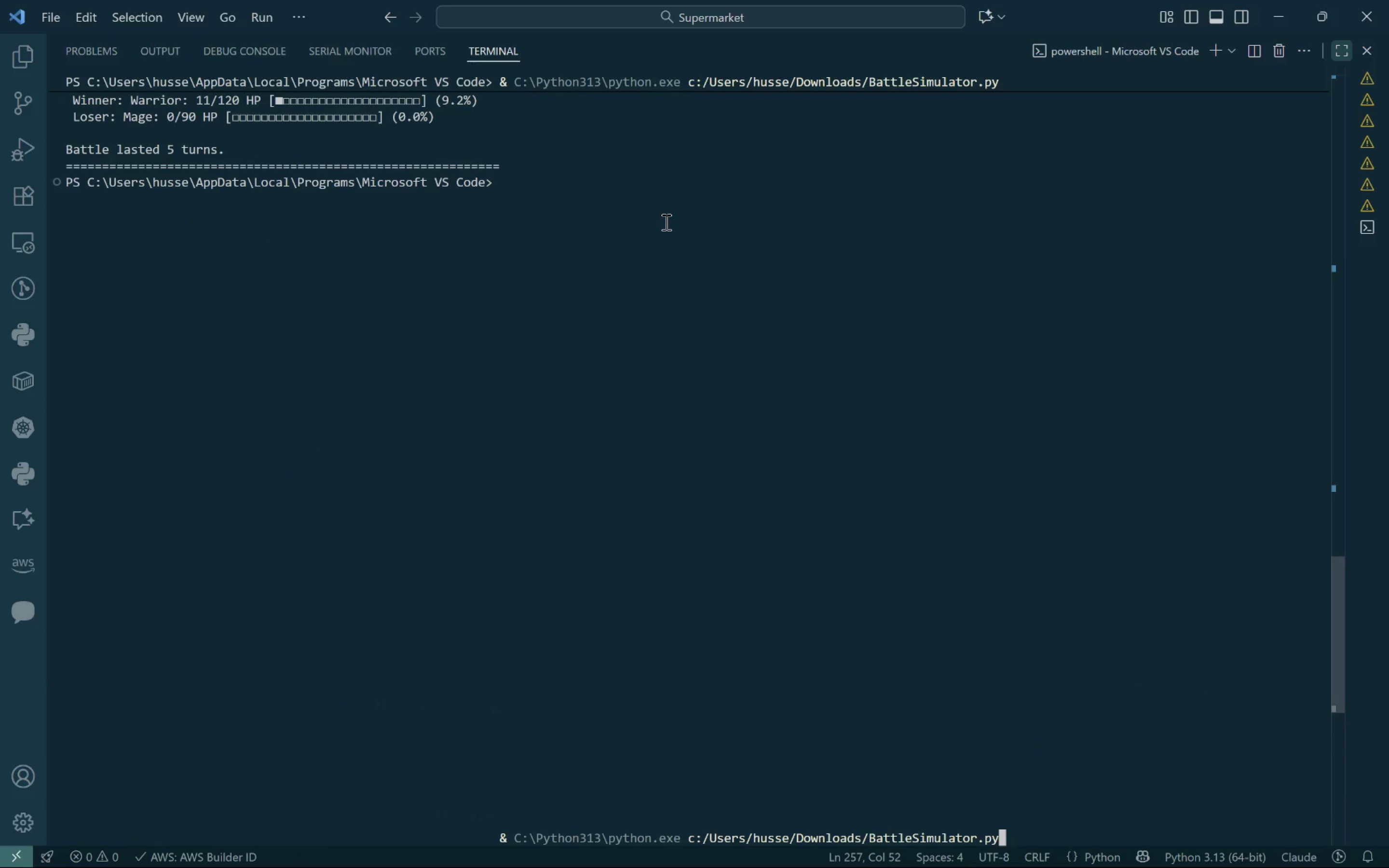 
key(Enter)
 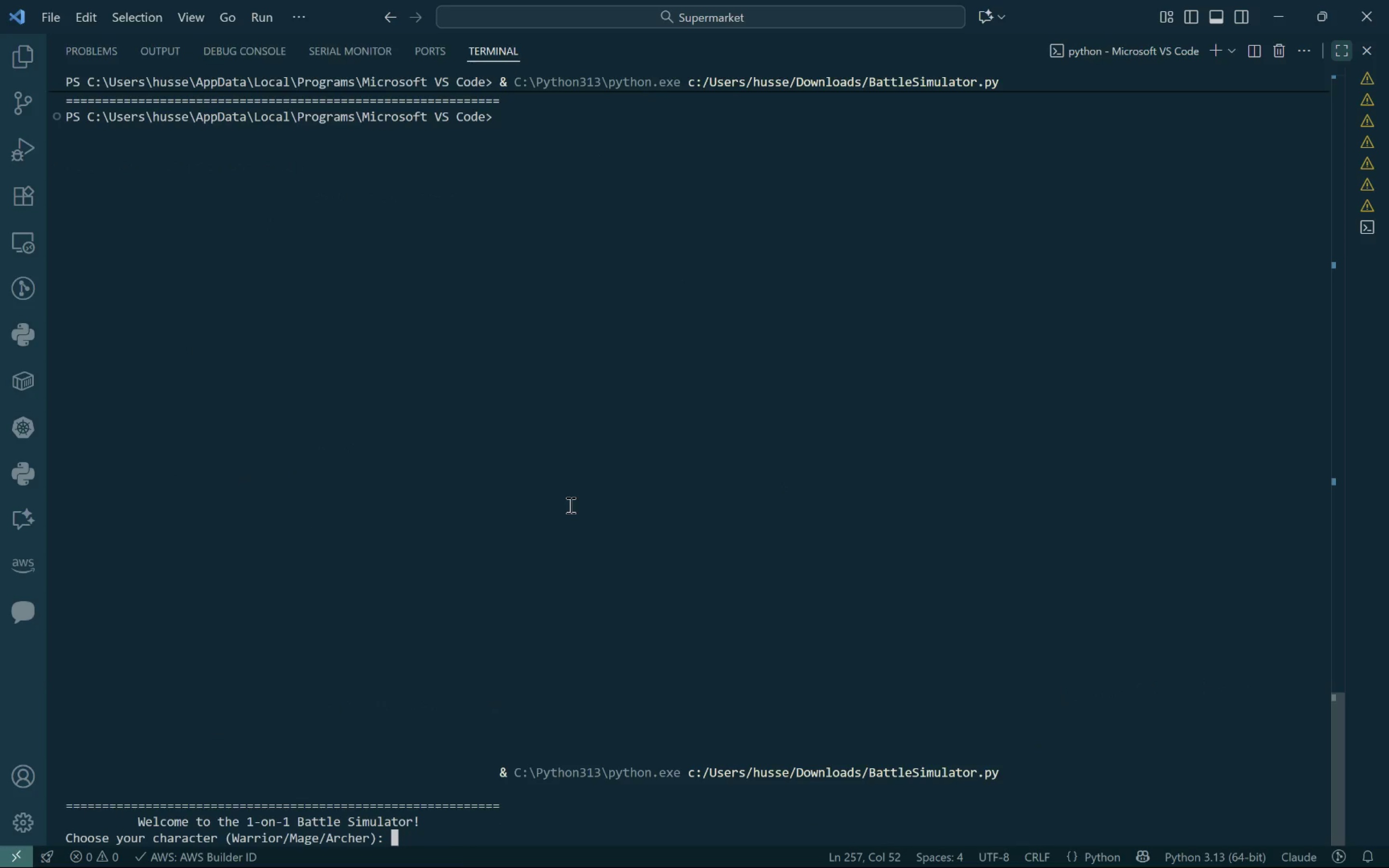 
hold_key(key=ShiftLeft, duration=0.5)
 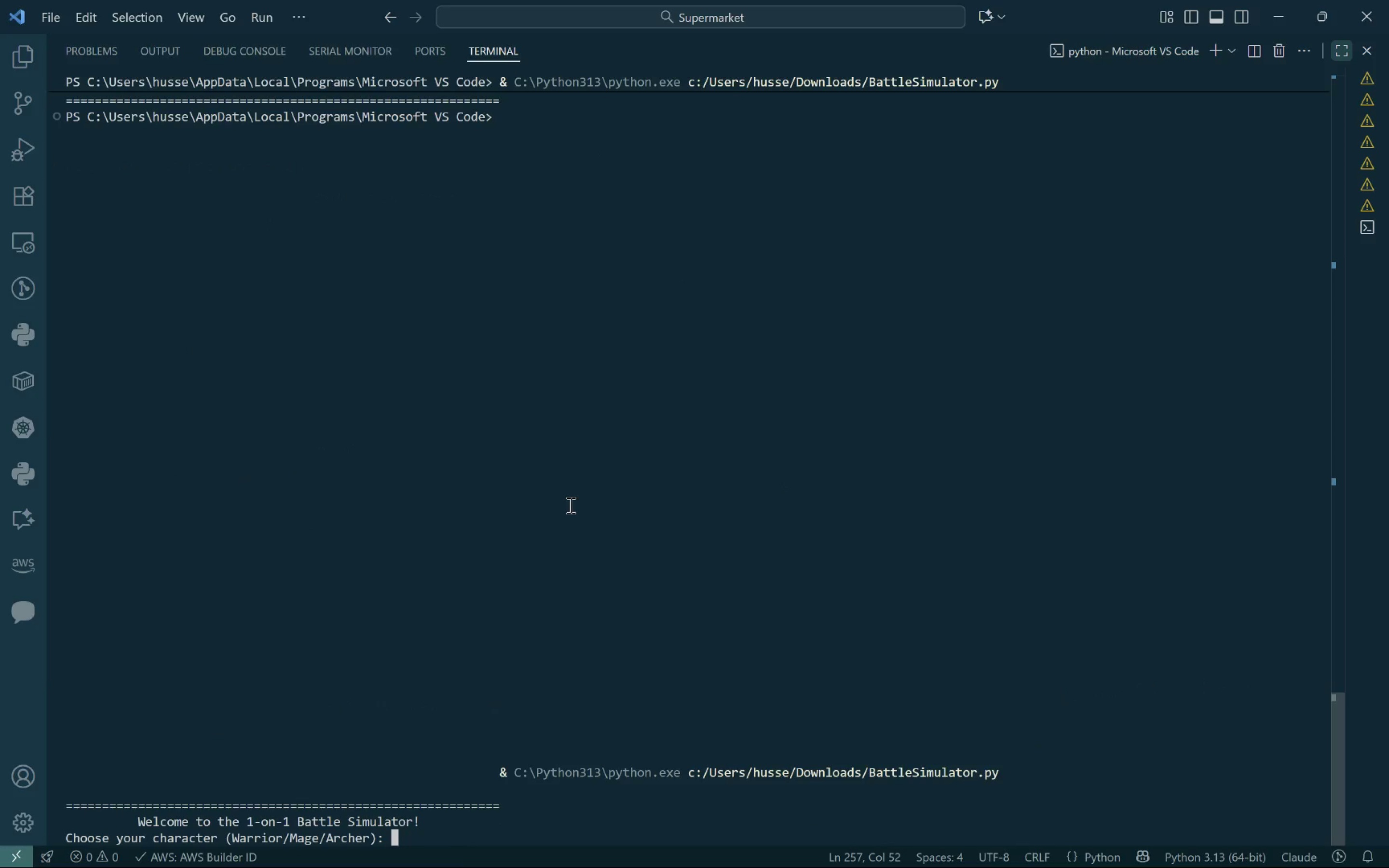 
key(Control+C)
 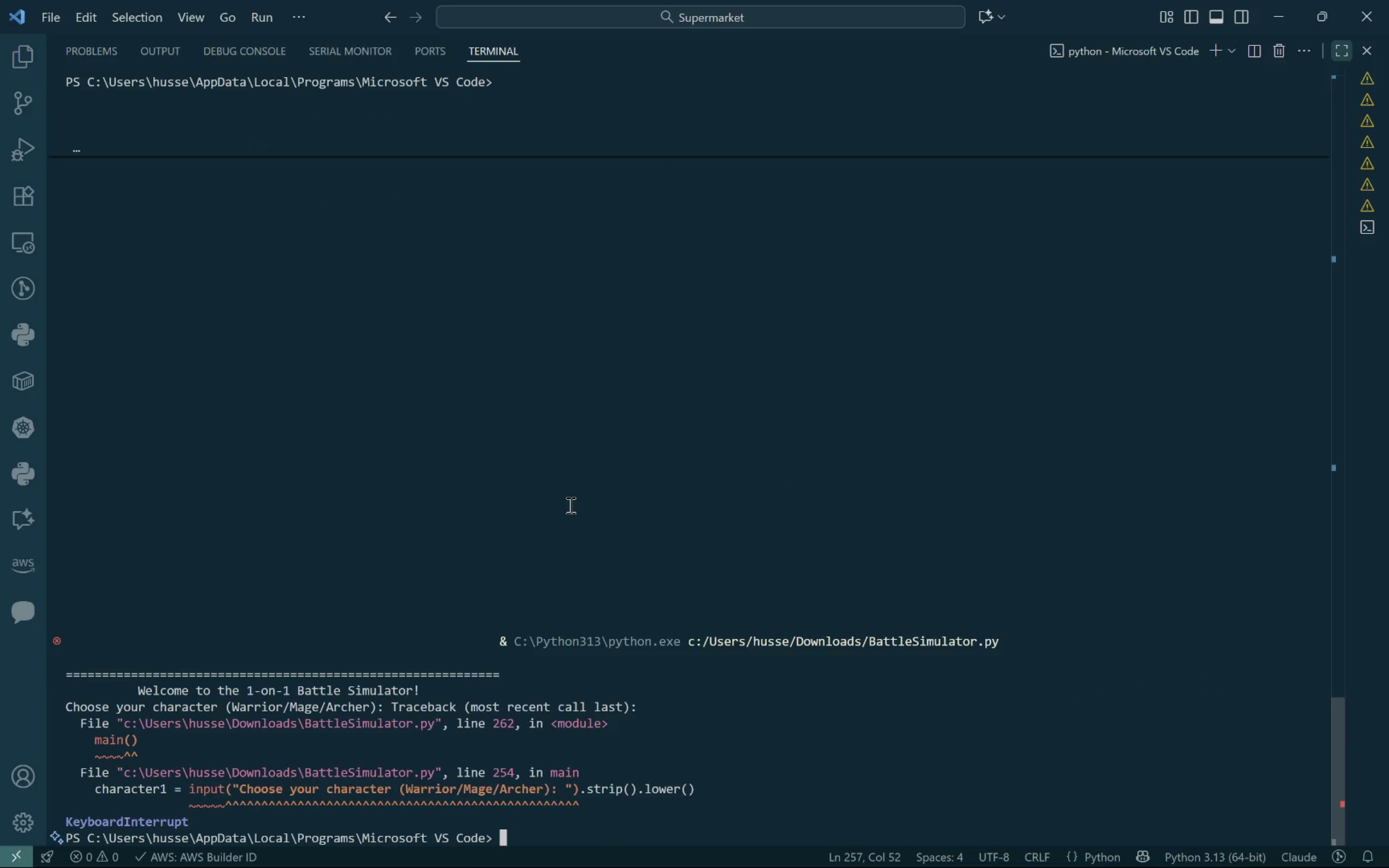 
type(cls)
 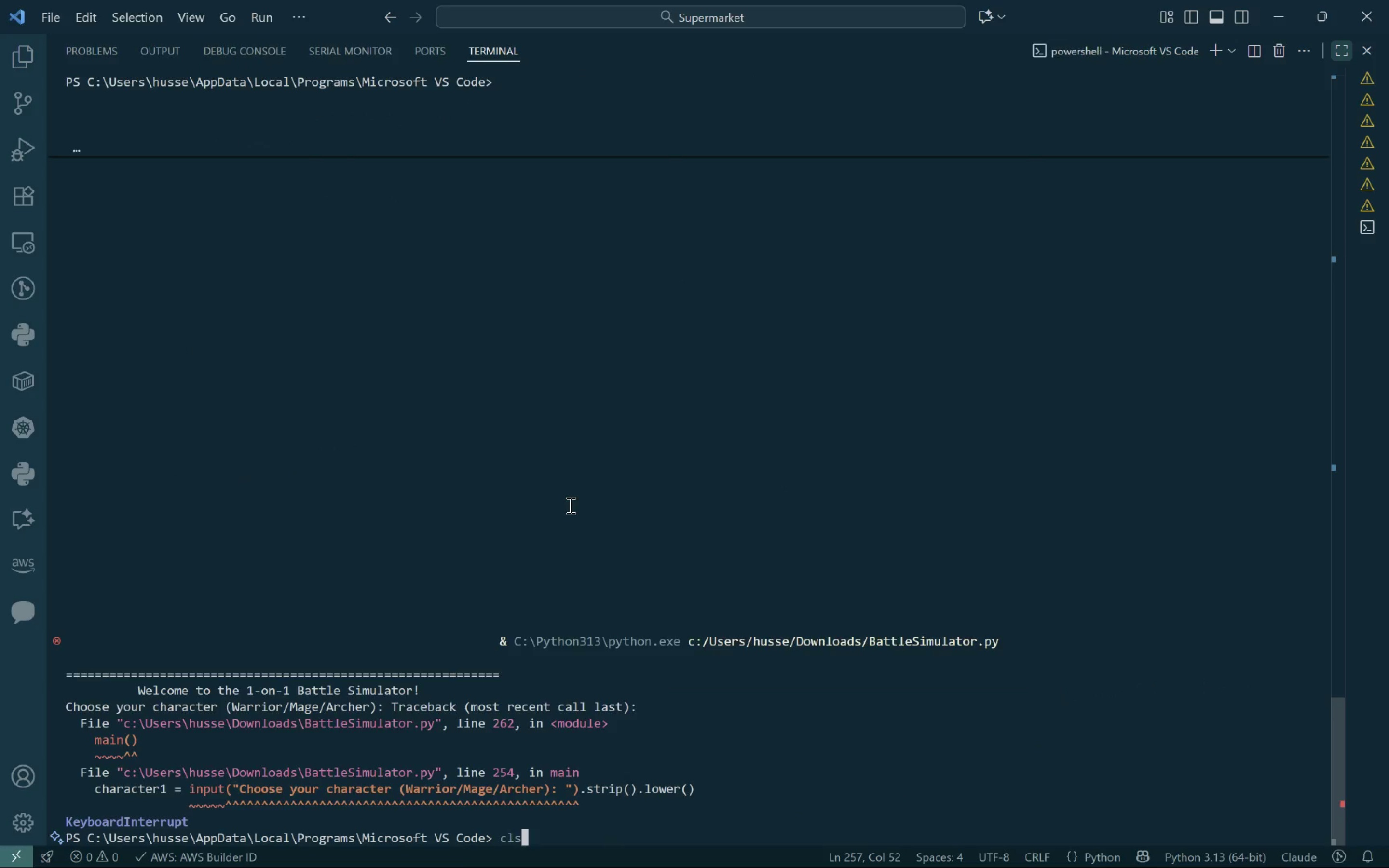 
key(Enter)
 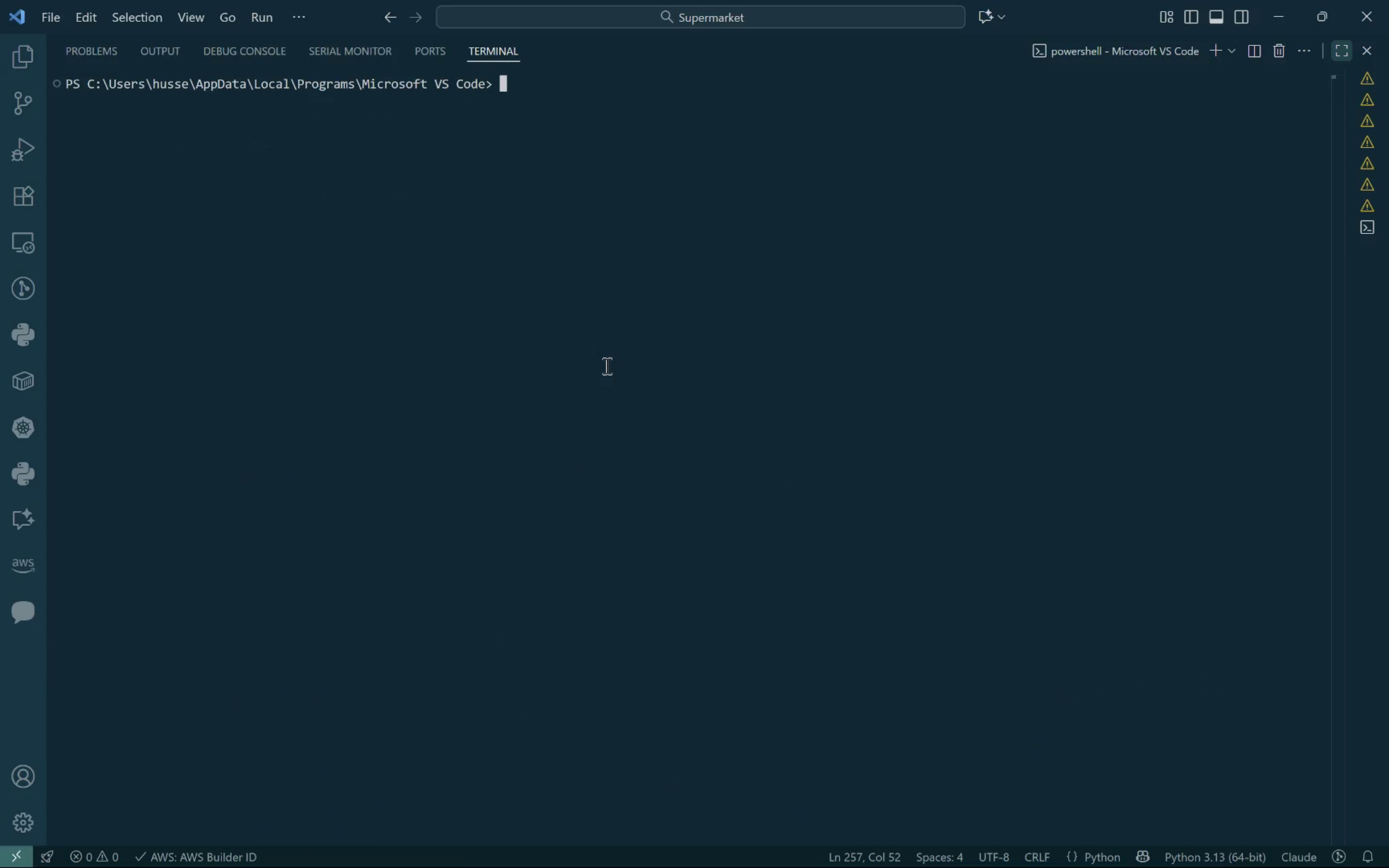 
key(ArrowUp)
 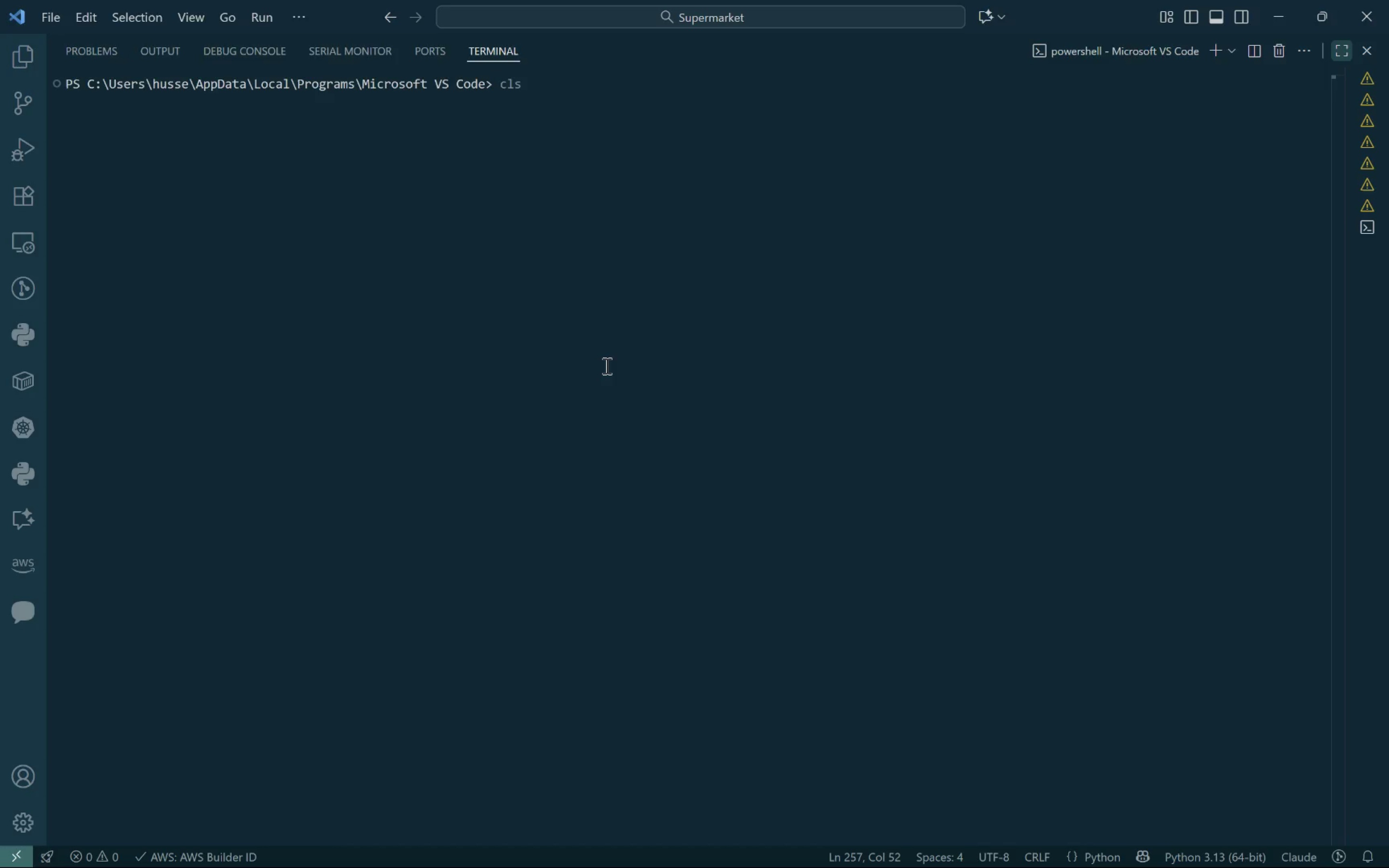 
key(ArrowUp)
 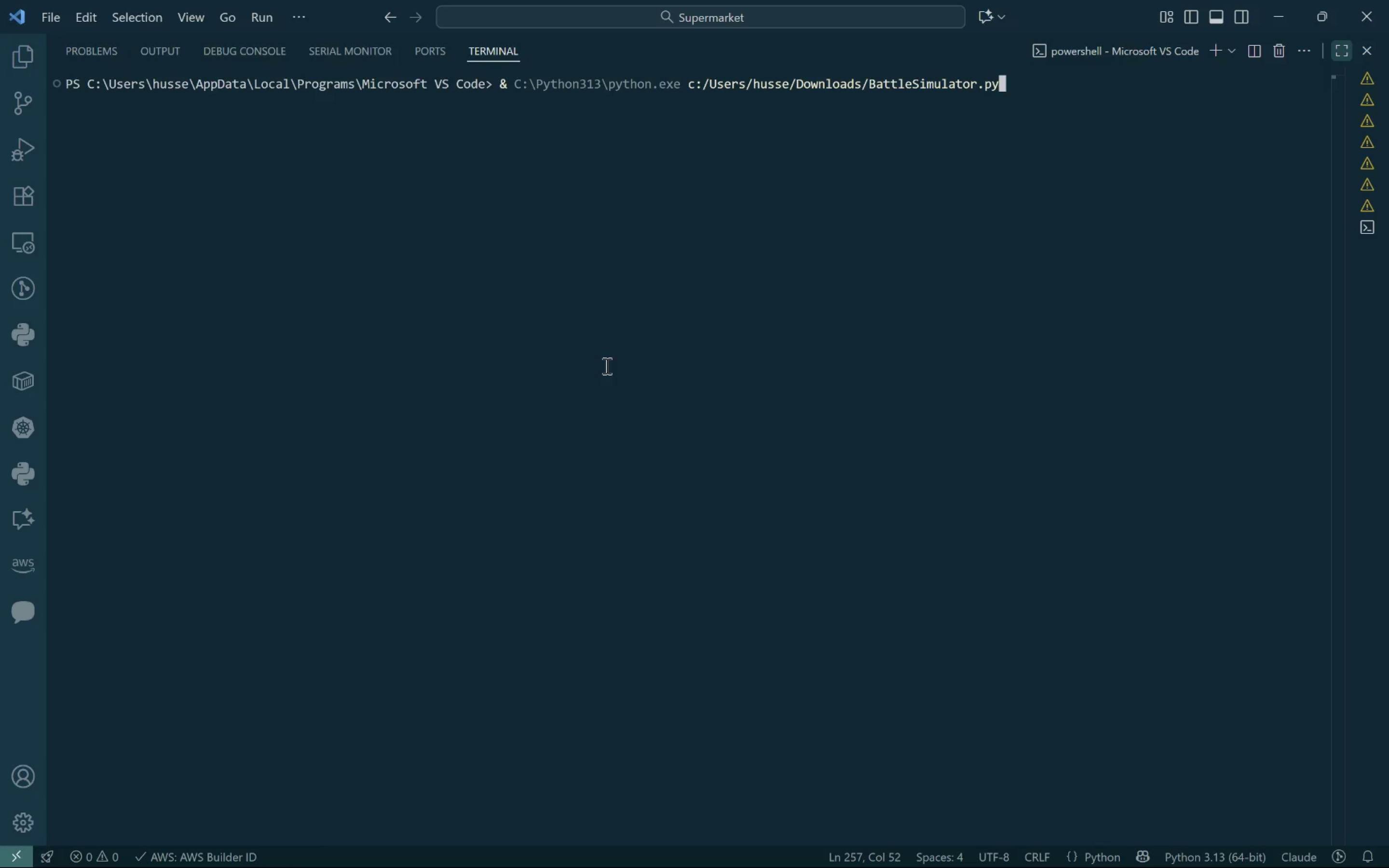 
key(Enter)
 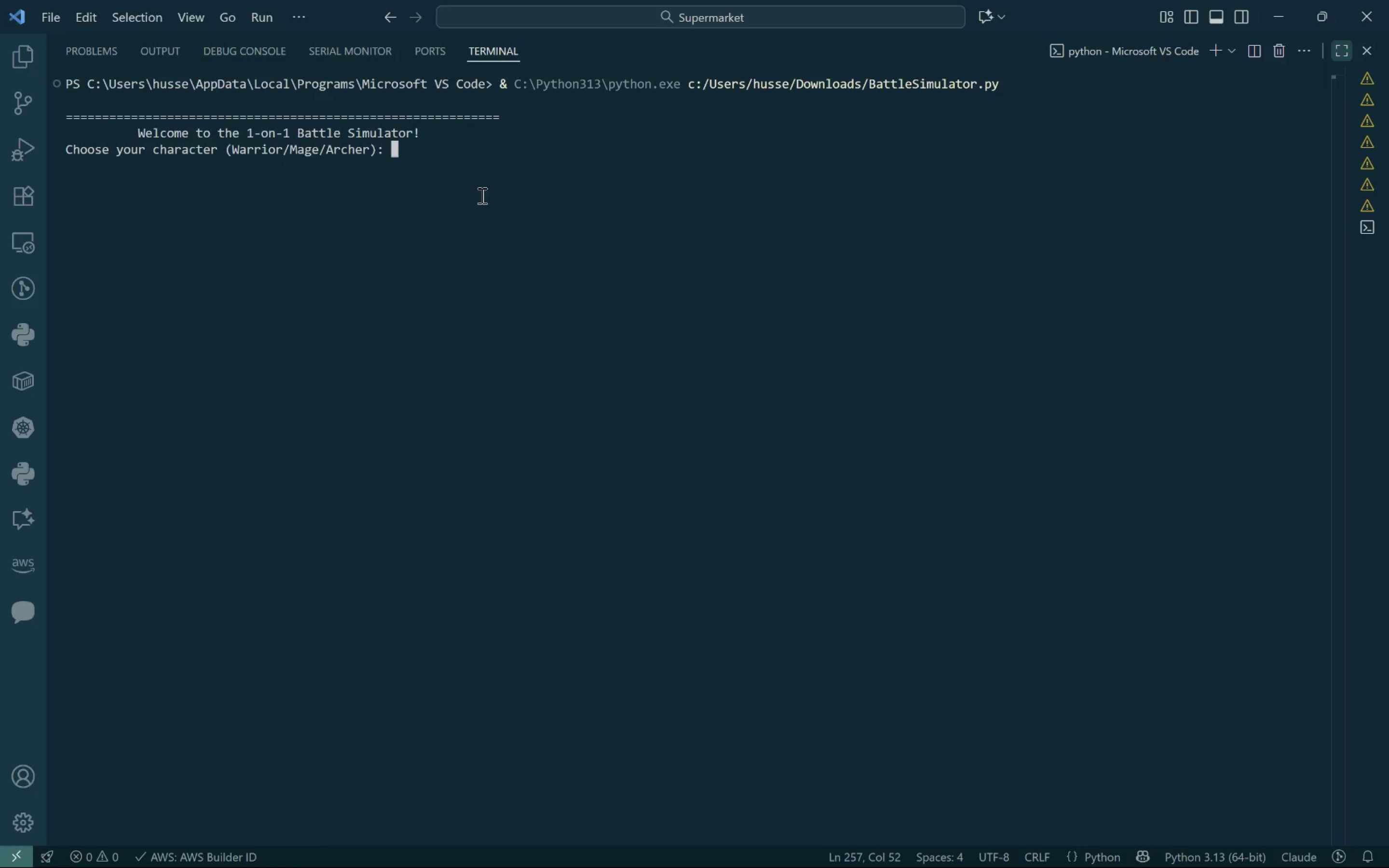 
type(Warrior)
 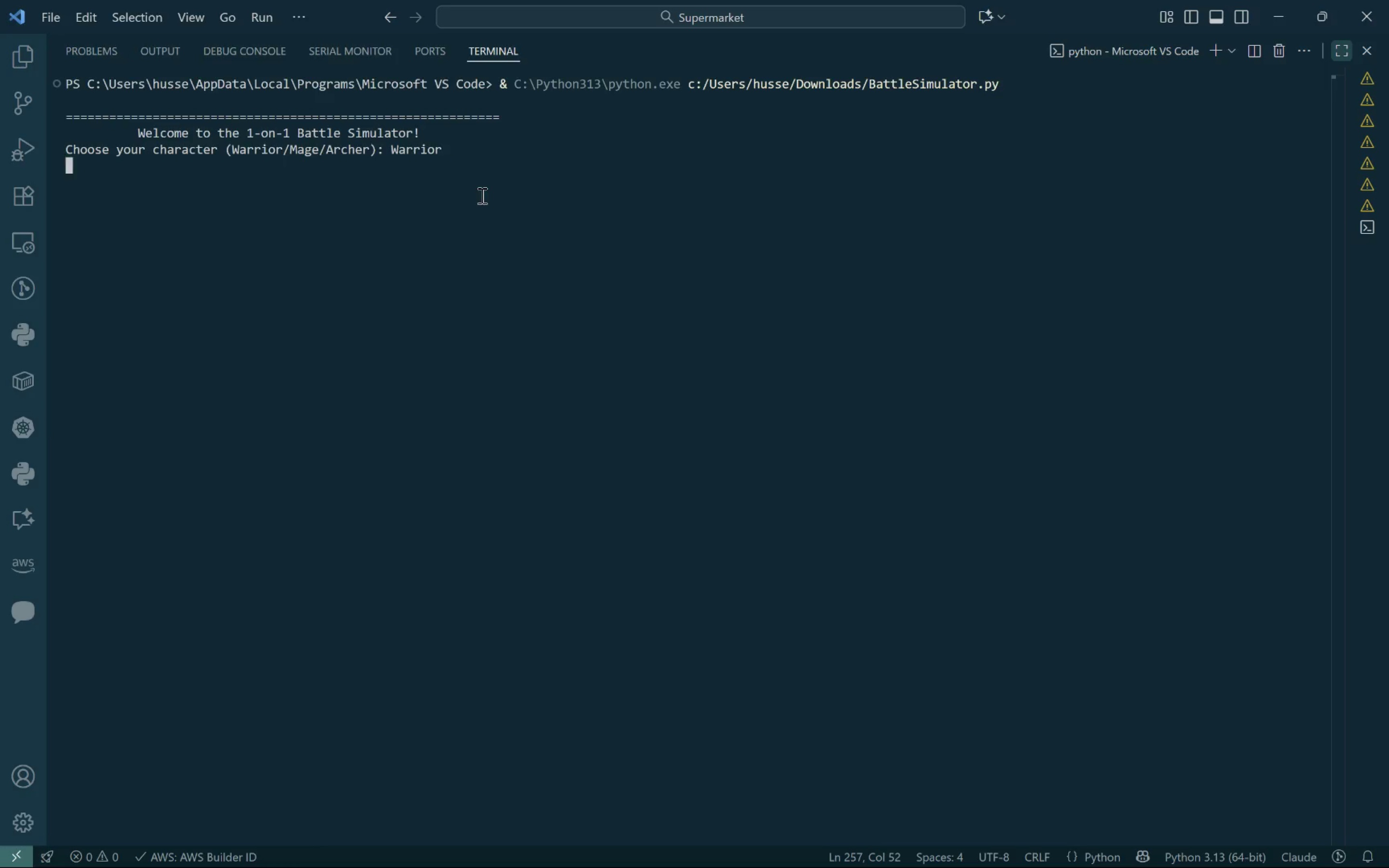 
key(Enter)
 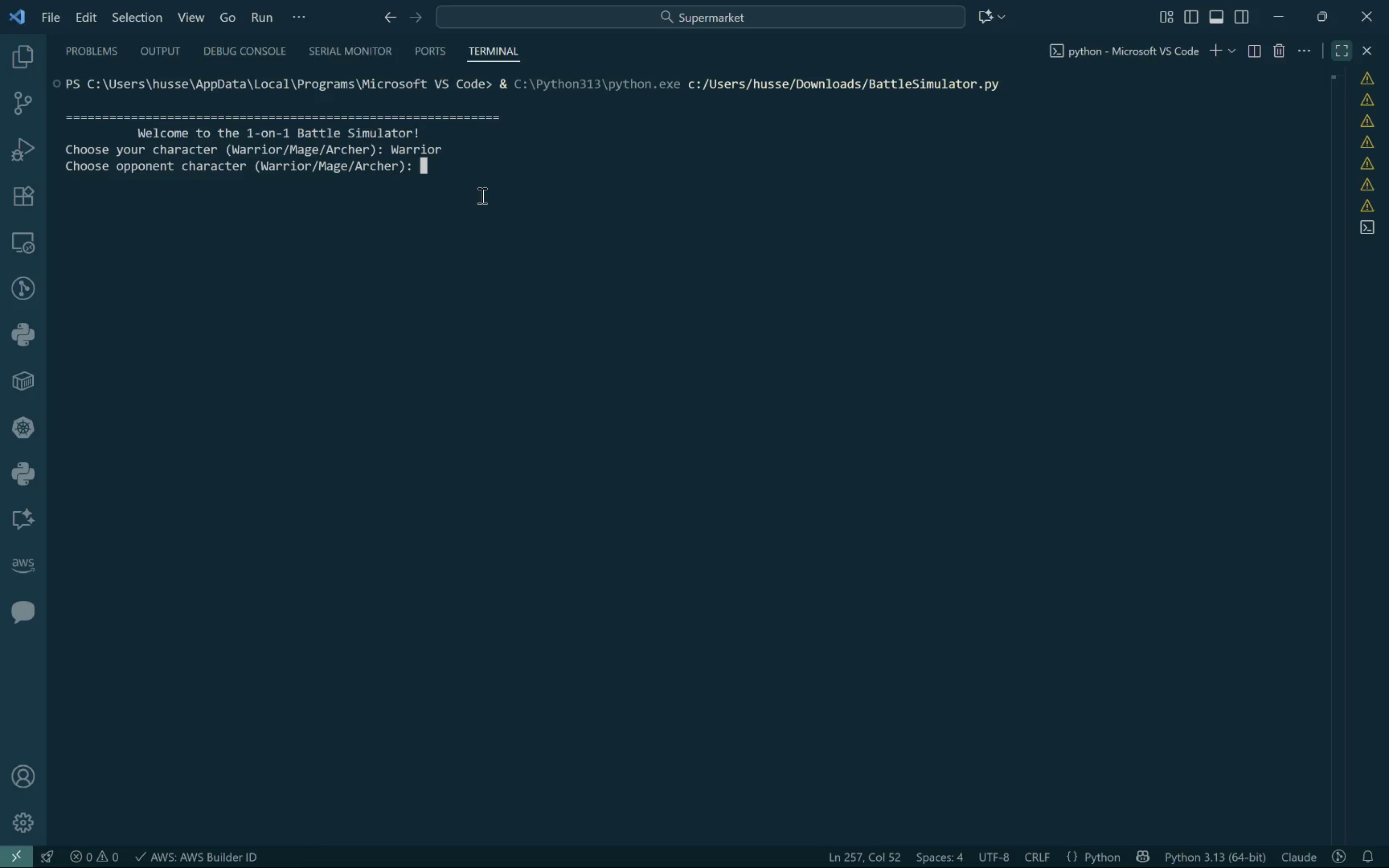 
type(Archer)
 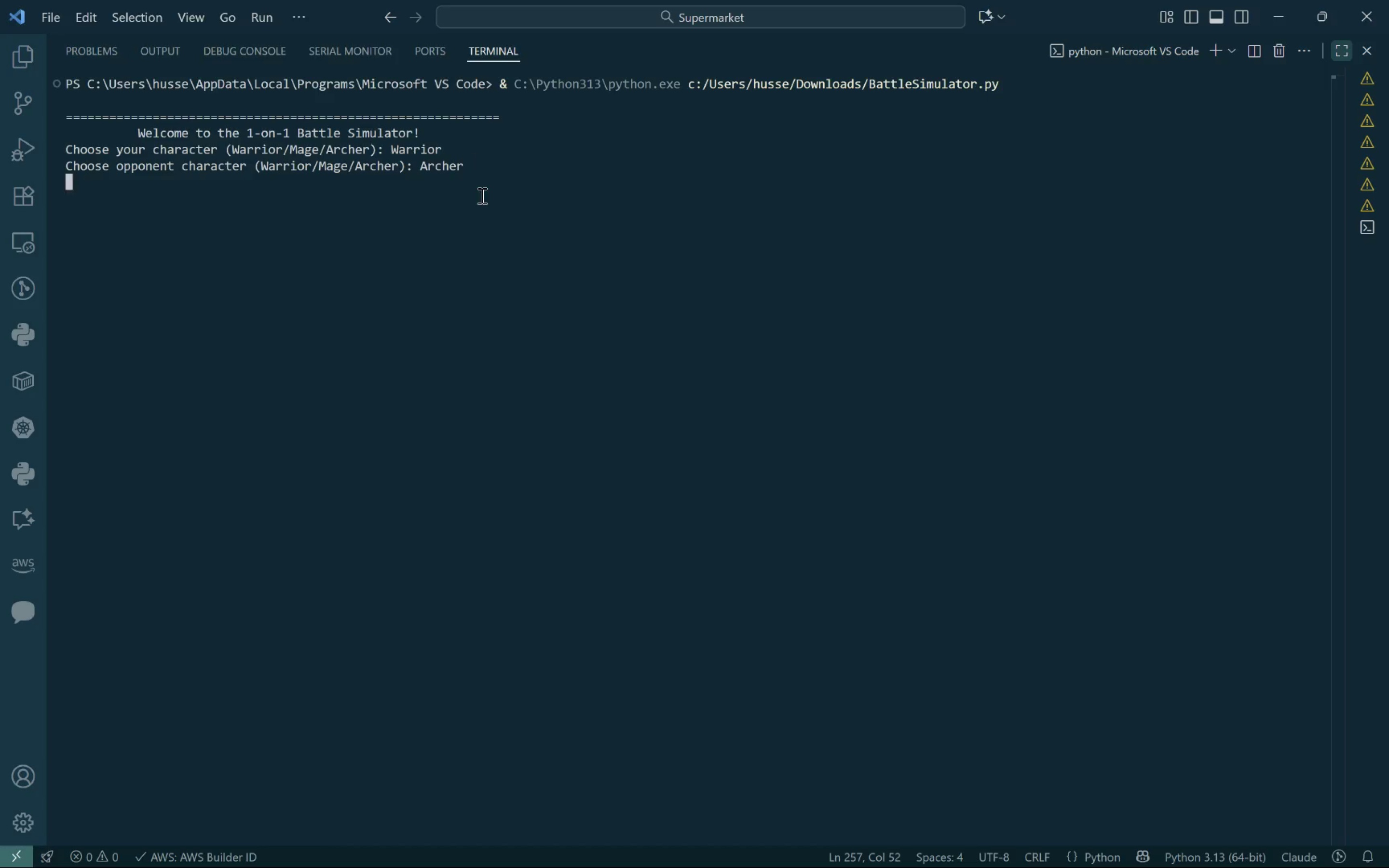 
key(Enter)
 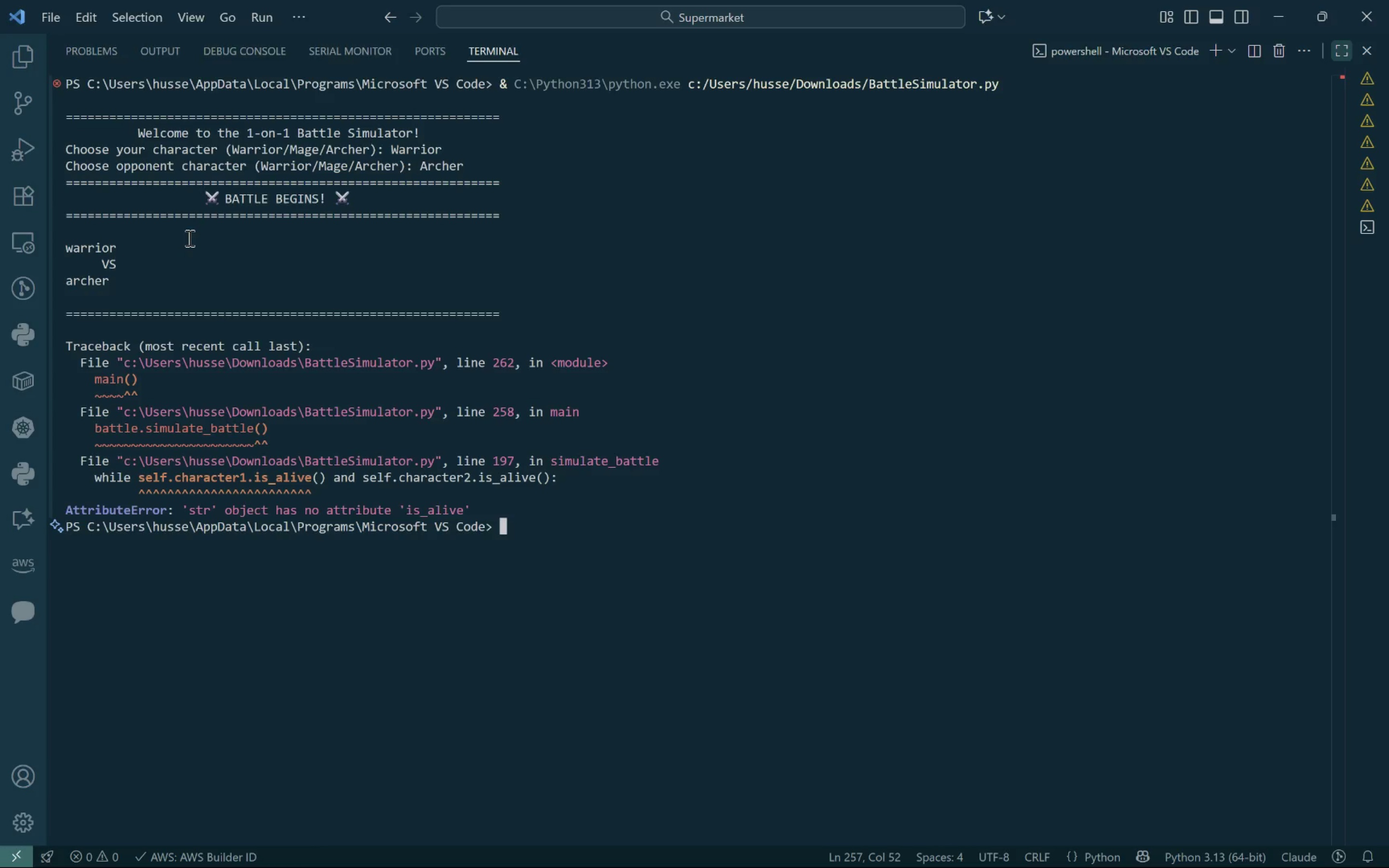 
wait(8.11)
 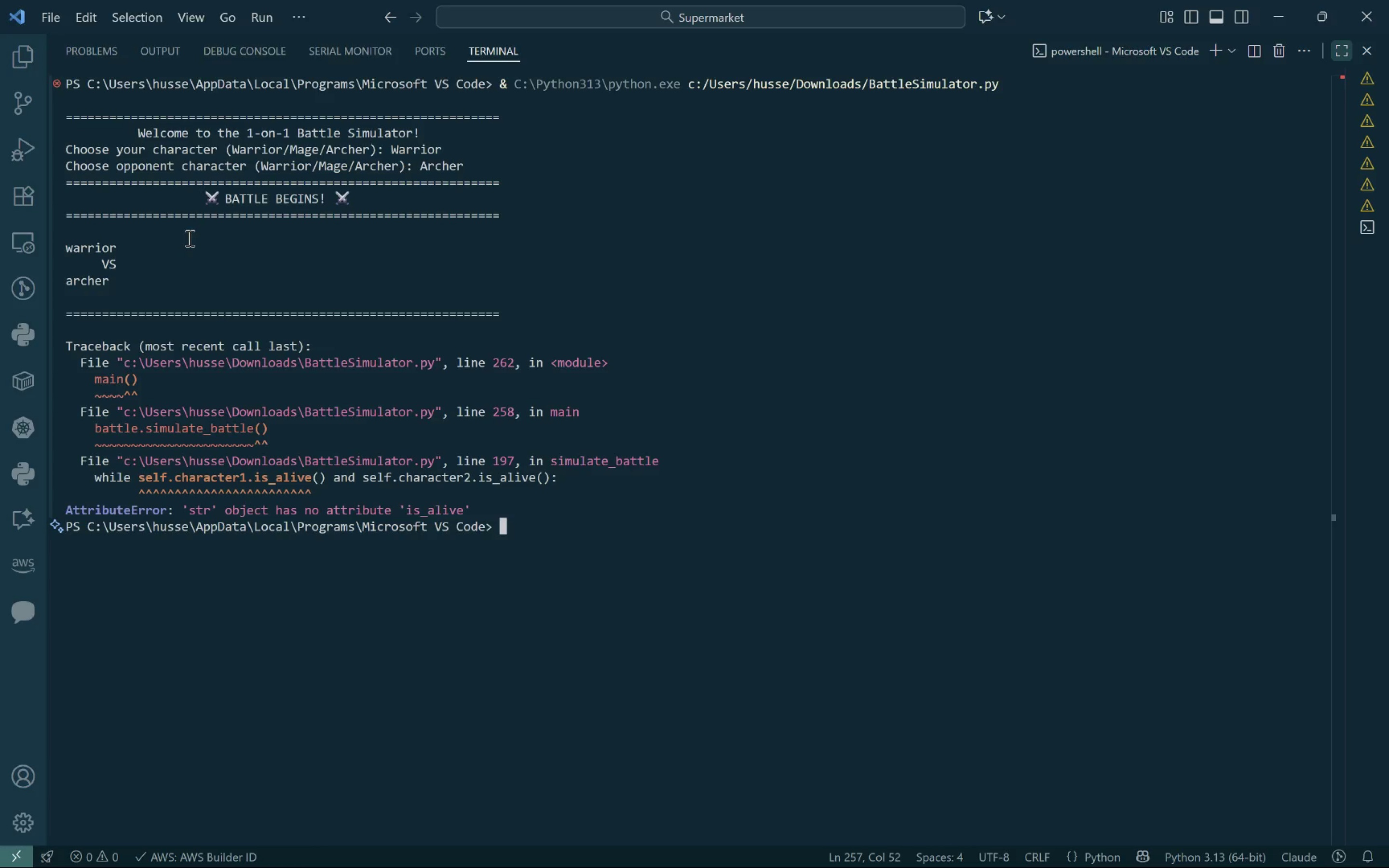 
left_click([1286, 53])
 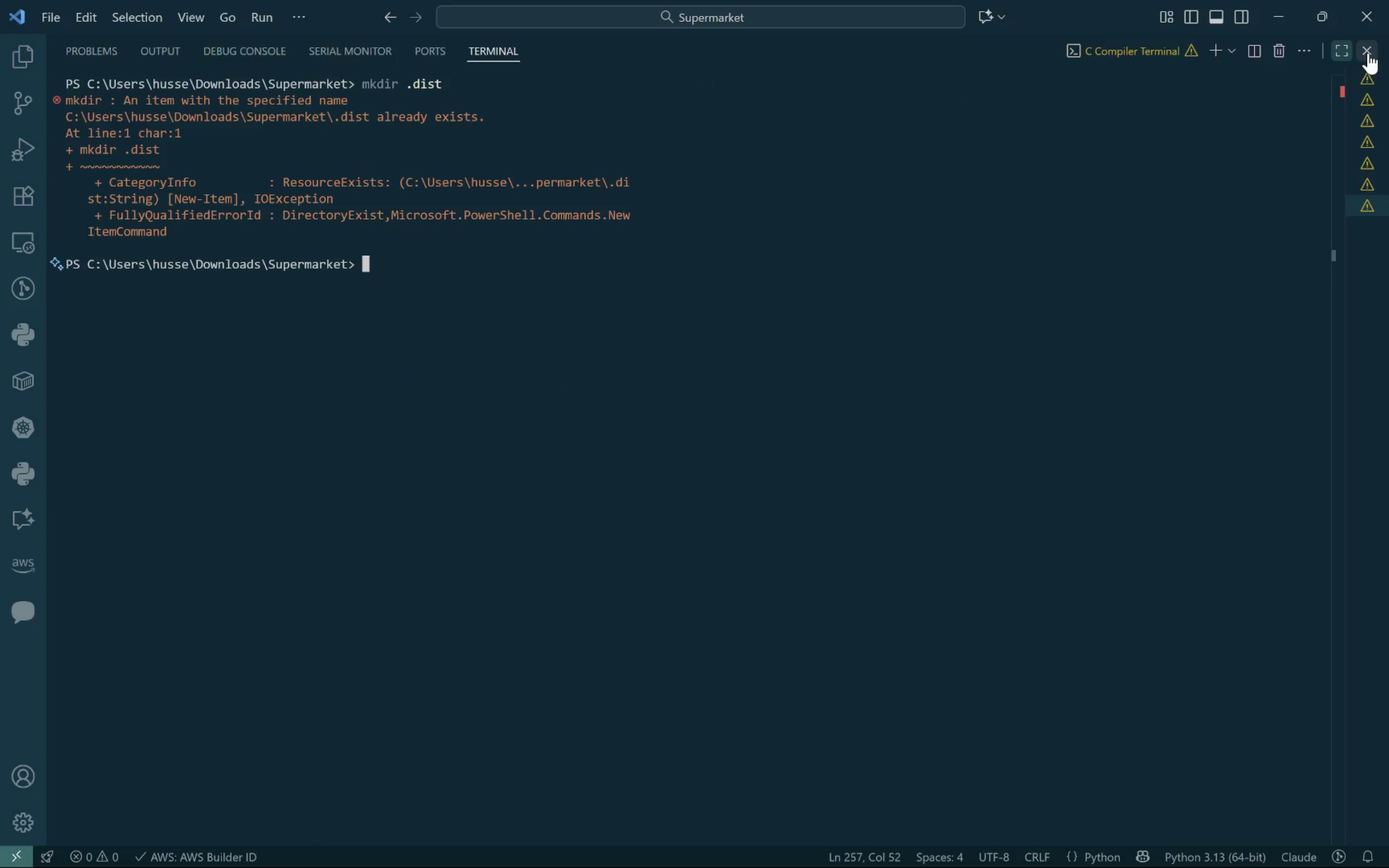 
left_click([1368, 53])
 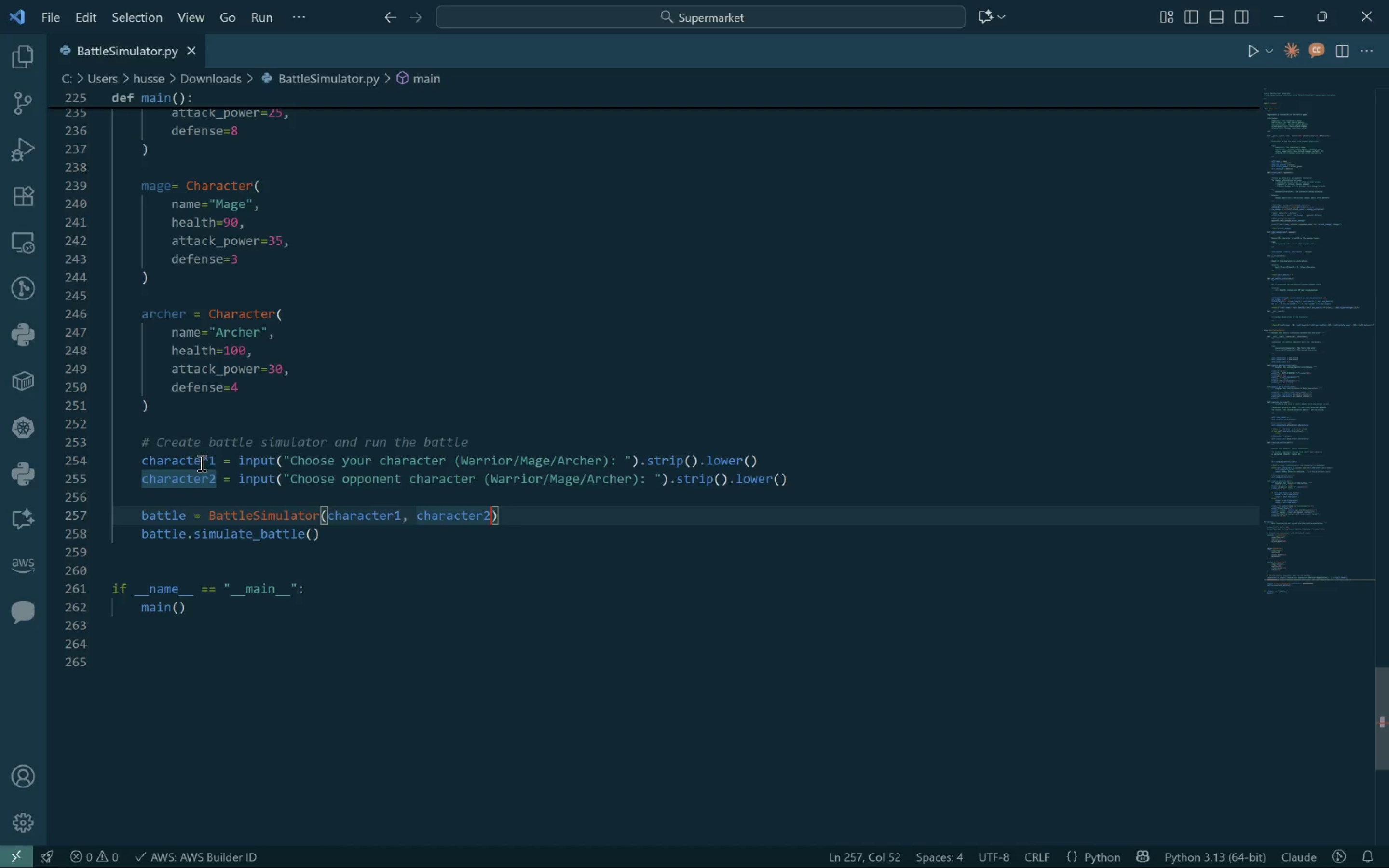 
left_click([211, 463])
 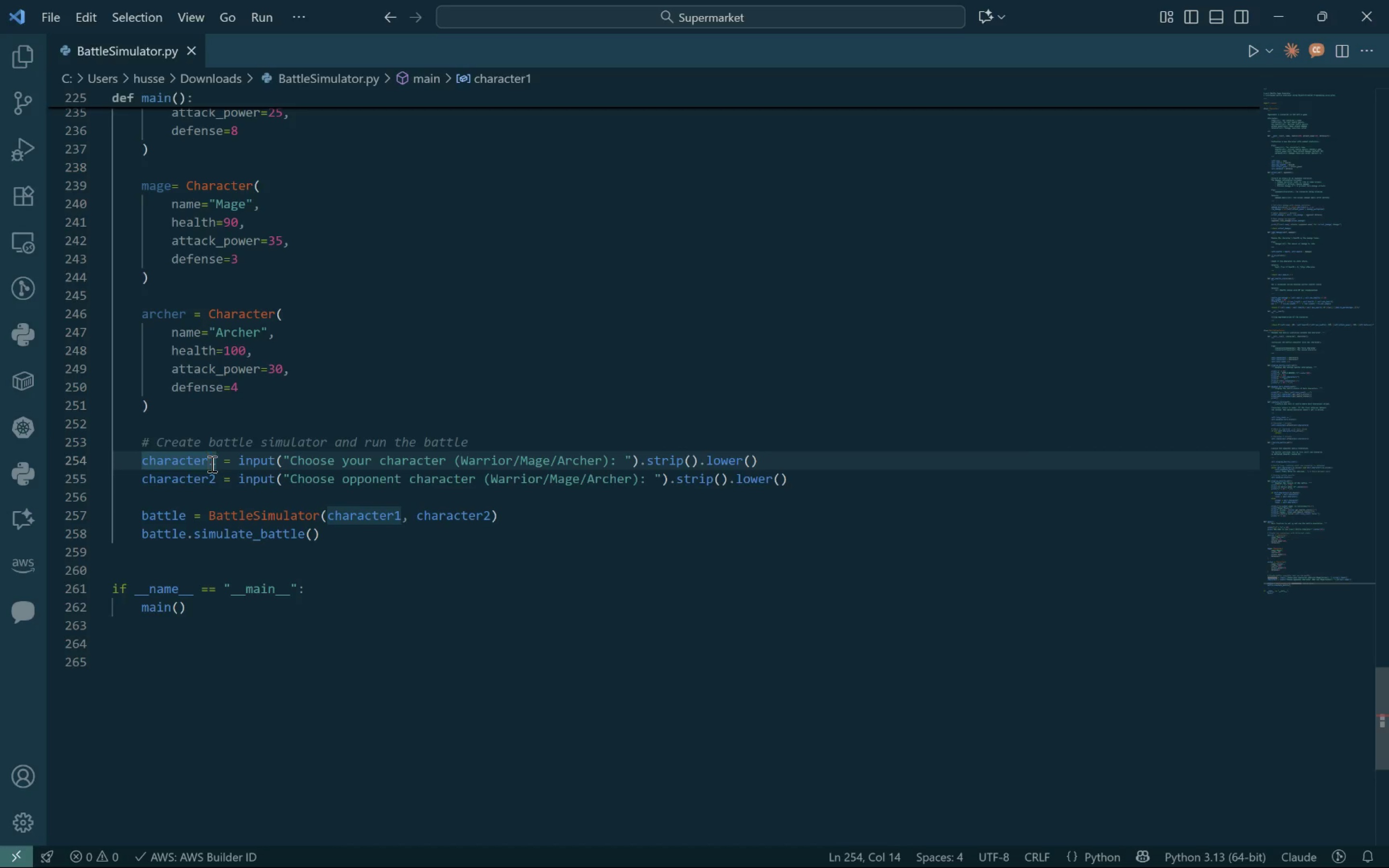 
key(Shift+Minus)
 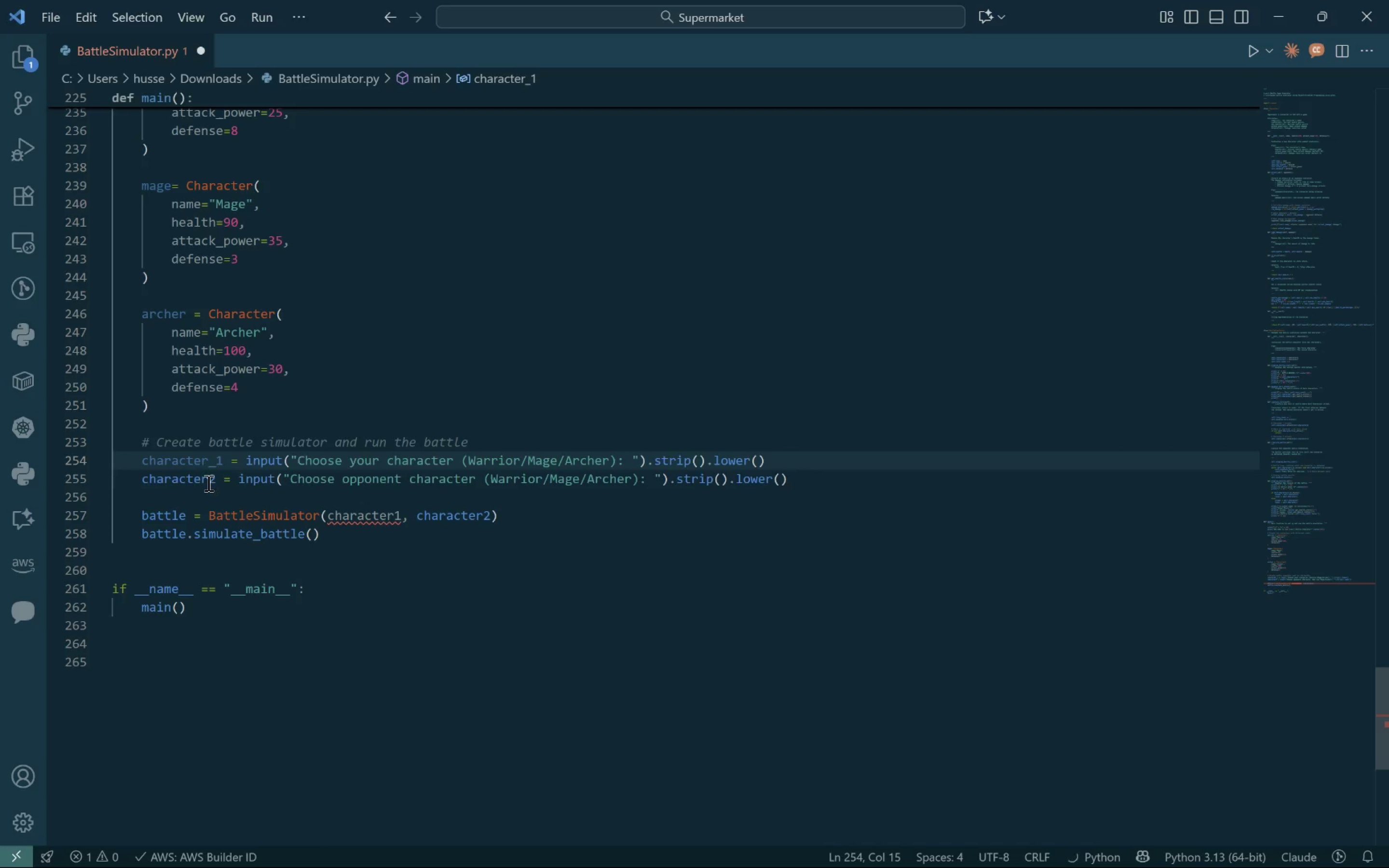 
left_click([207, 484])
 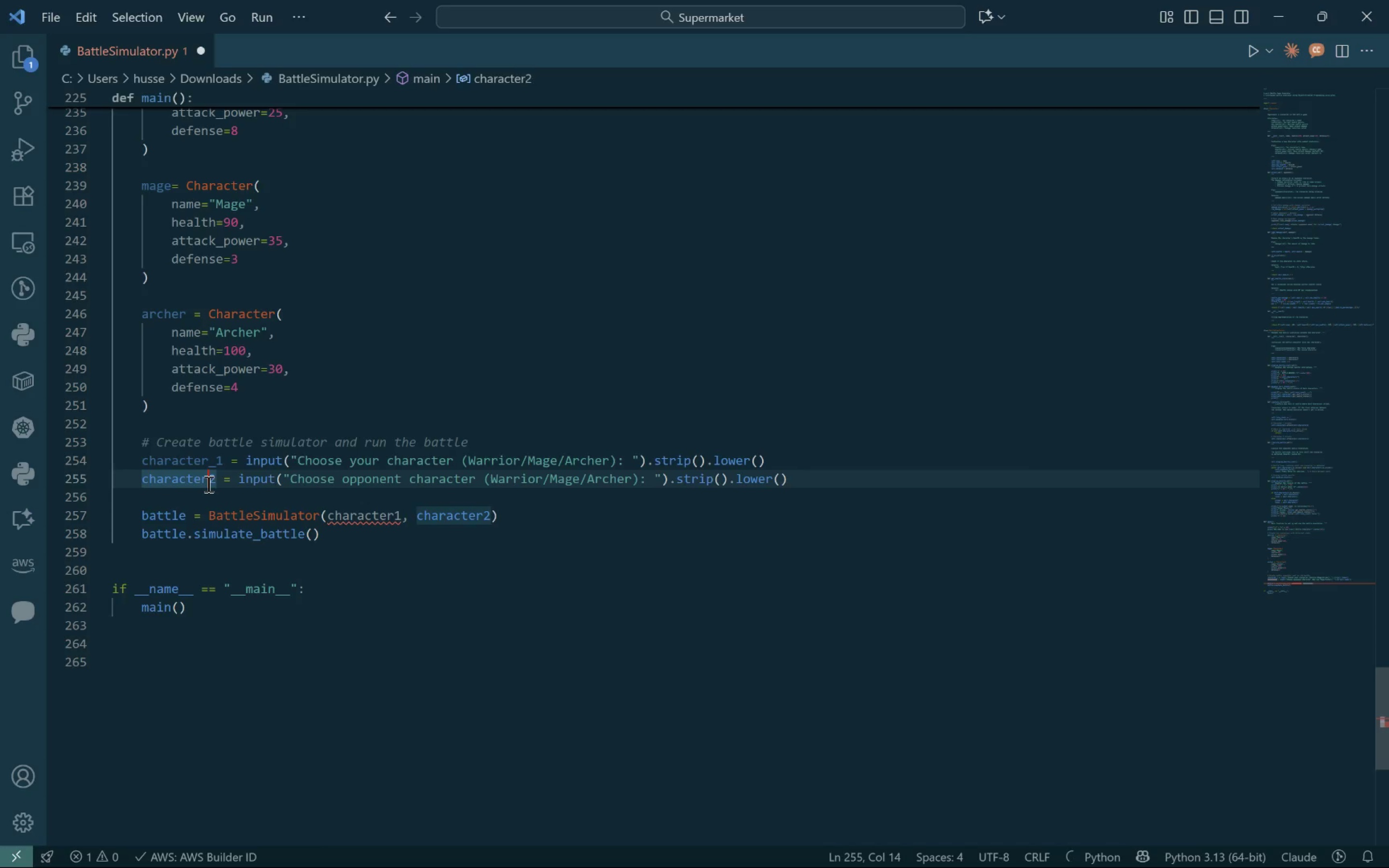 
key(Shift+Minus)
 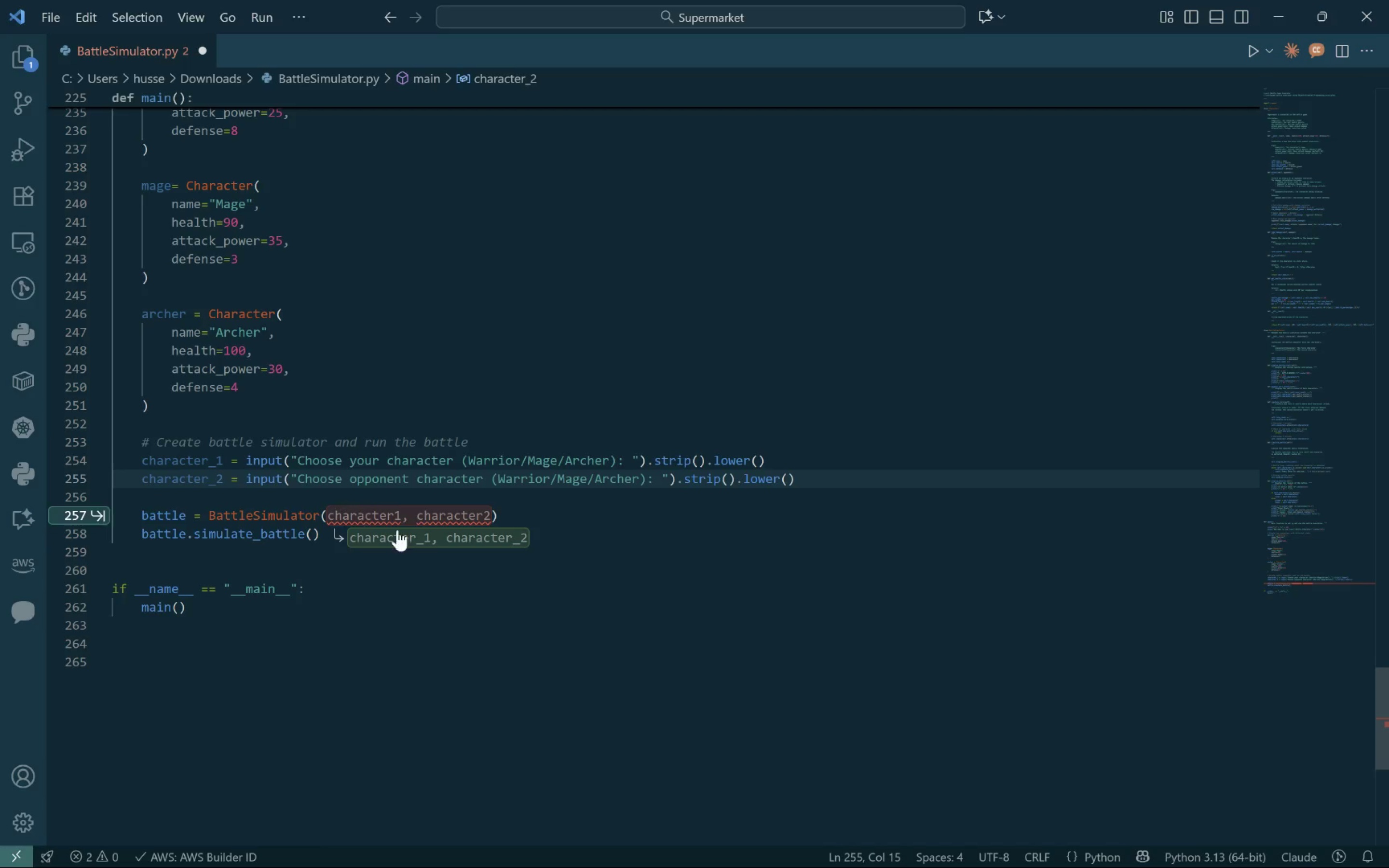 
left_click([411, 540])
 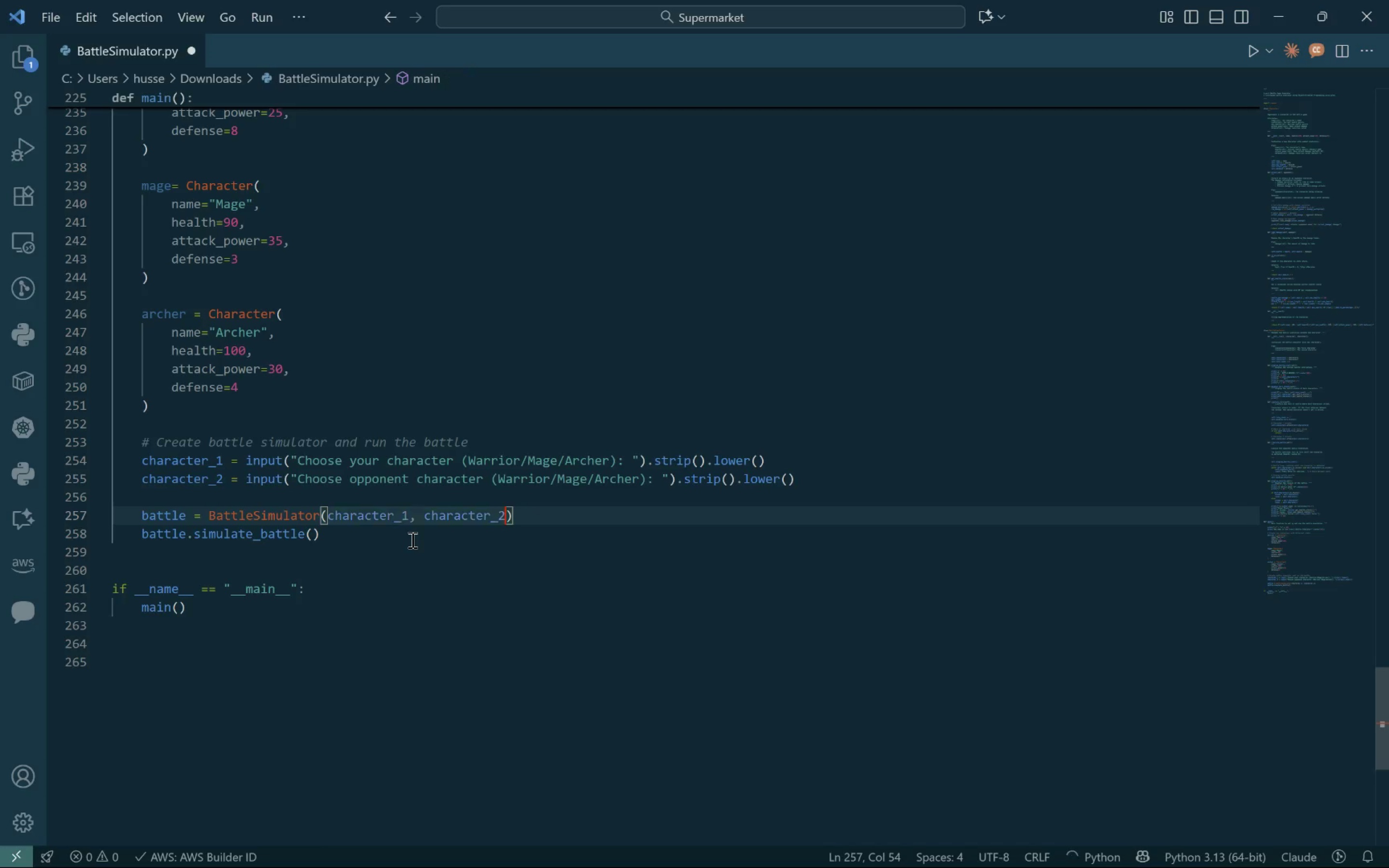 
key(Control+S)
 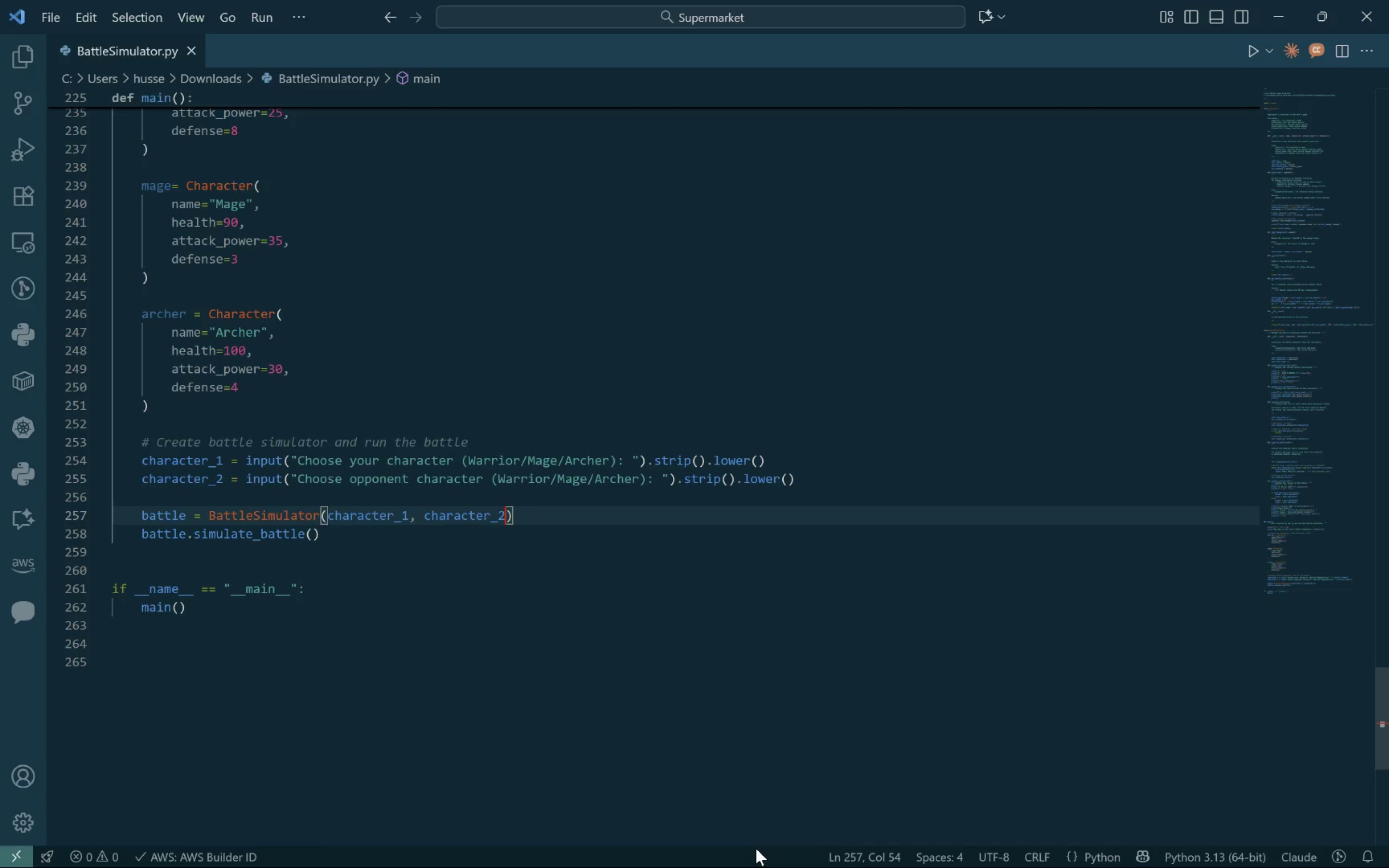 
left_click_drag(start_coordinate=[759, 844], to_coordinate=[773, 449])
 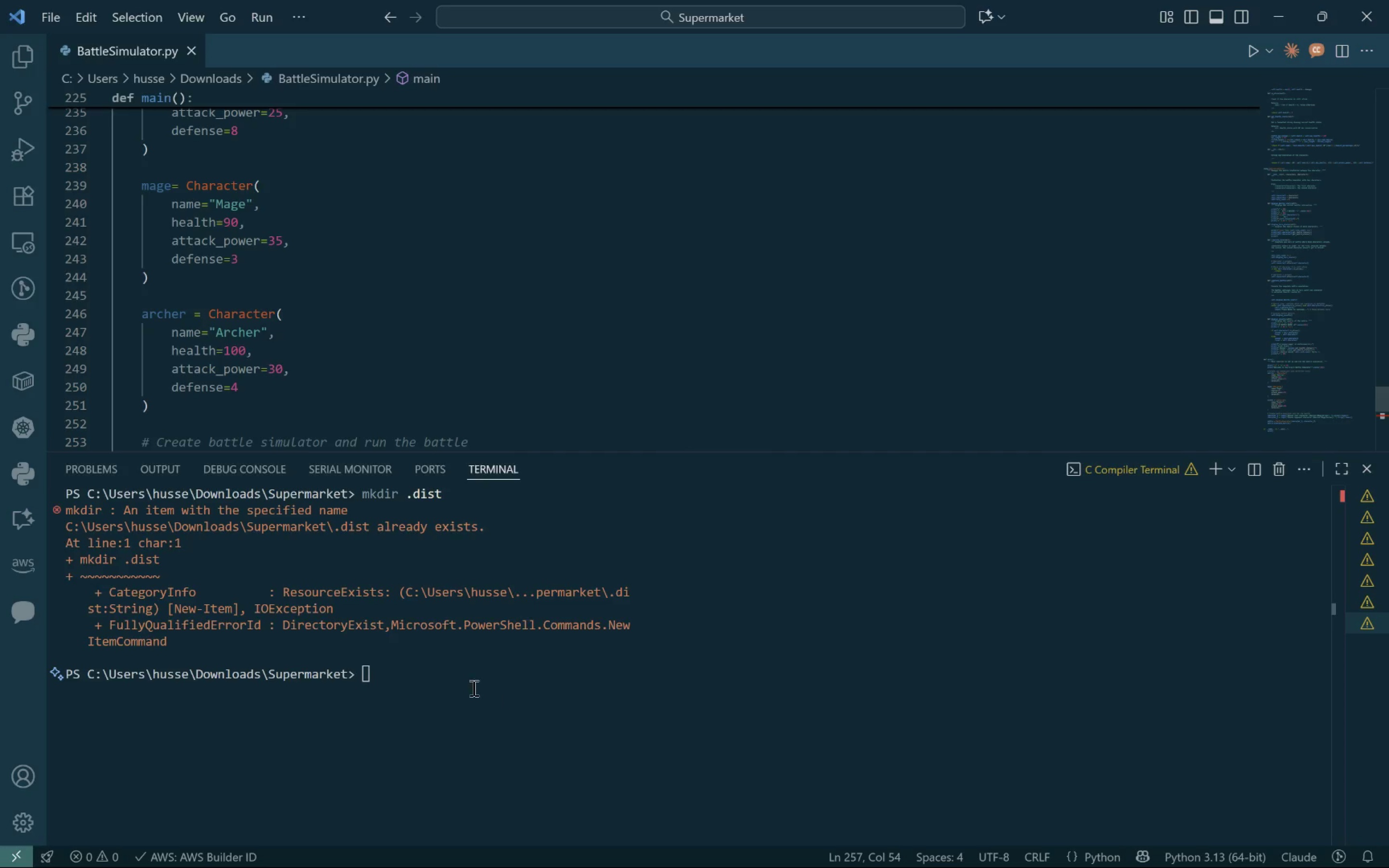 
left_click([462, 671])
 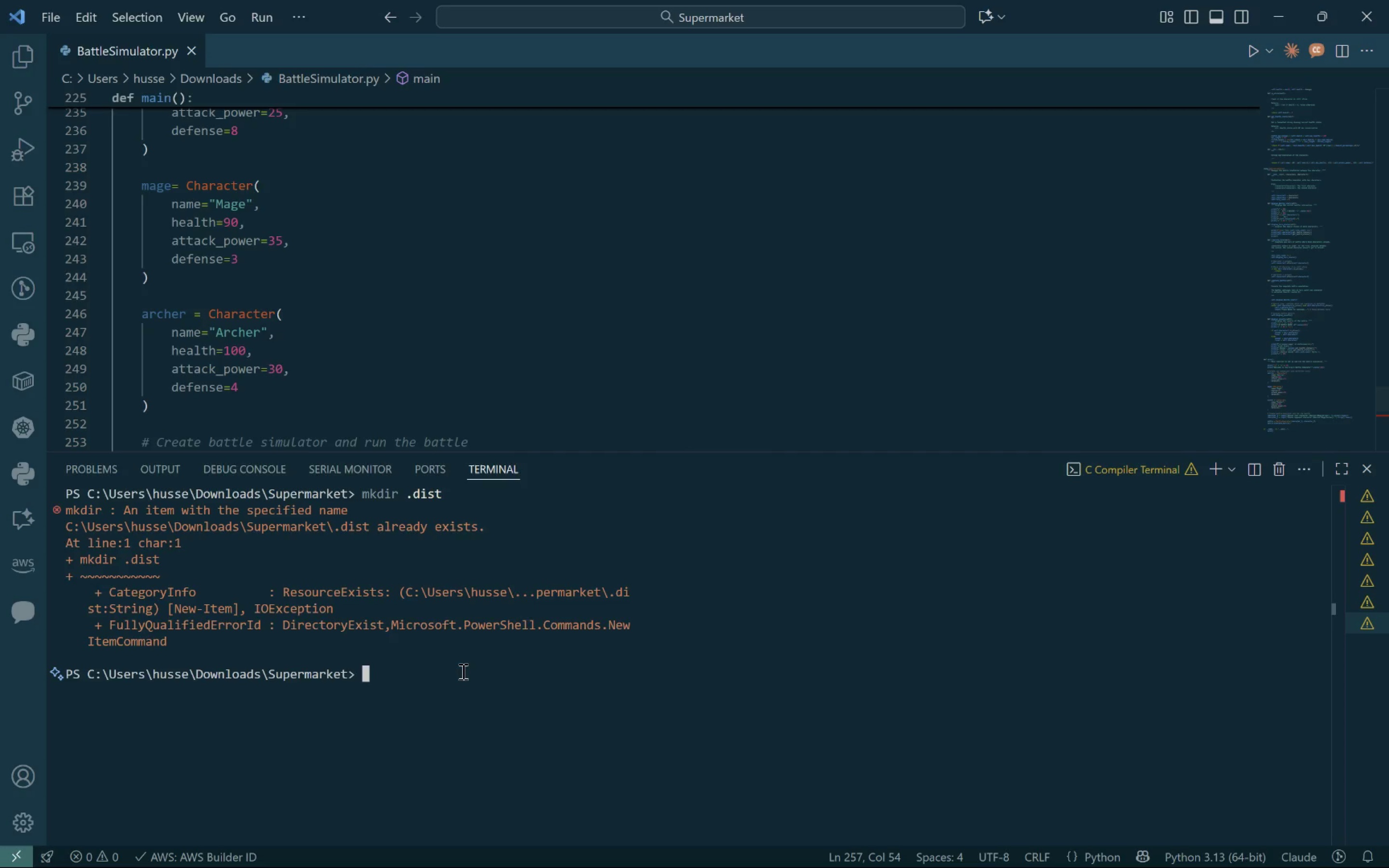 
type(ck)
key(Backspace)
type(ls)
 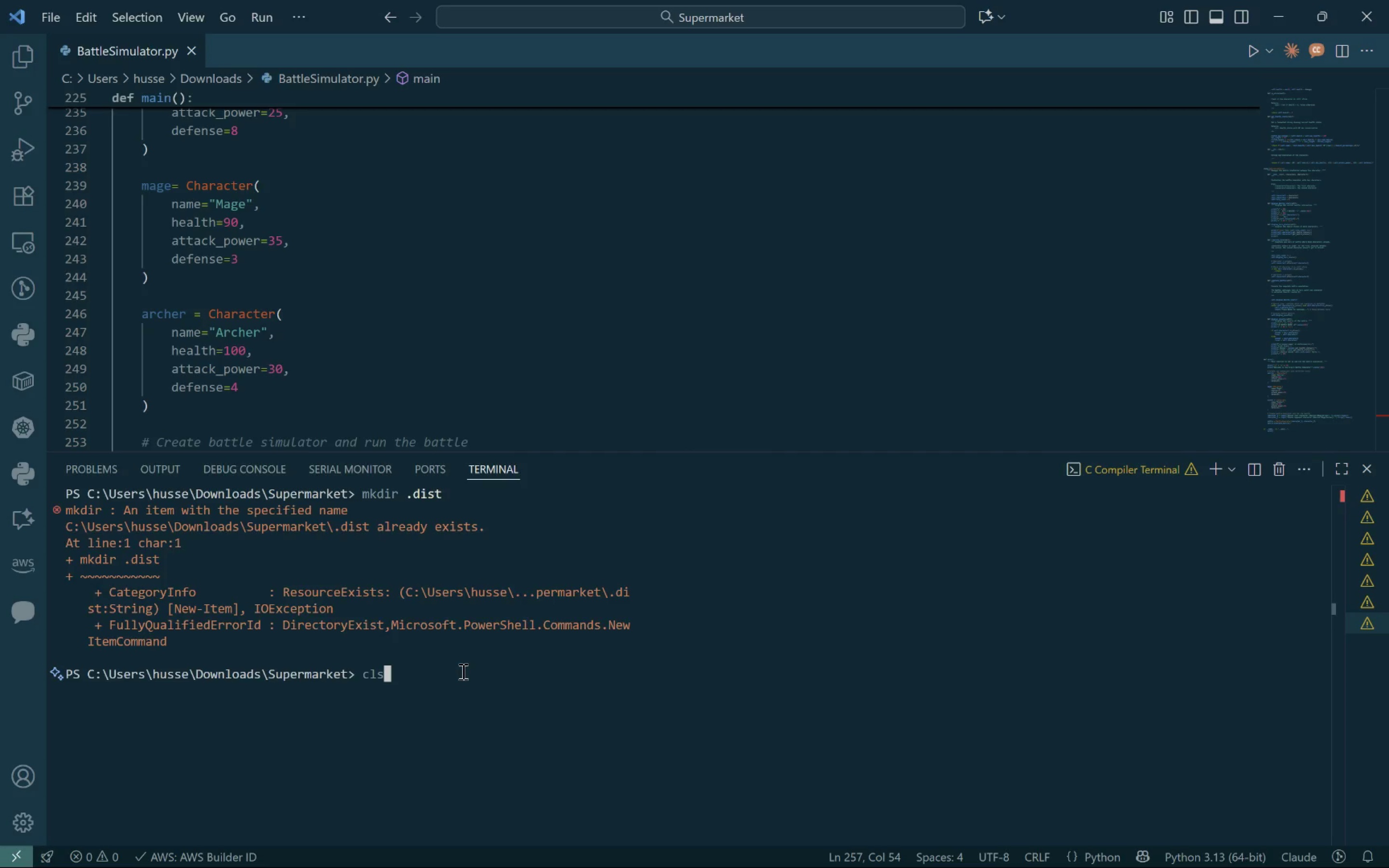 
key(Enter)
 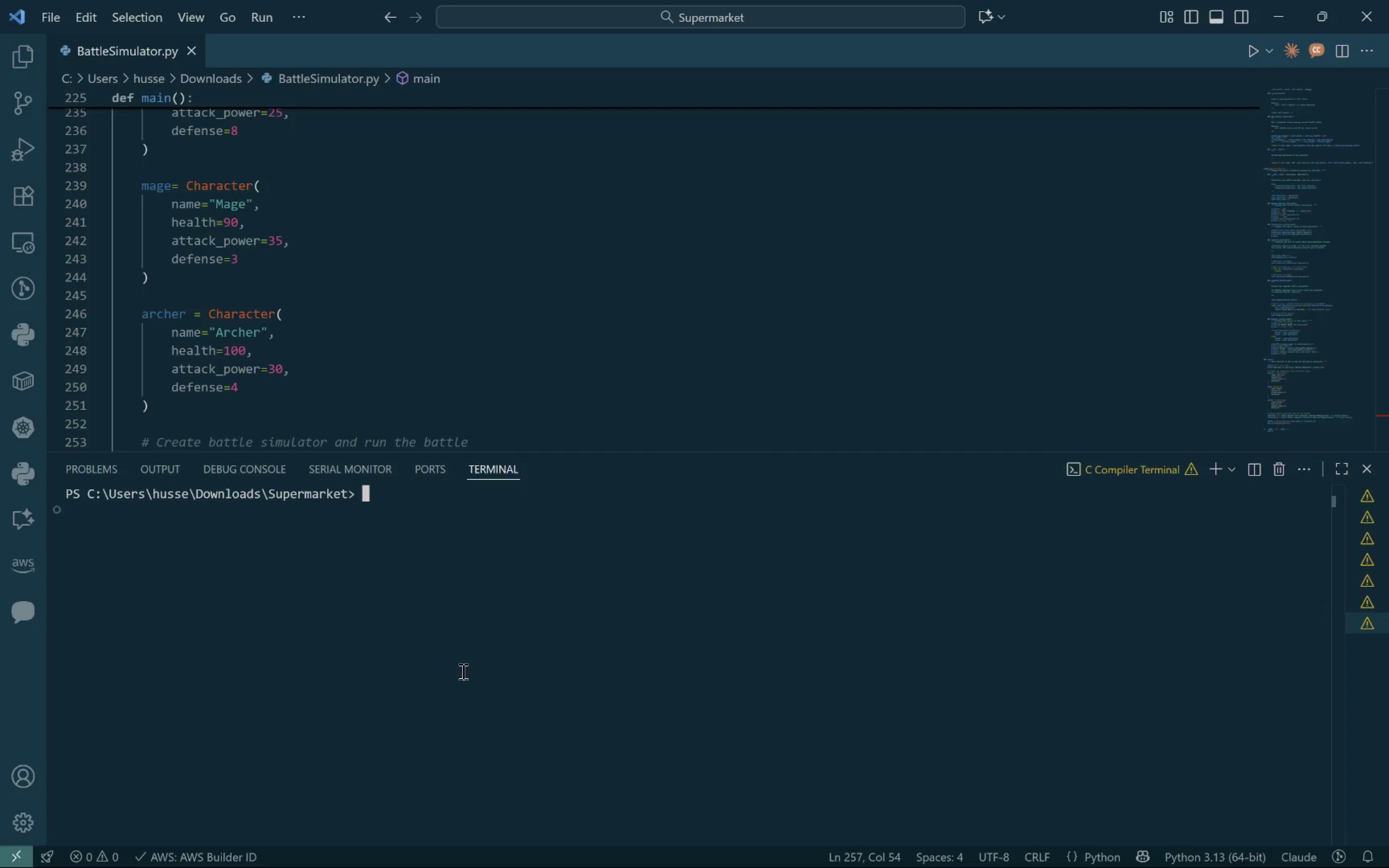 
key(ArrowUp)
 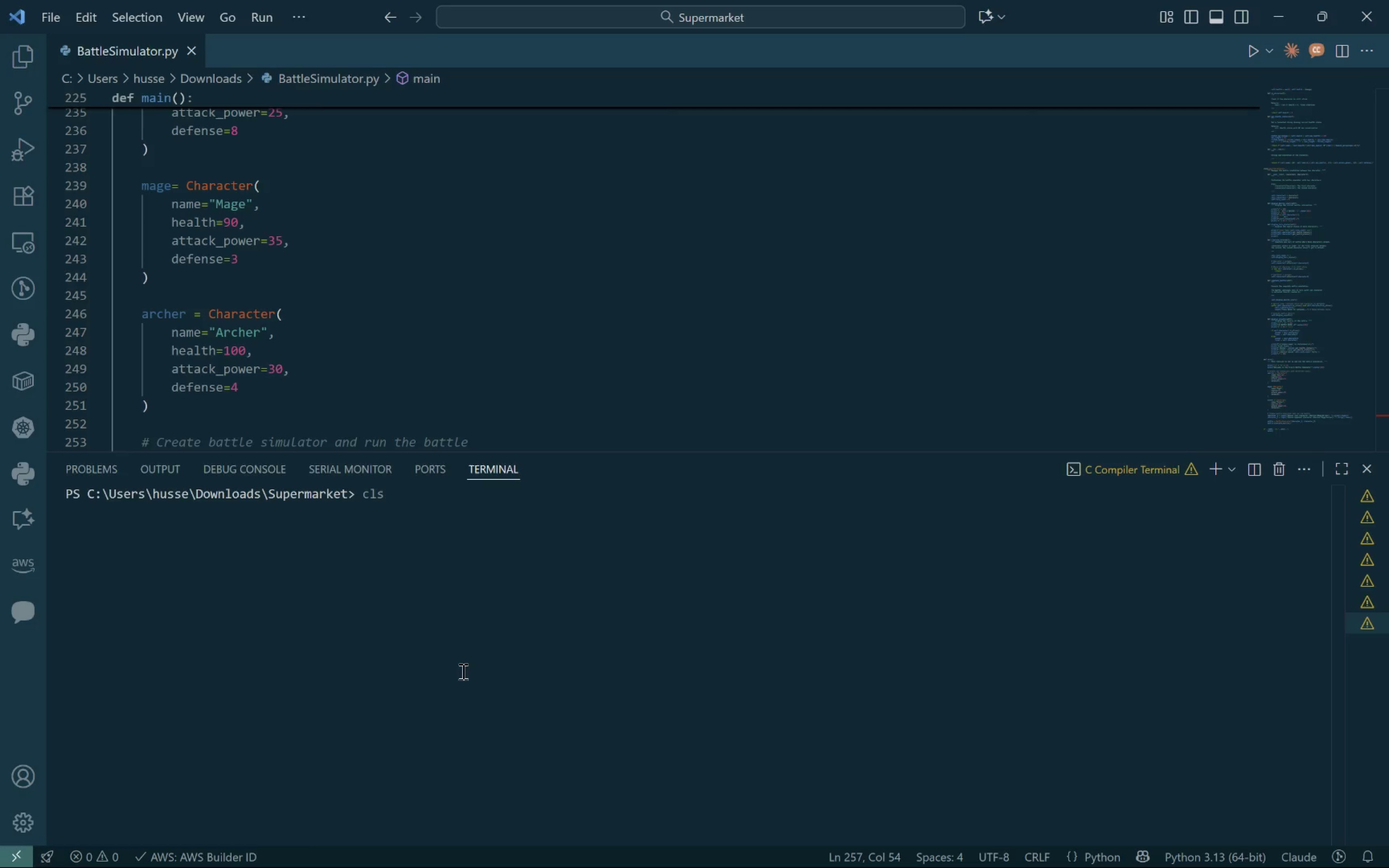 
key(ArrowUp)
 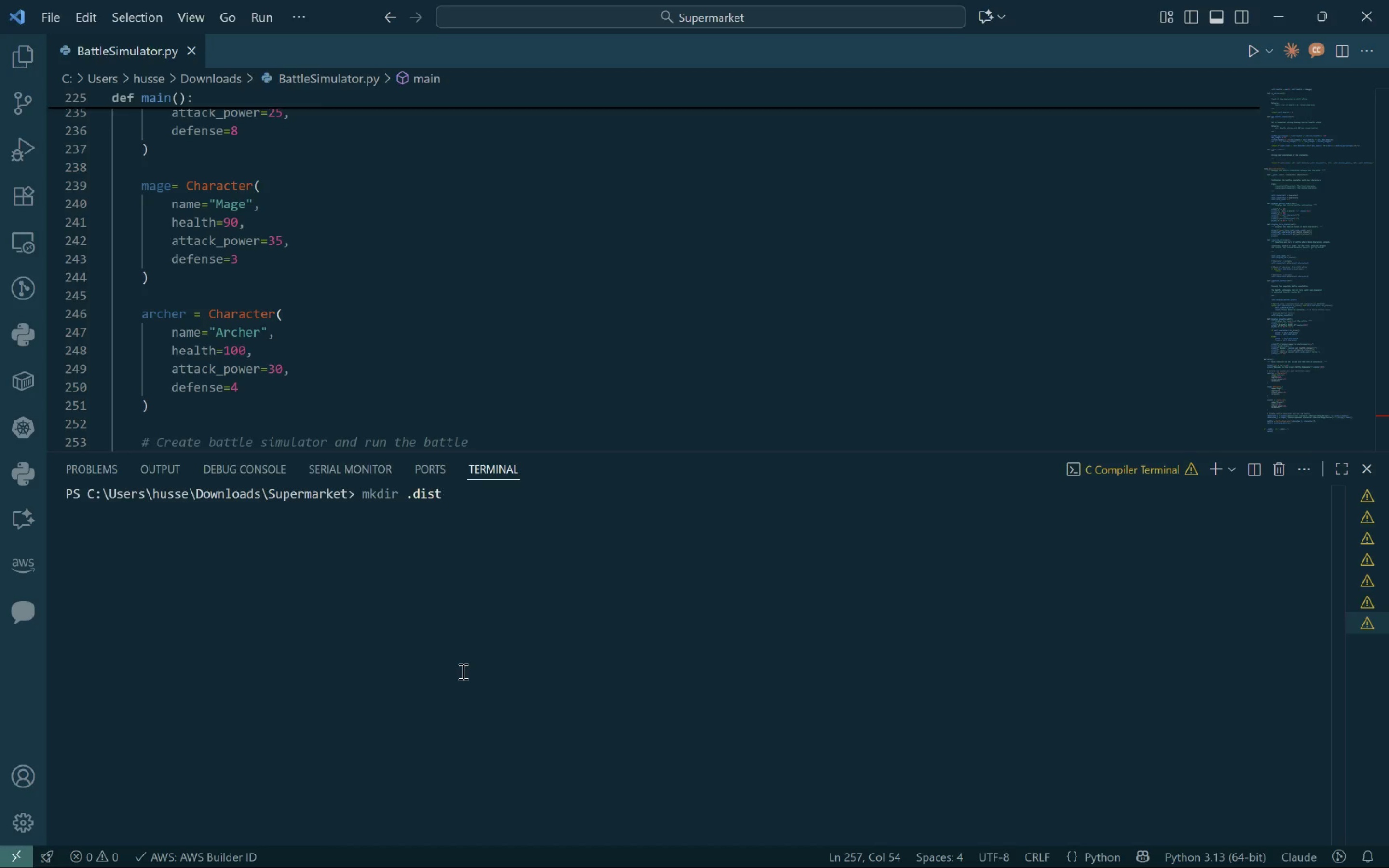 
key(ArrowUp)
 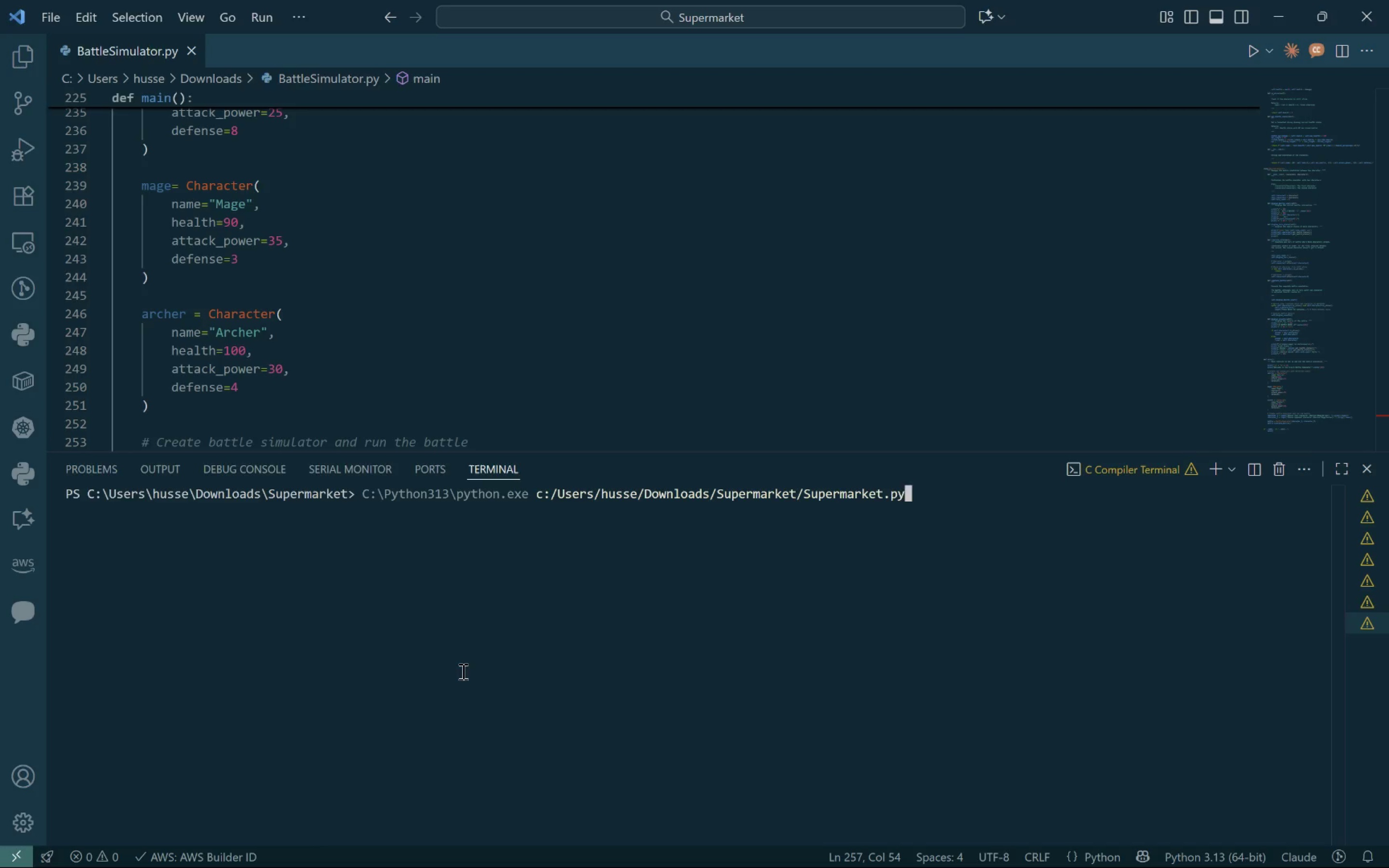 
key(Enter)
 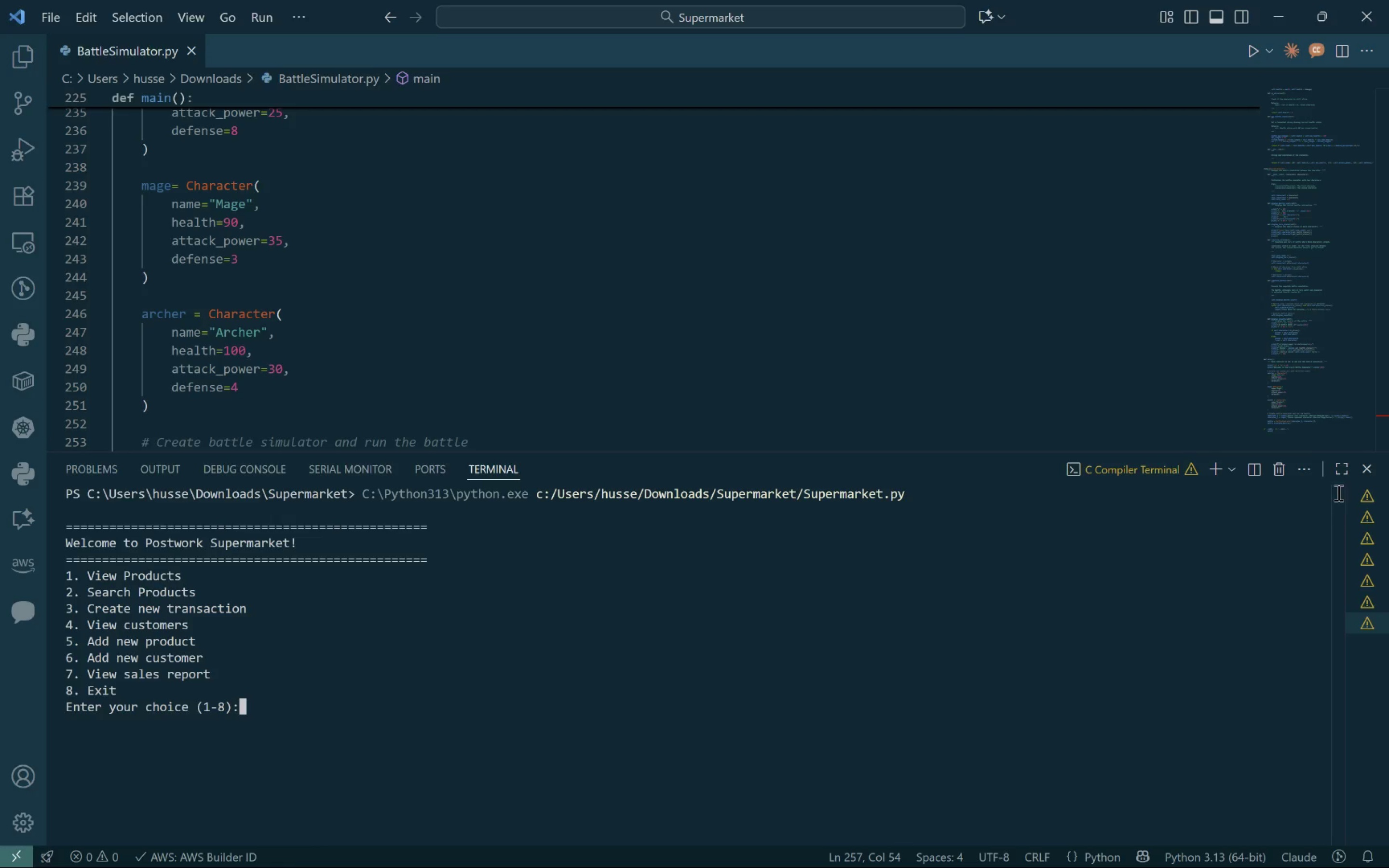 
left_click([1277, 464])
 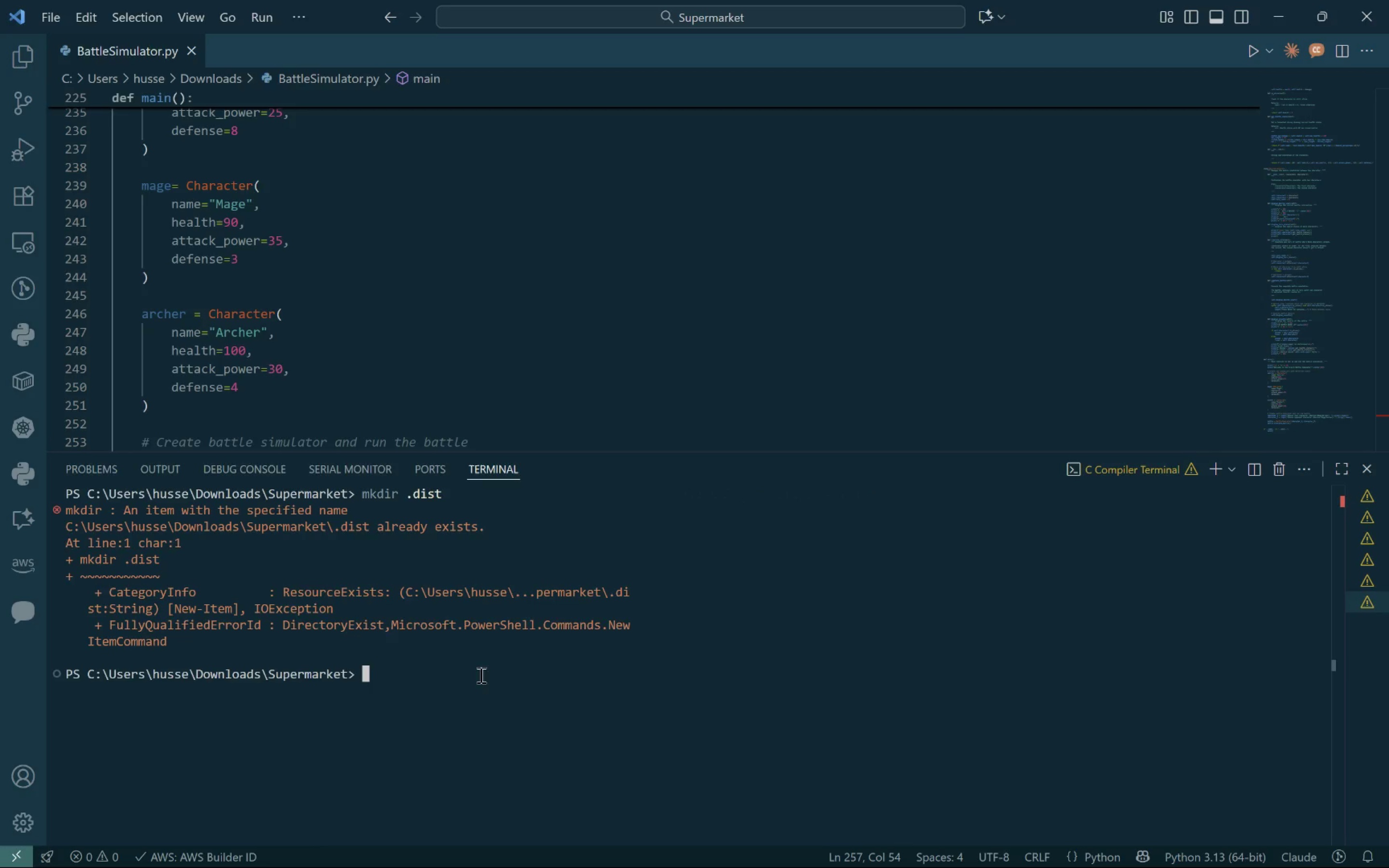 
left_click([475, 676])
 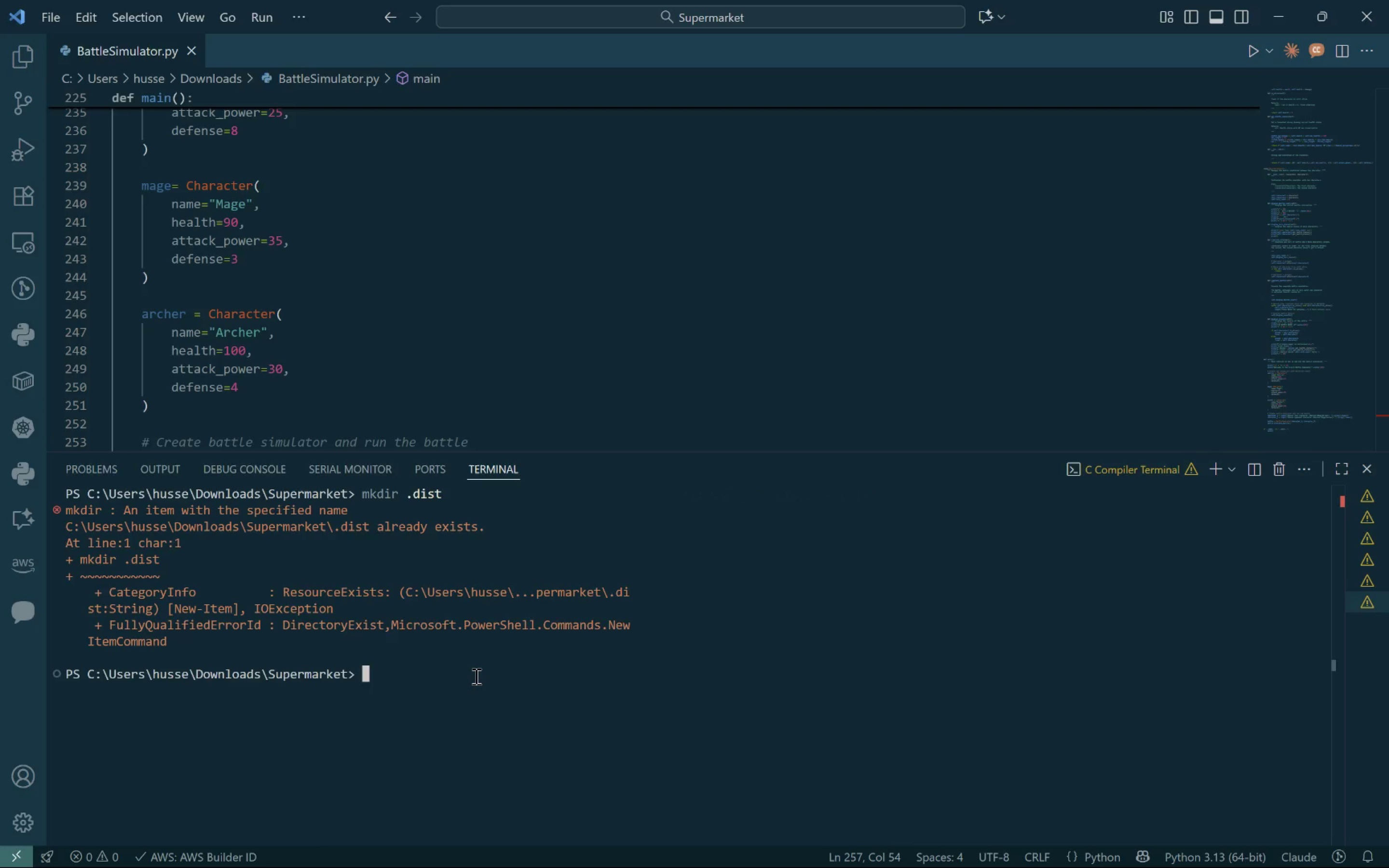 
type(cls)
 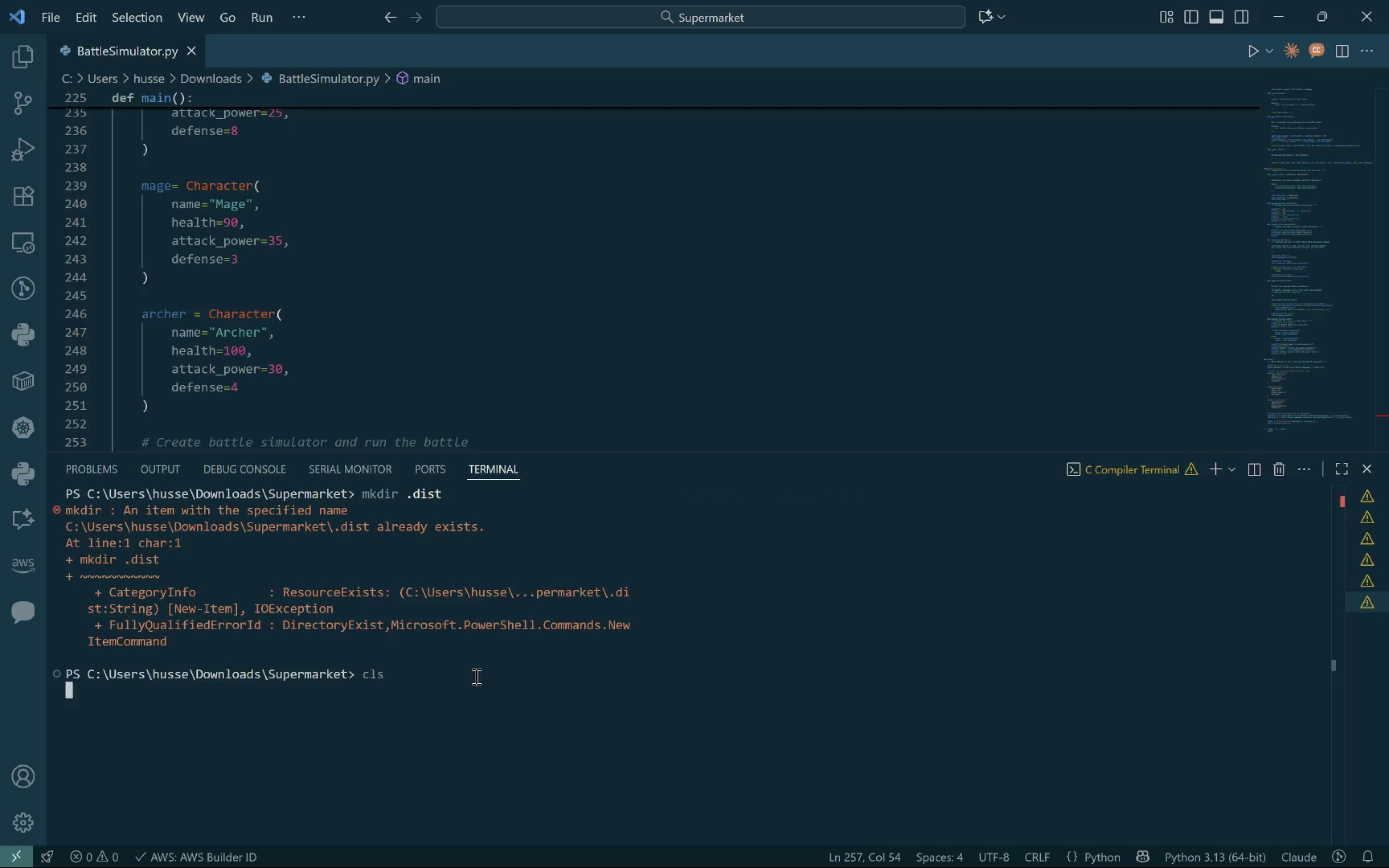 
key(Enter)
 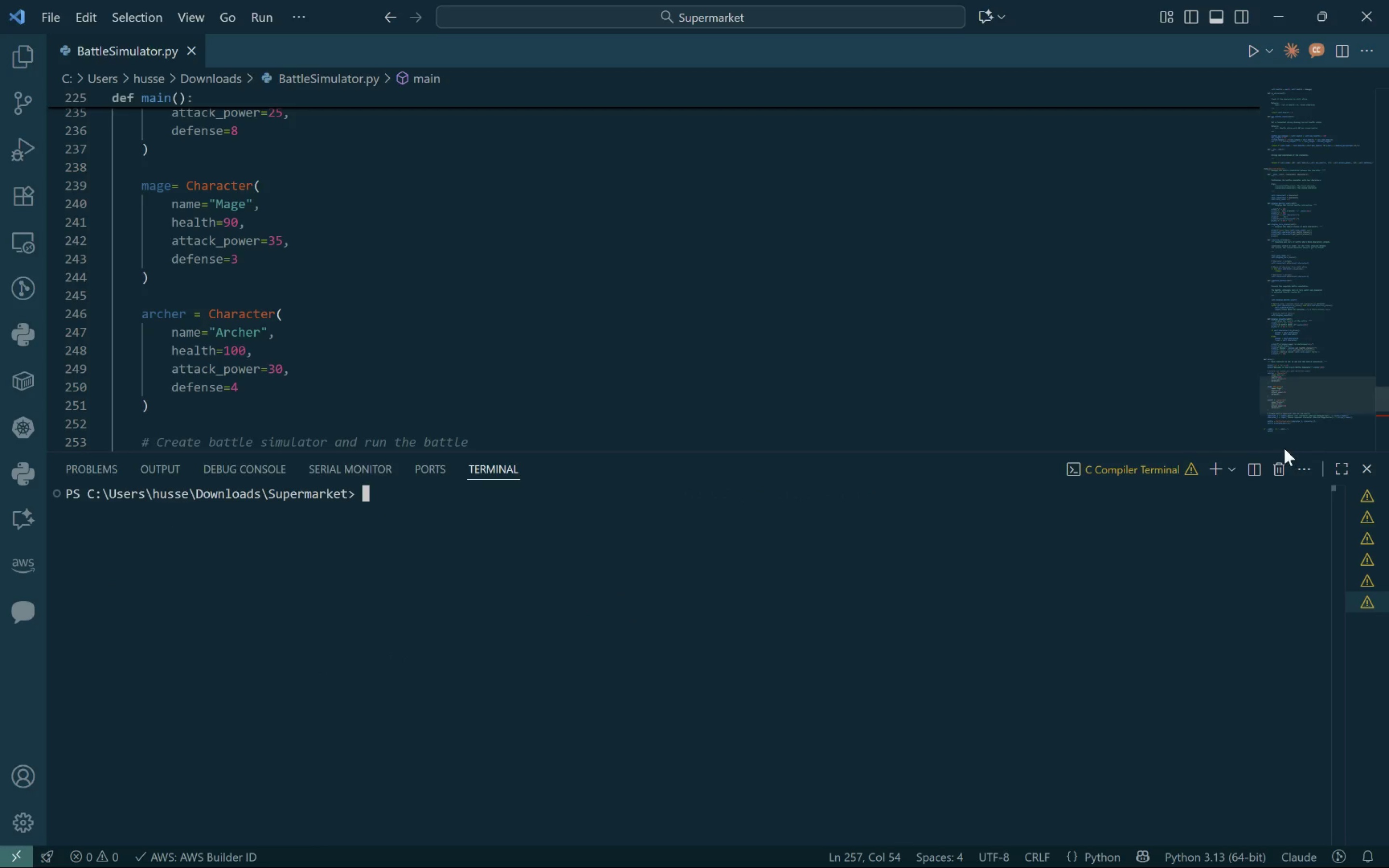 
left_click([1280, 465])
 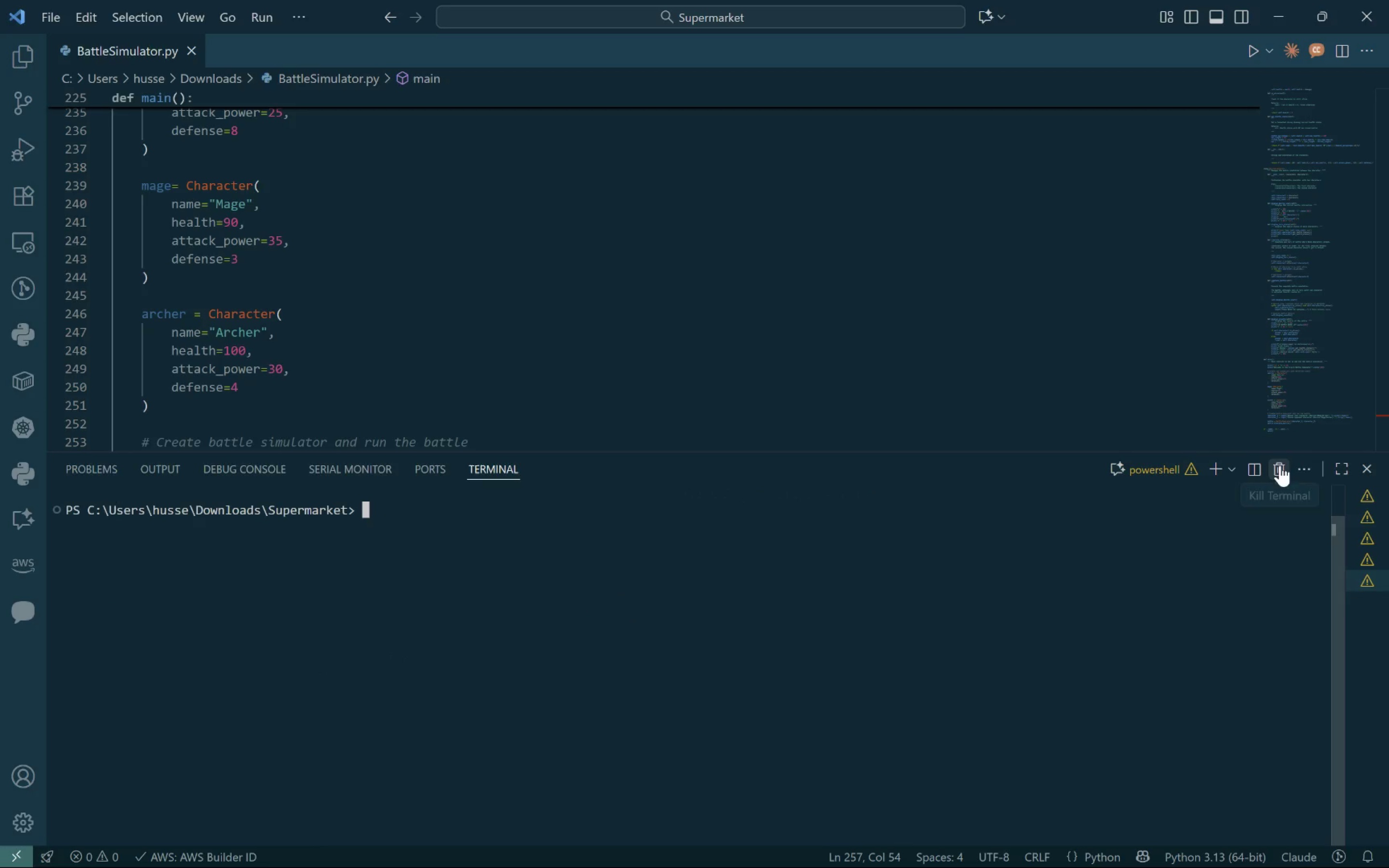 
left_click([1280, 465])
 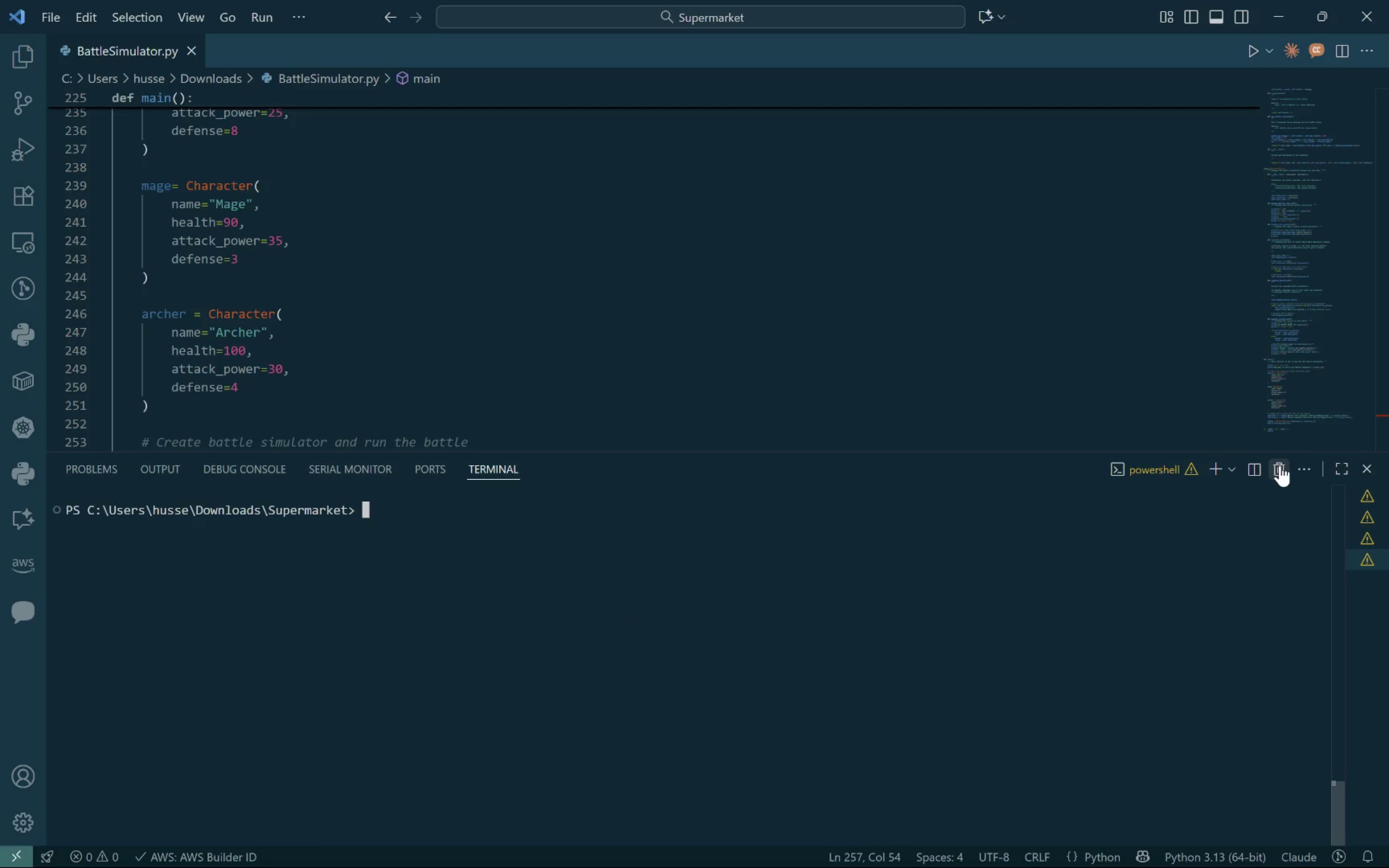 
left_click([1280, 465])
 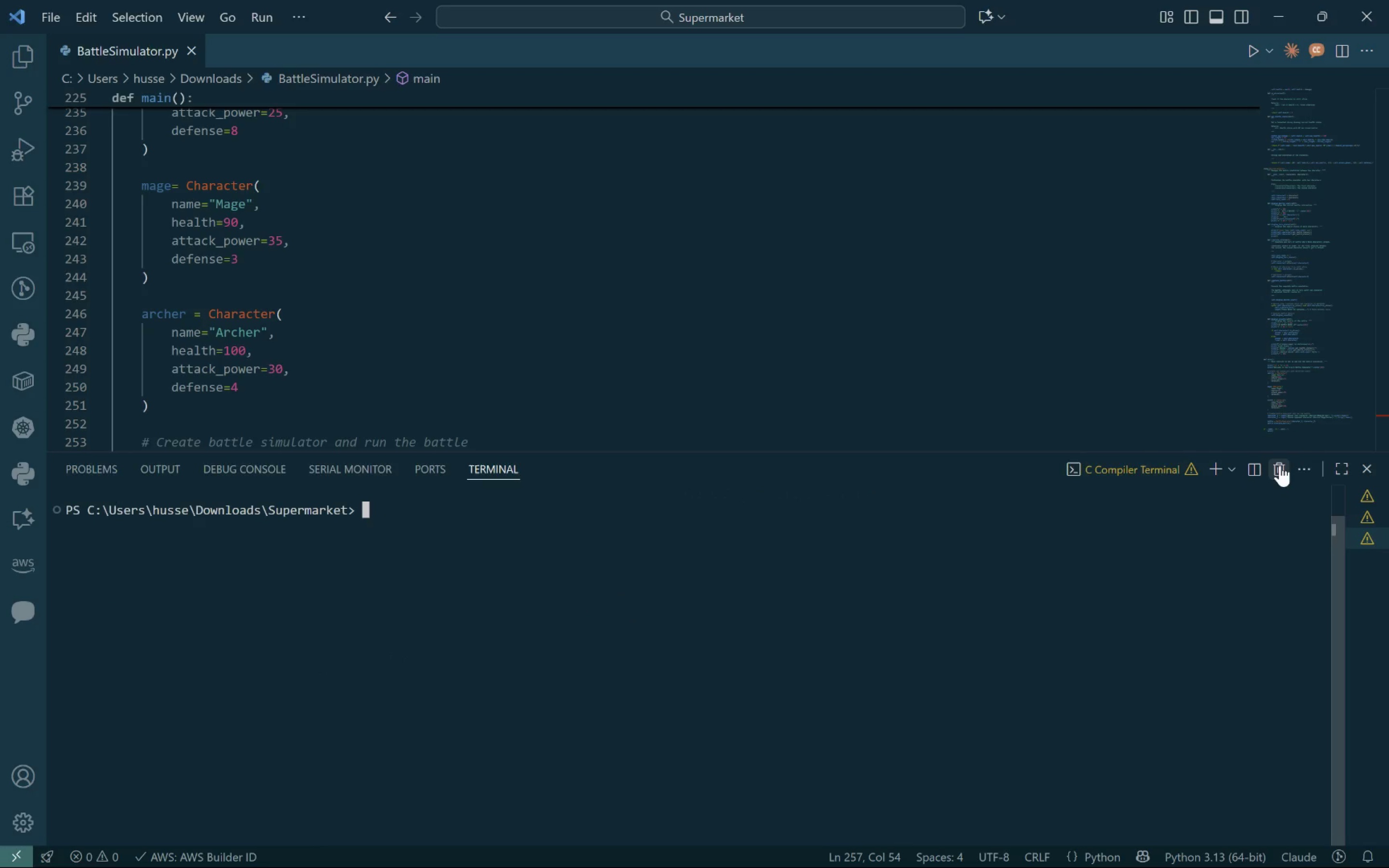 
double_click([1280, 465])
 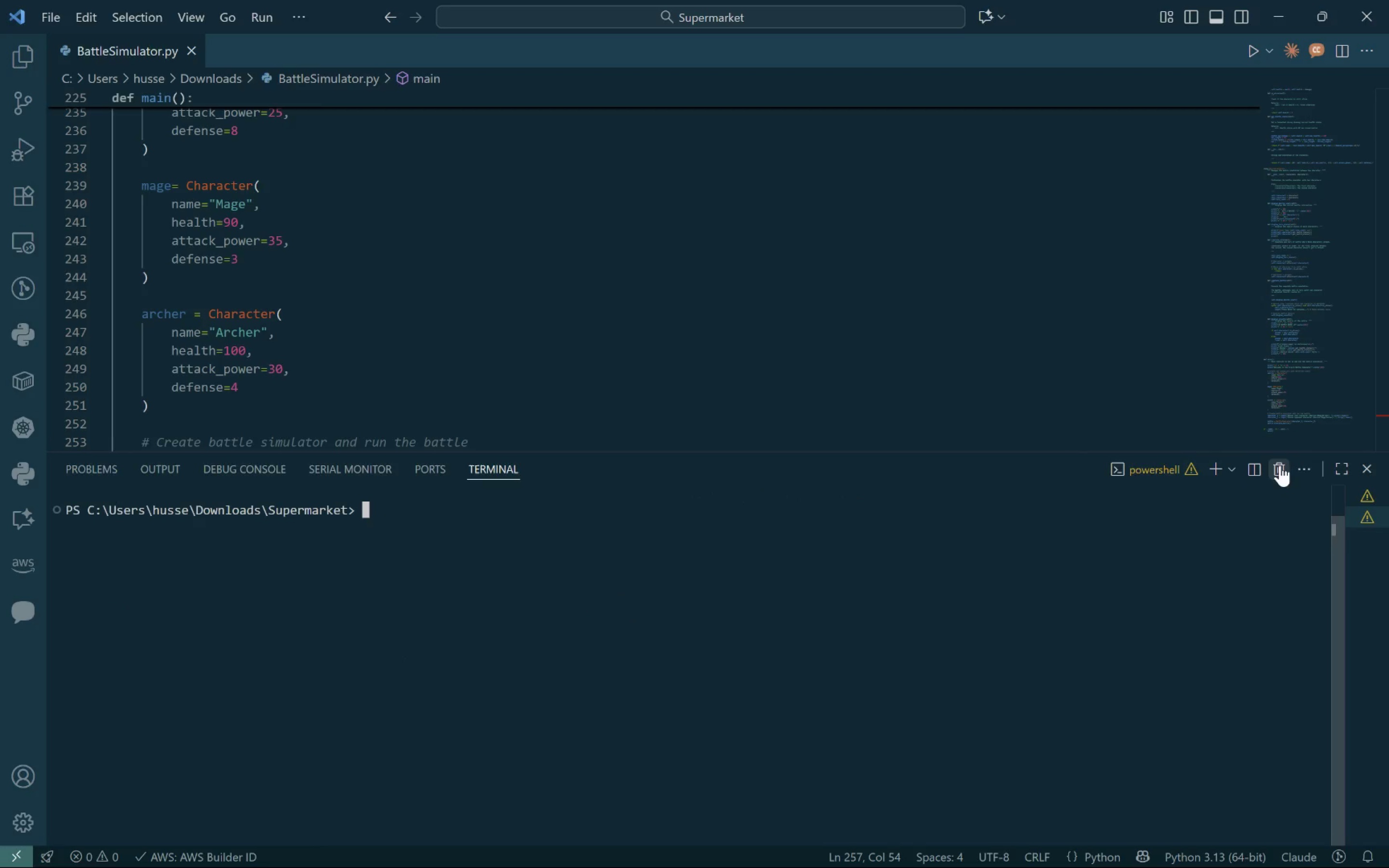 
triple_click([1280, 465])
 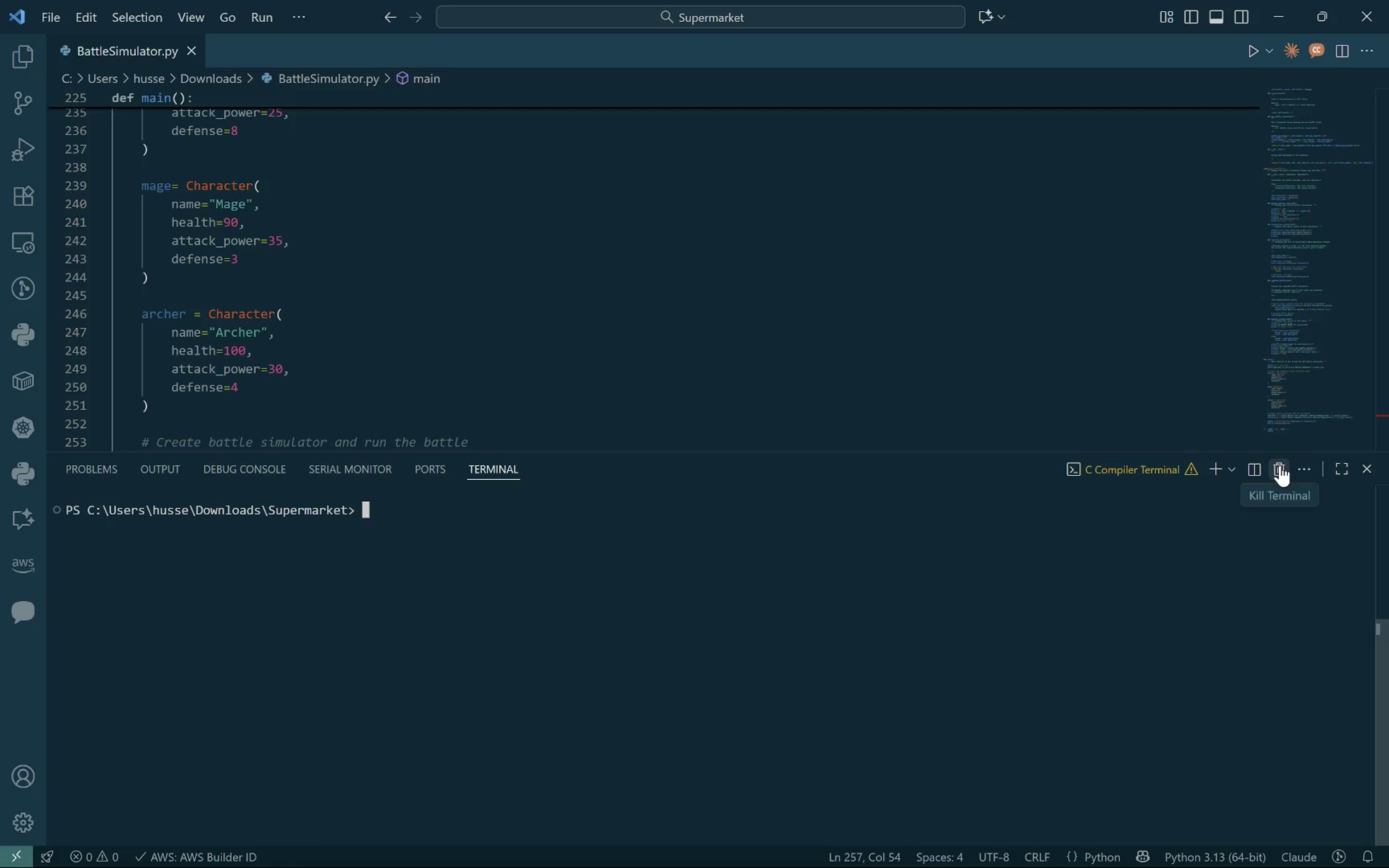 
left_click([1280, 465])
 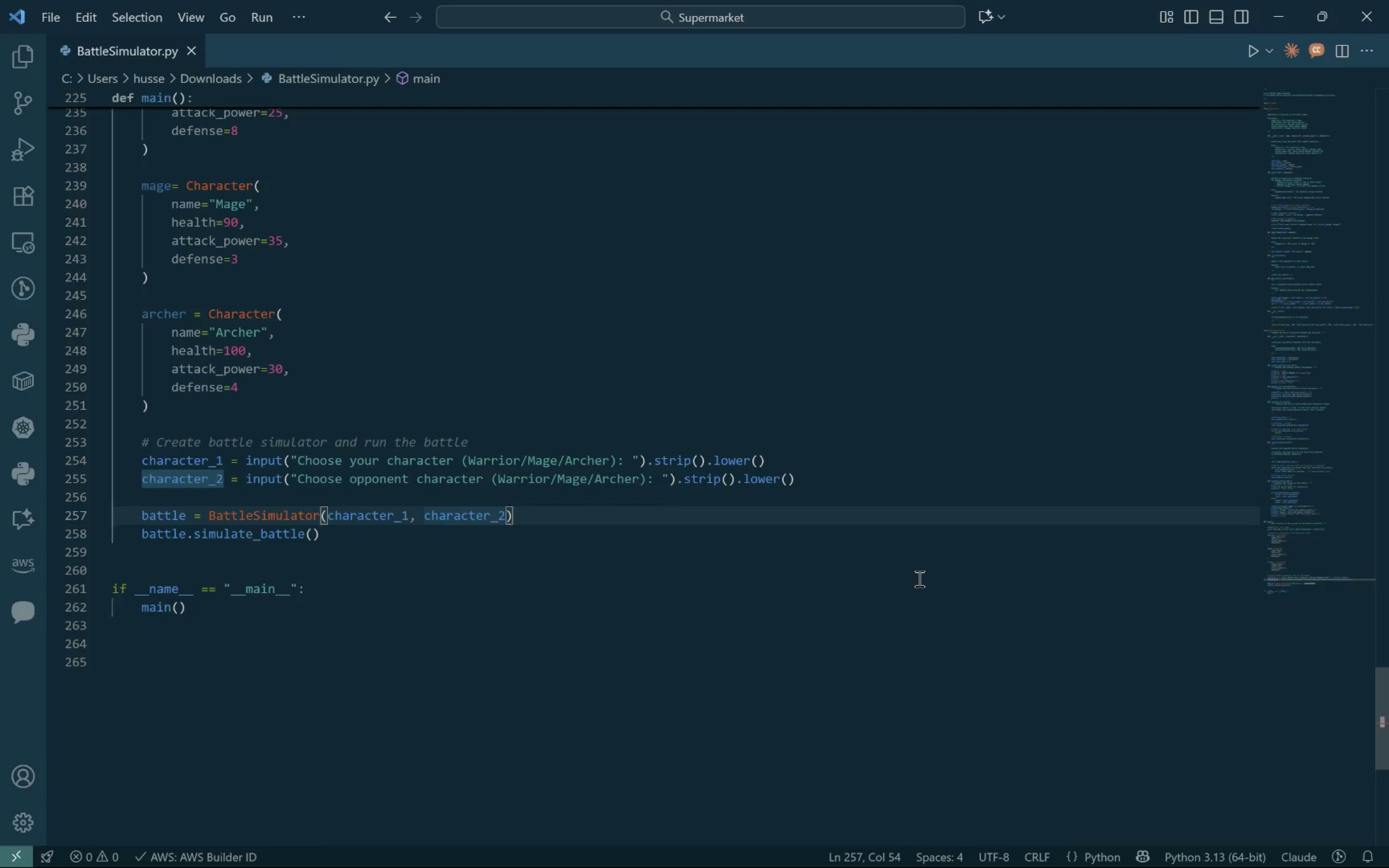 
left_click([918, 578])
 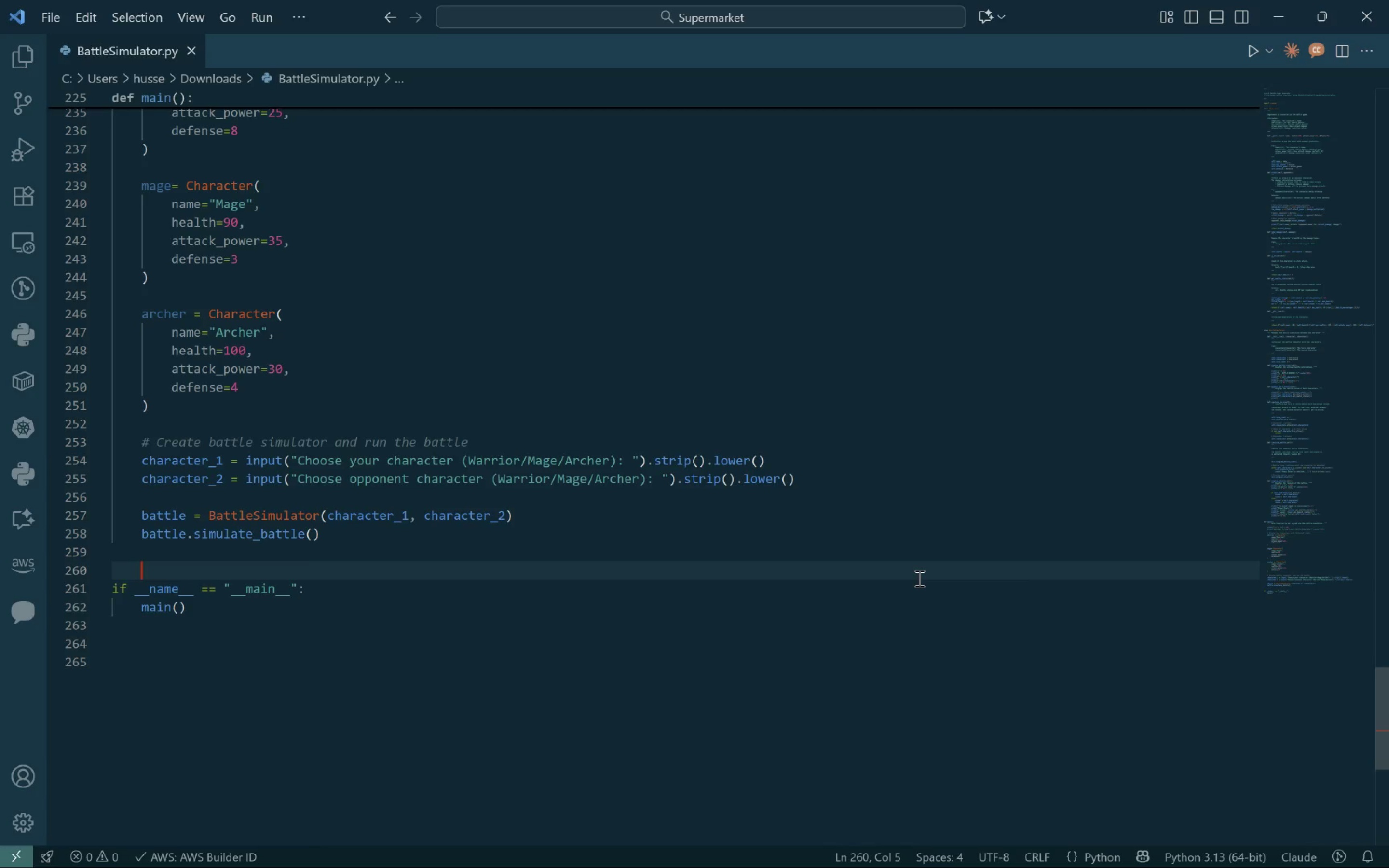 
key(Control+S)
 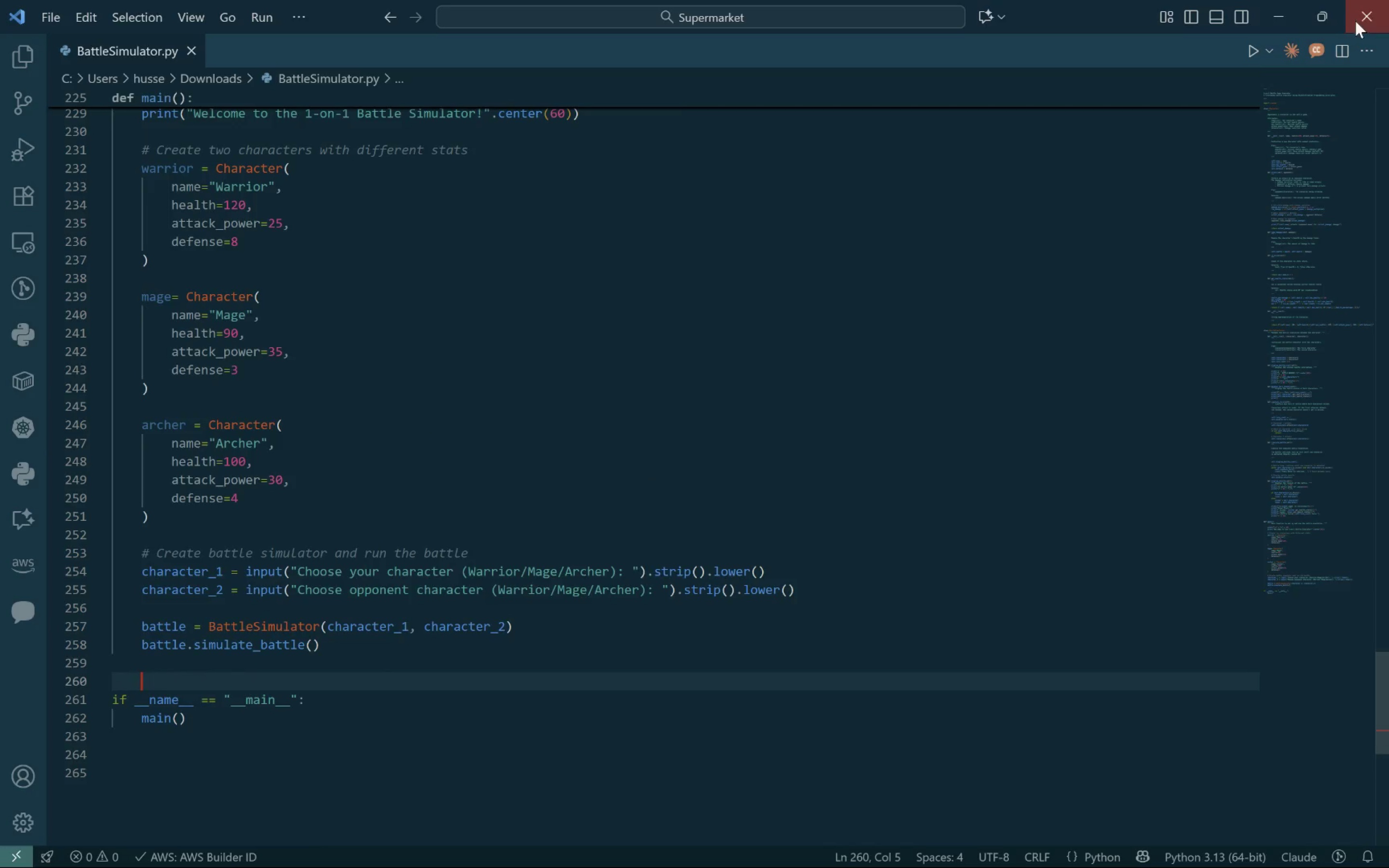 
left_click([1259, 52])
 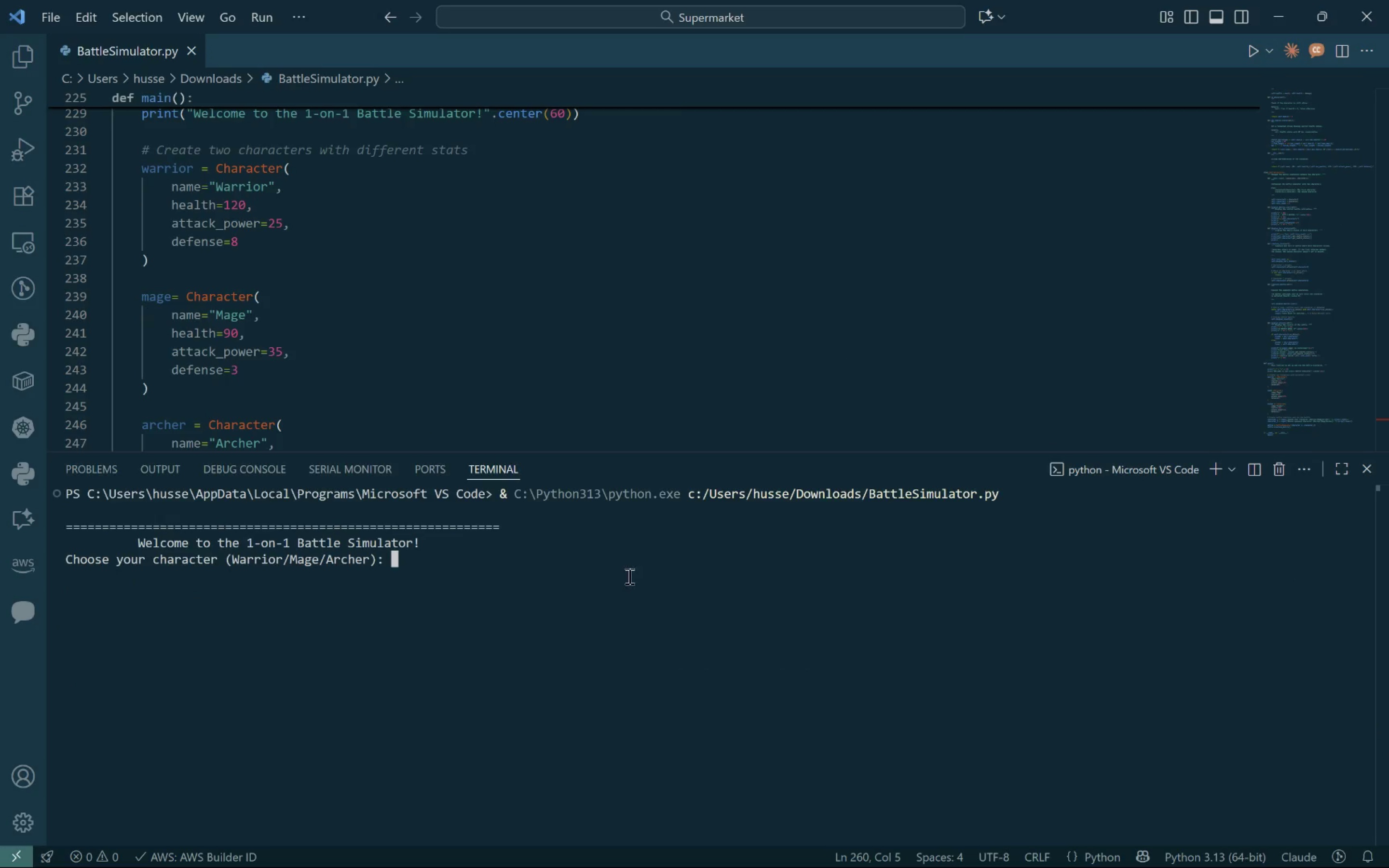 
wait(5.12)
 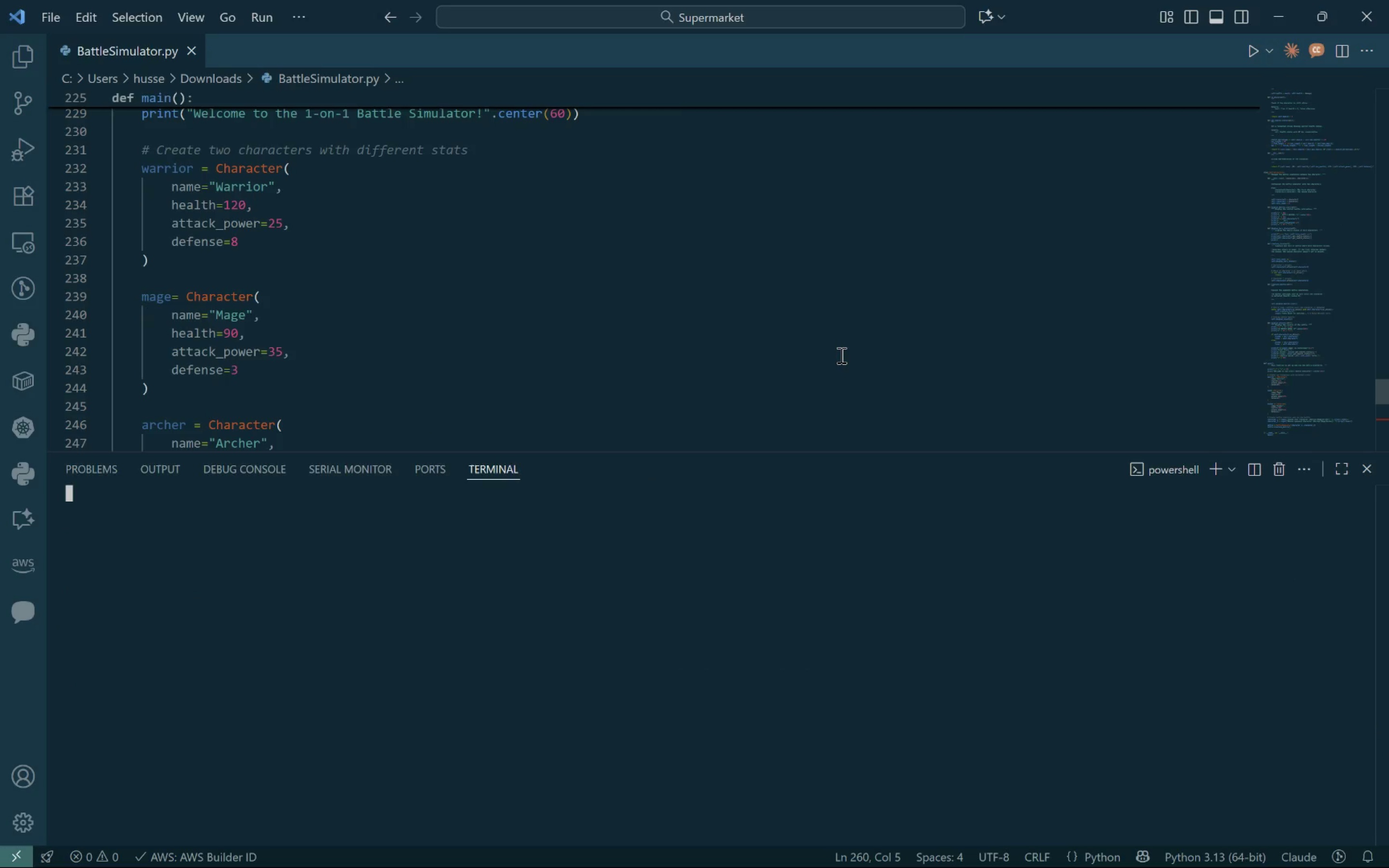 
left_click([1337, 469])
 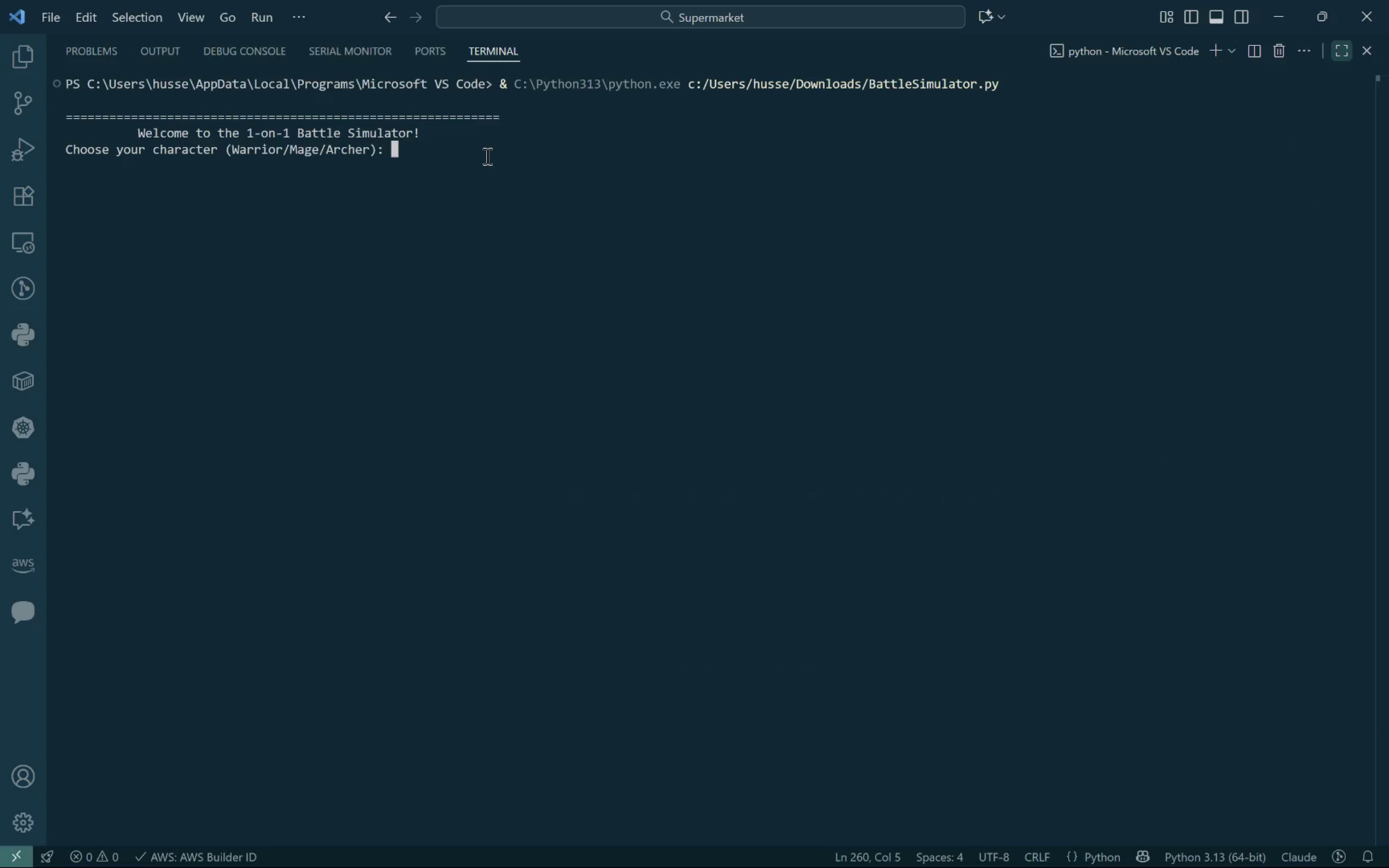 
left_click([486, 156])
 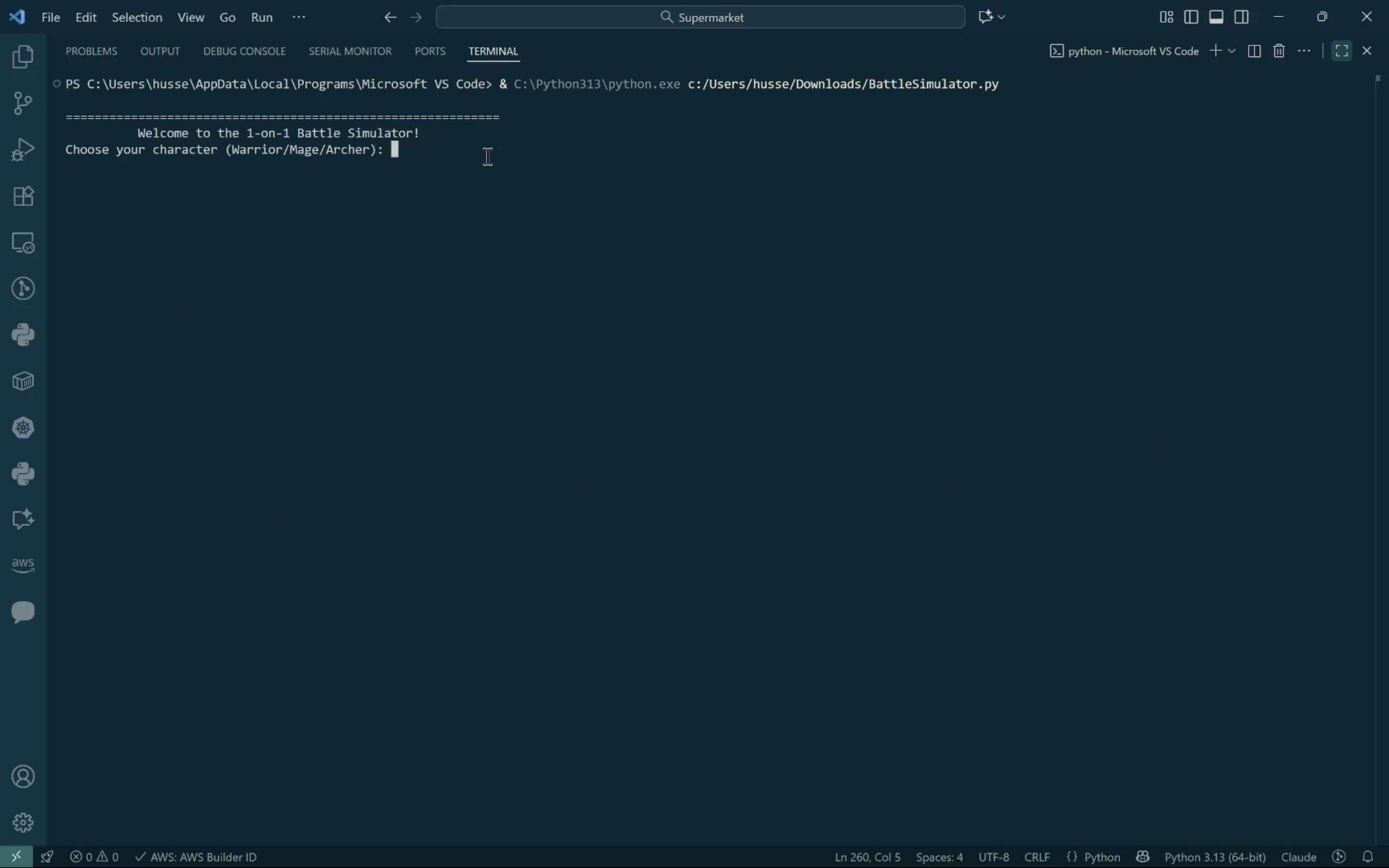 
type(Warrior)
 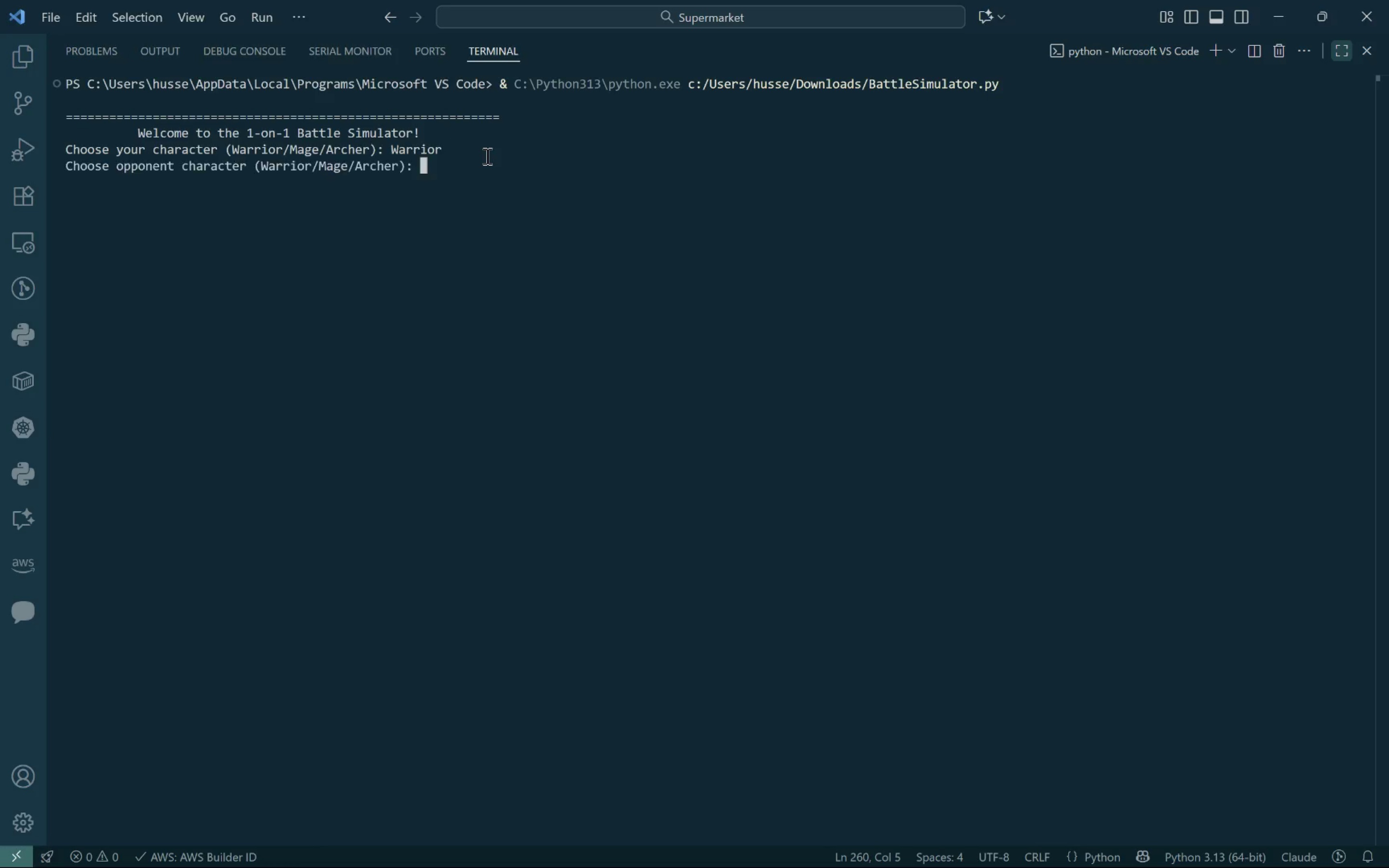 
key(Enter)
 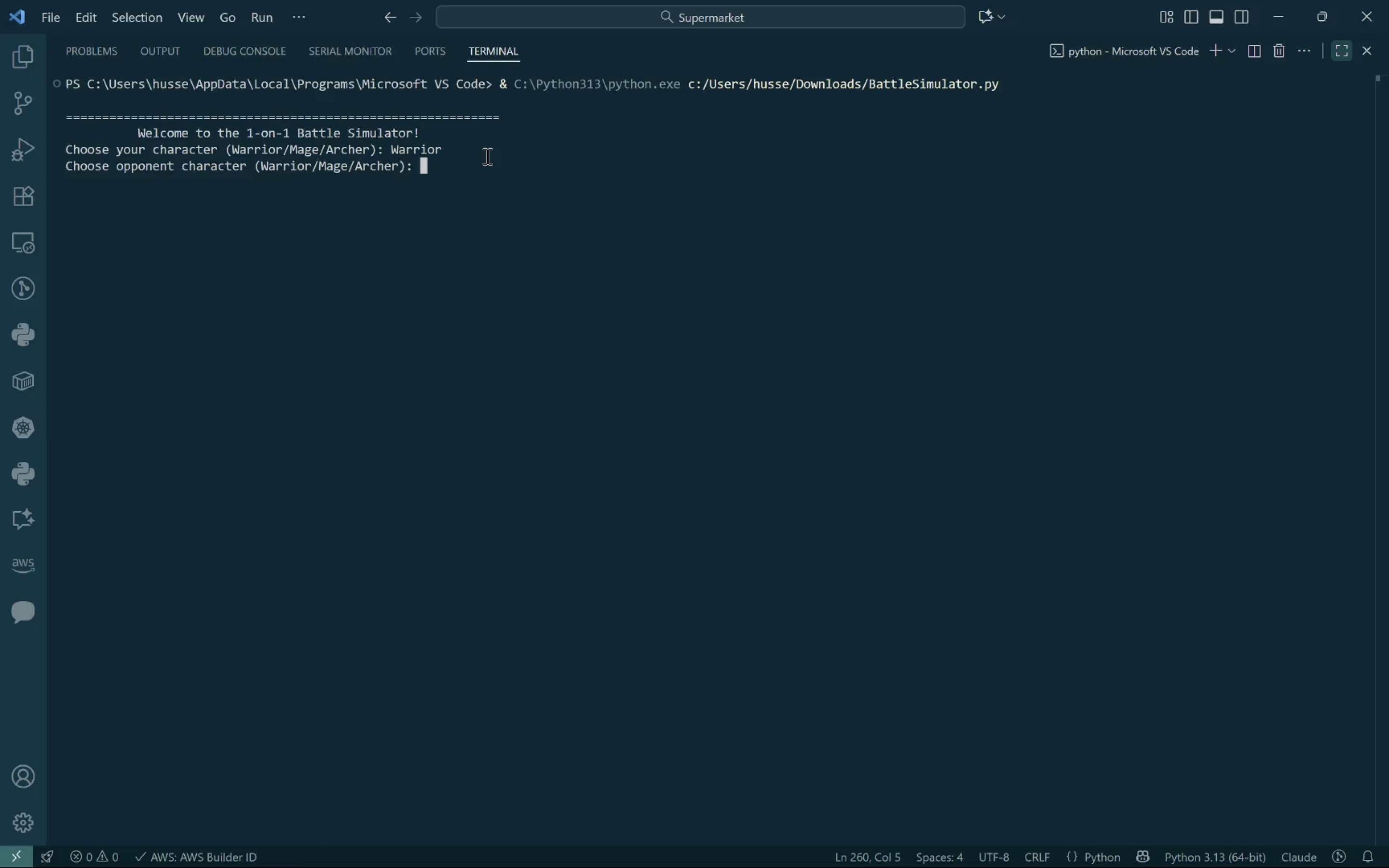 
type(Mage)
key(Backspace)
key(Backspace)
key(Backspace)
key(Backspace)
type(Archer)
 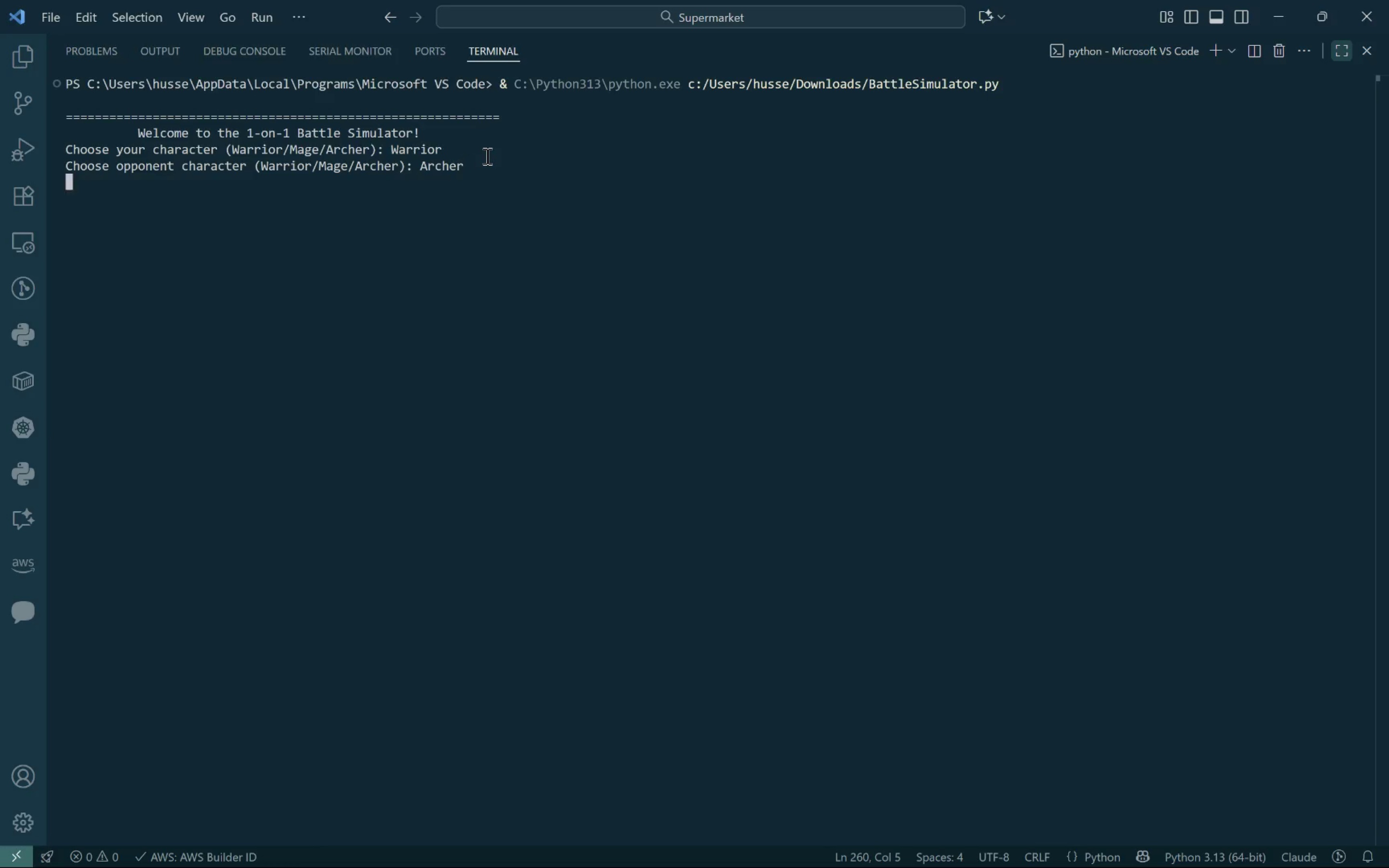 
key(Enter)
 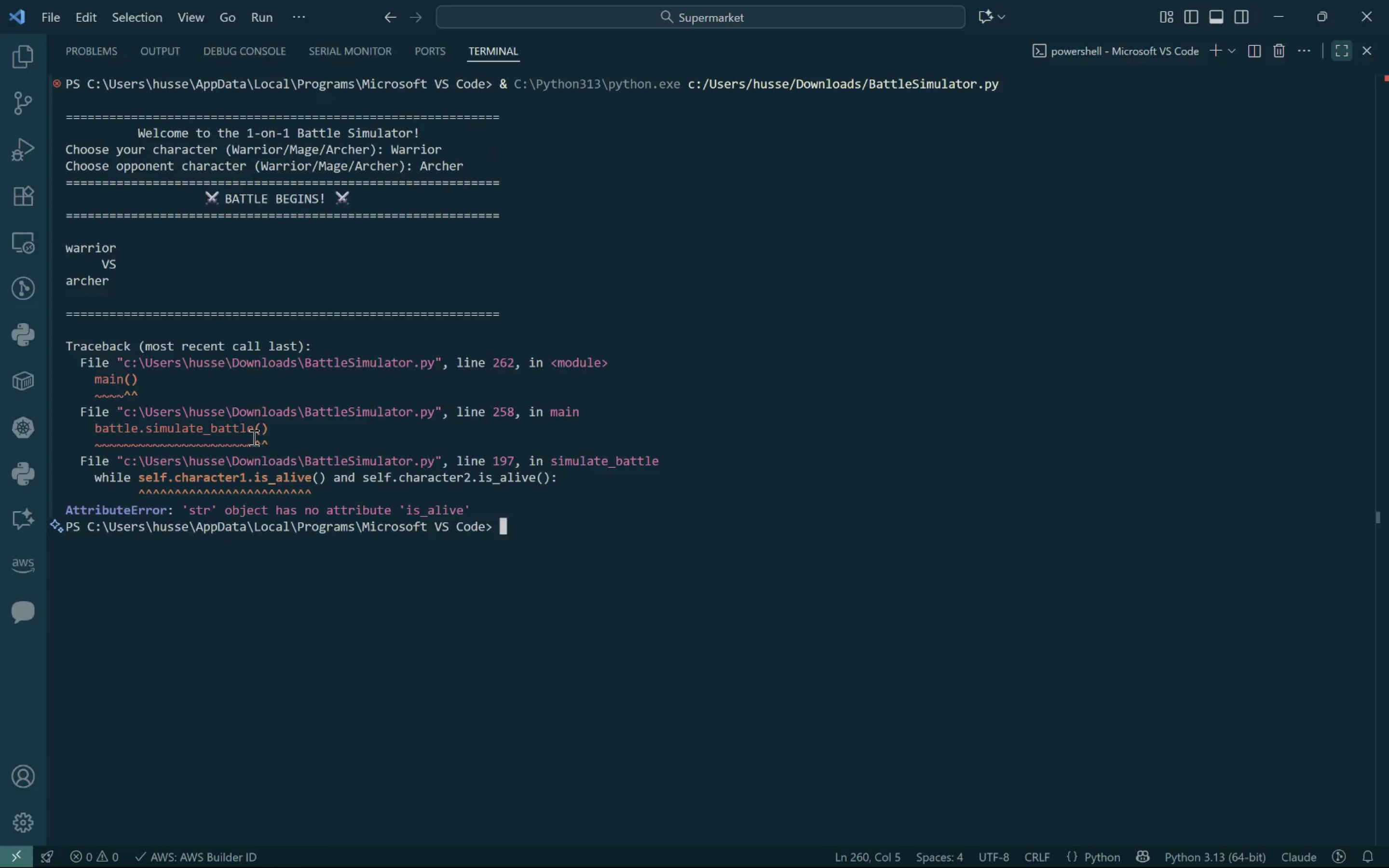 
wait(10.16)
 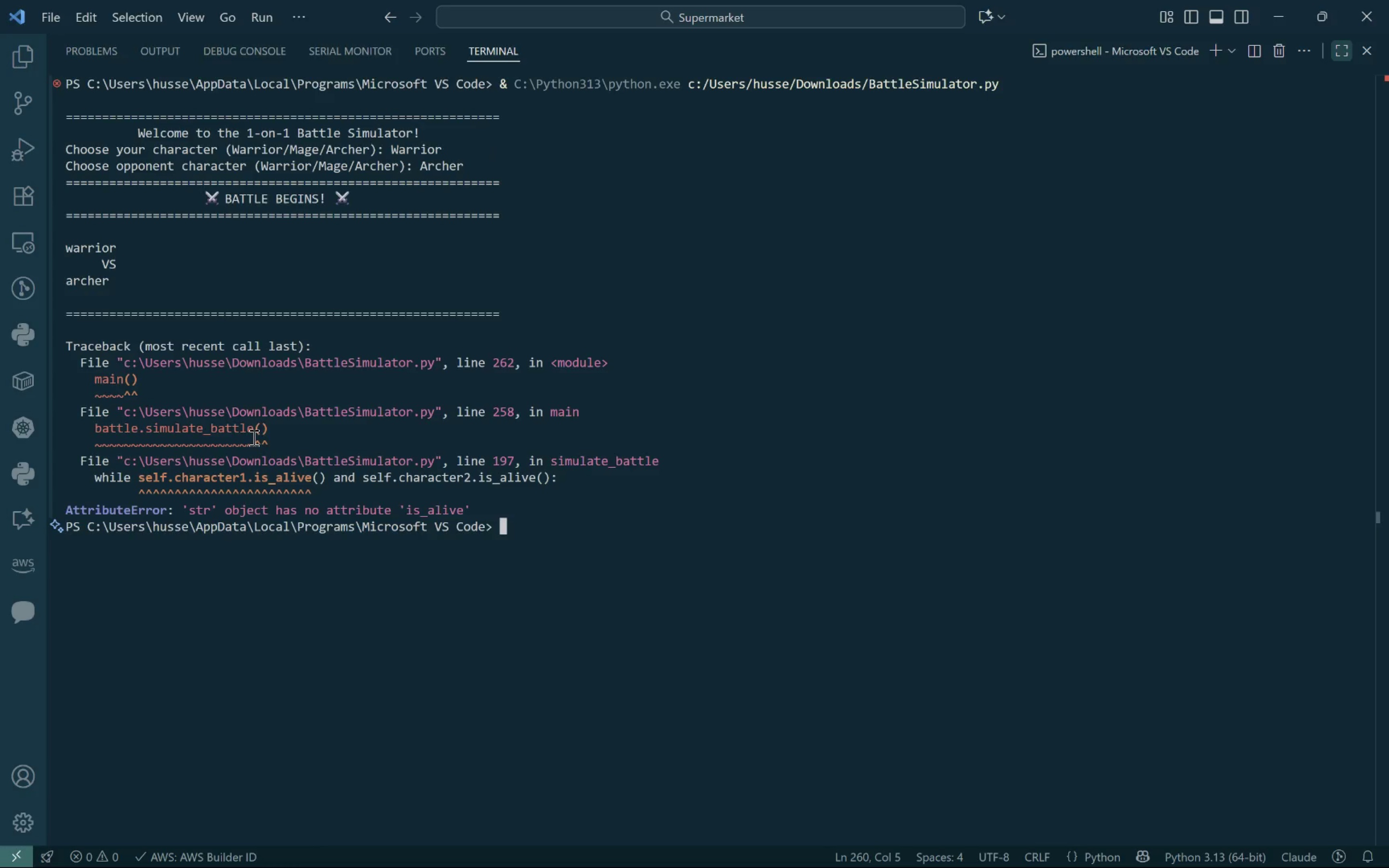 
left_click([1362, 50])
 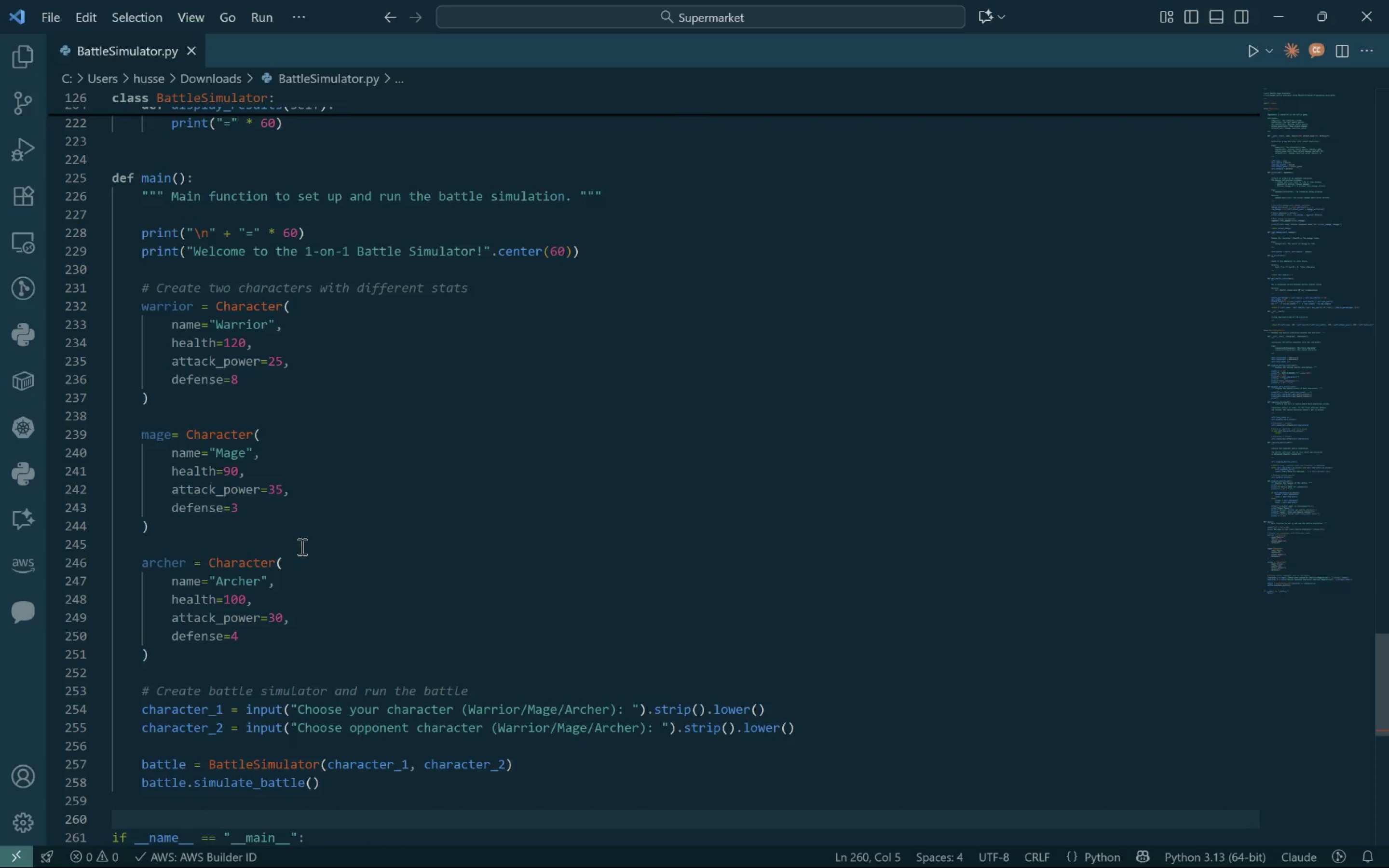 
wait(7.94)
 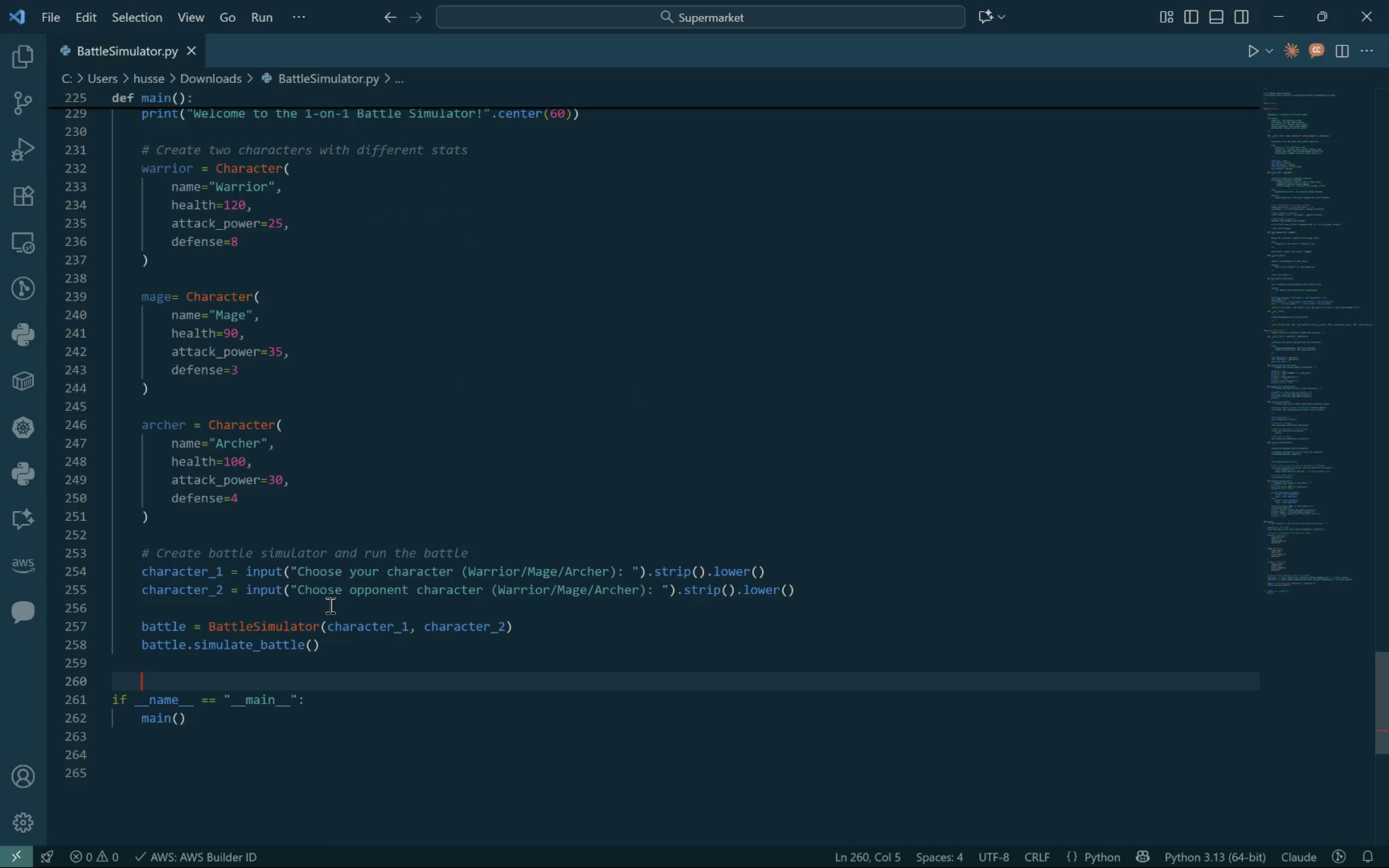 
left_click([222, 327])
 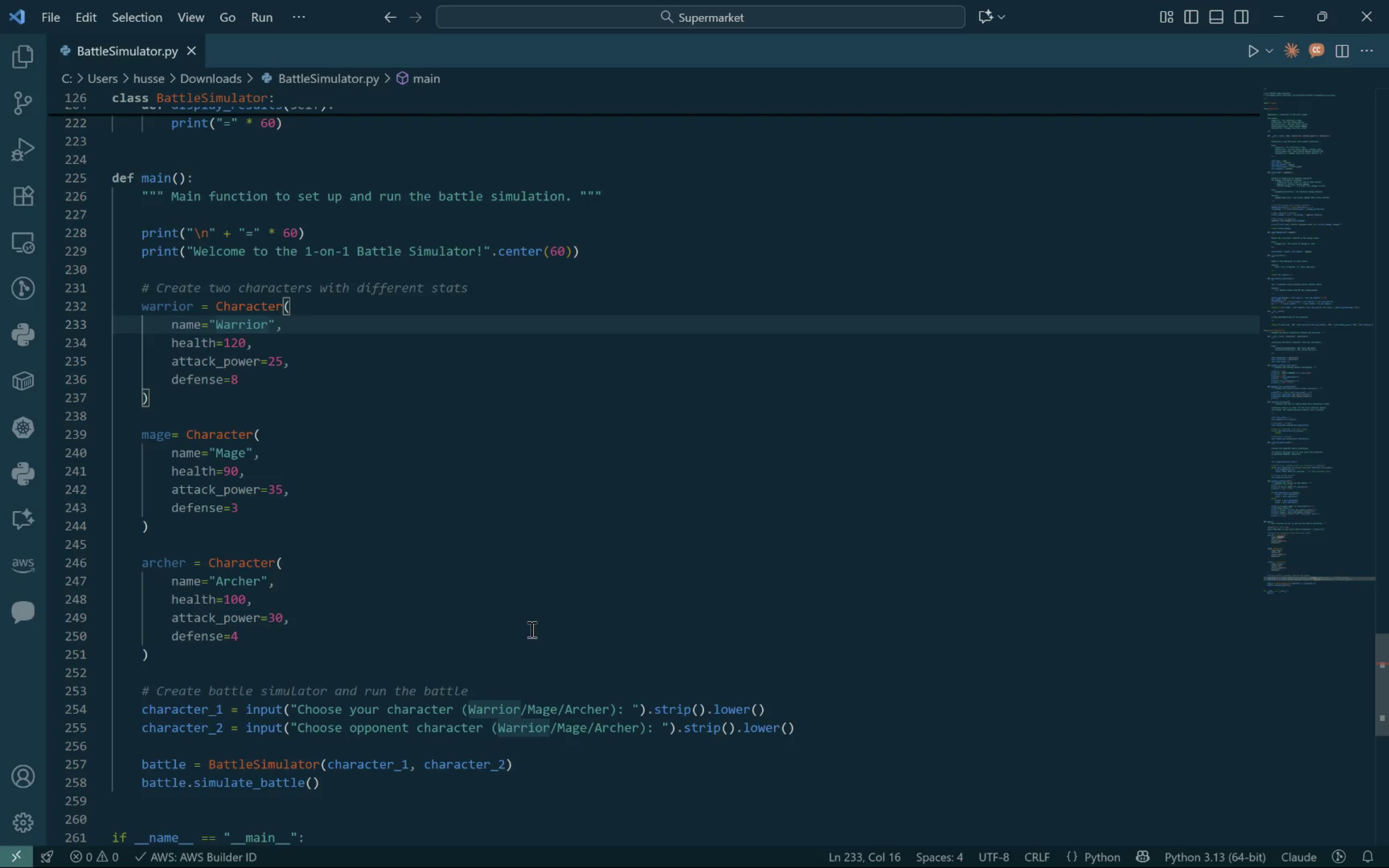 
left_click_drag(start_coordinate=[778, 708], to_coordinate=[654, 704])
 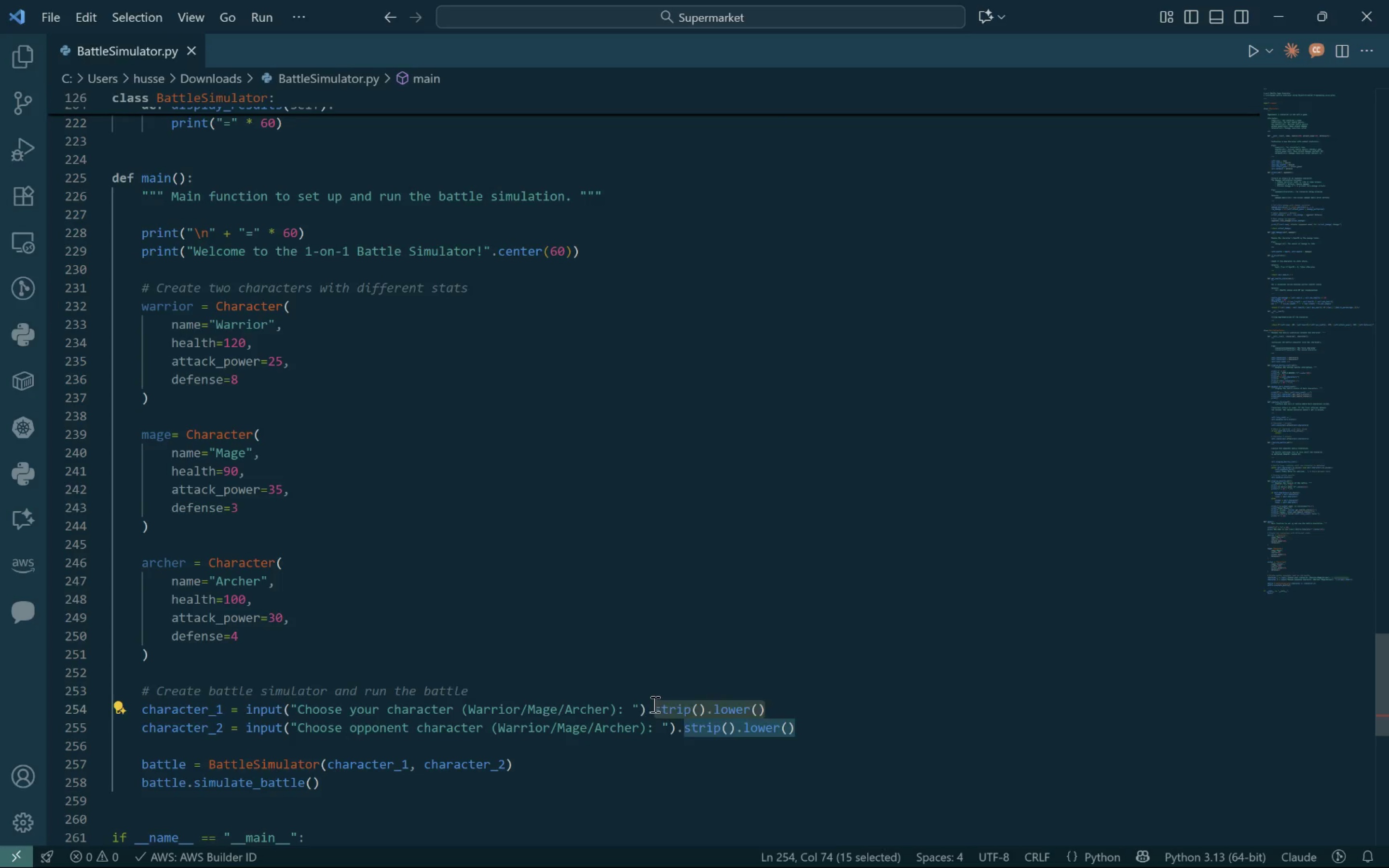 
key(Backspace)
 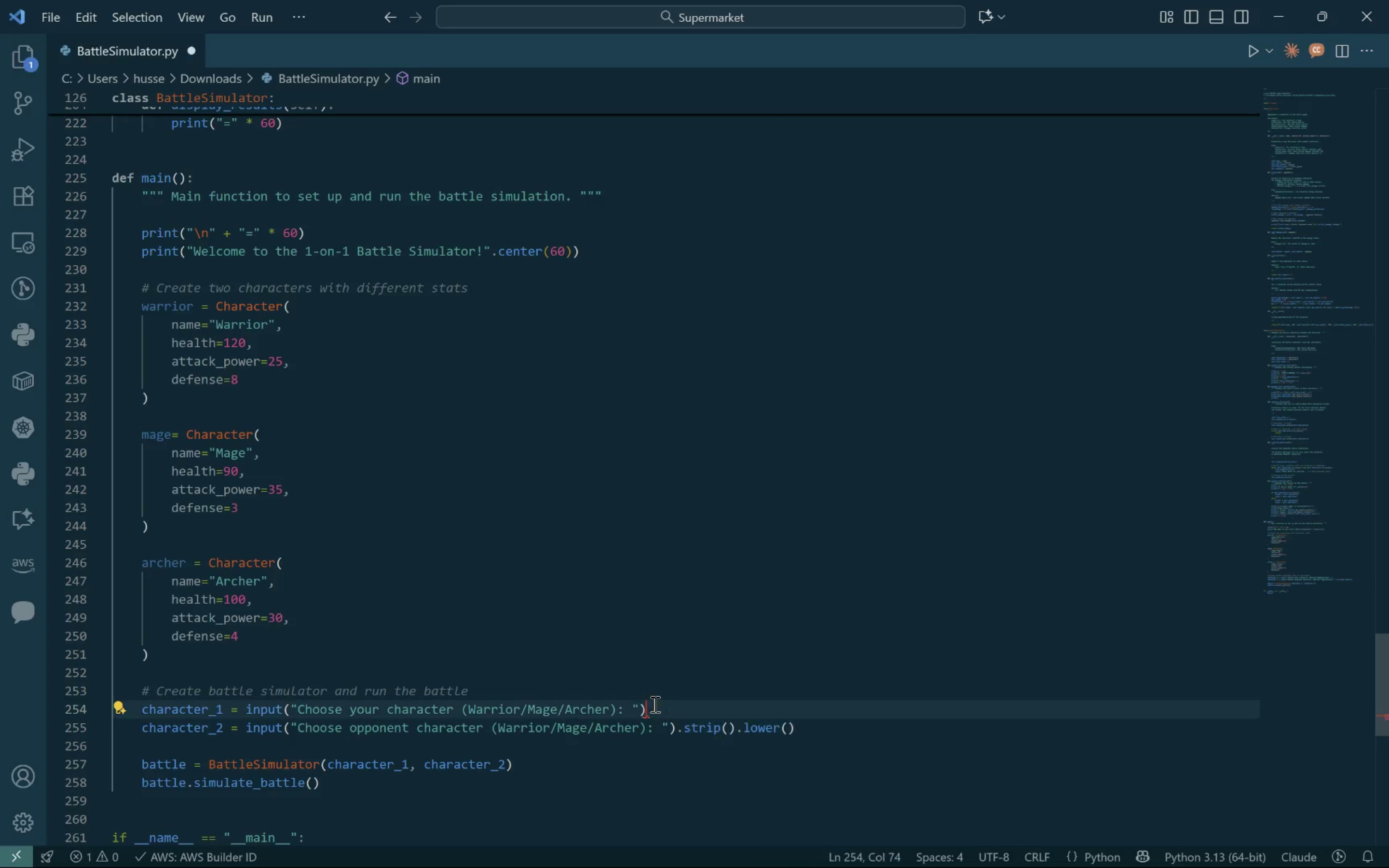 
key(Backspace)
 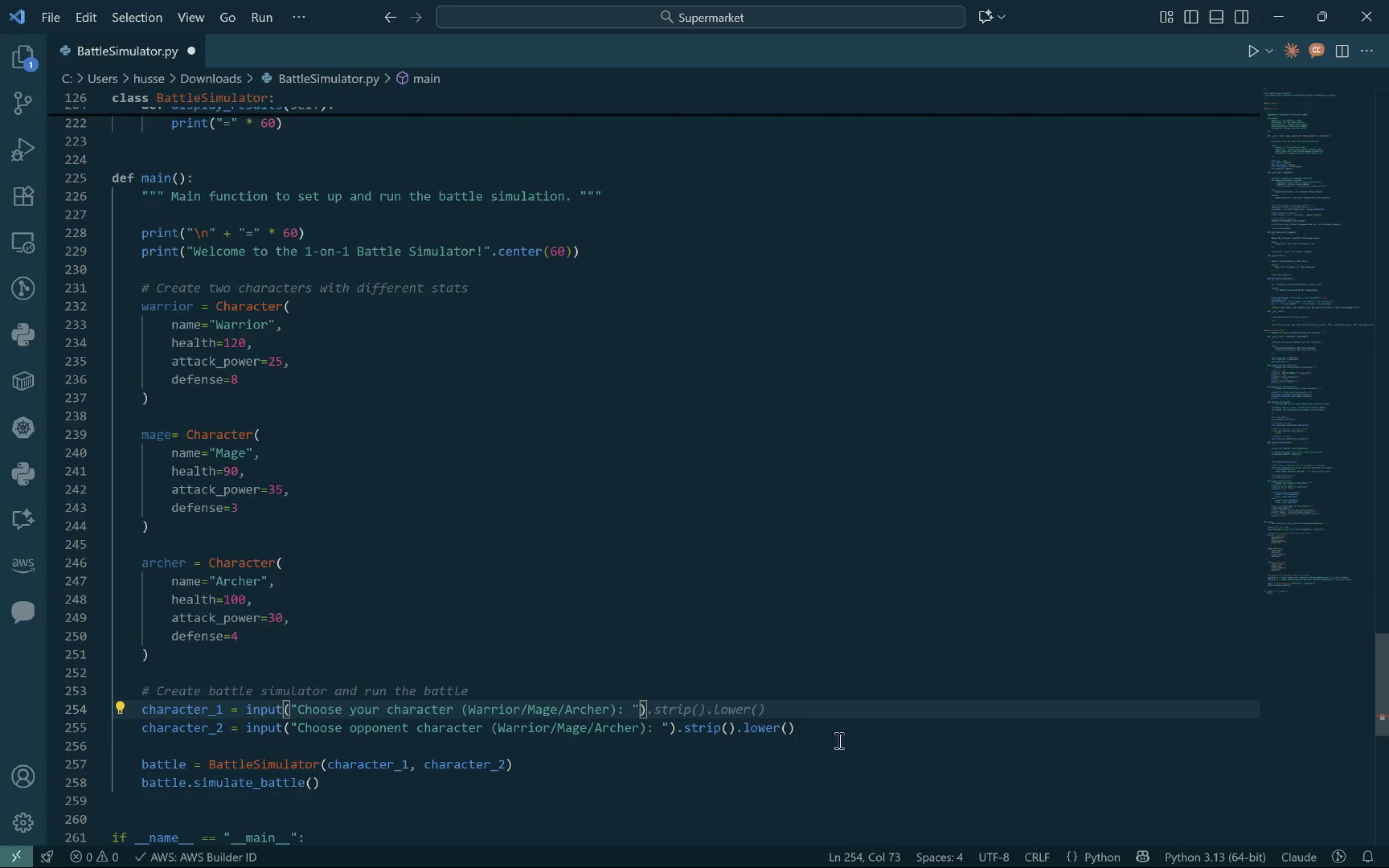 
left_click_drag(start_coordinate=[839, 736], to_coordinate=[678, 734])
 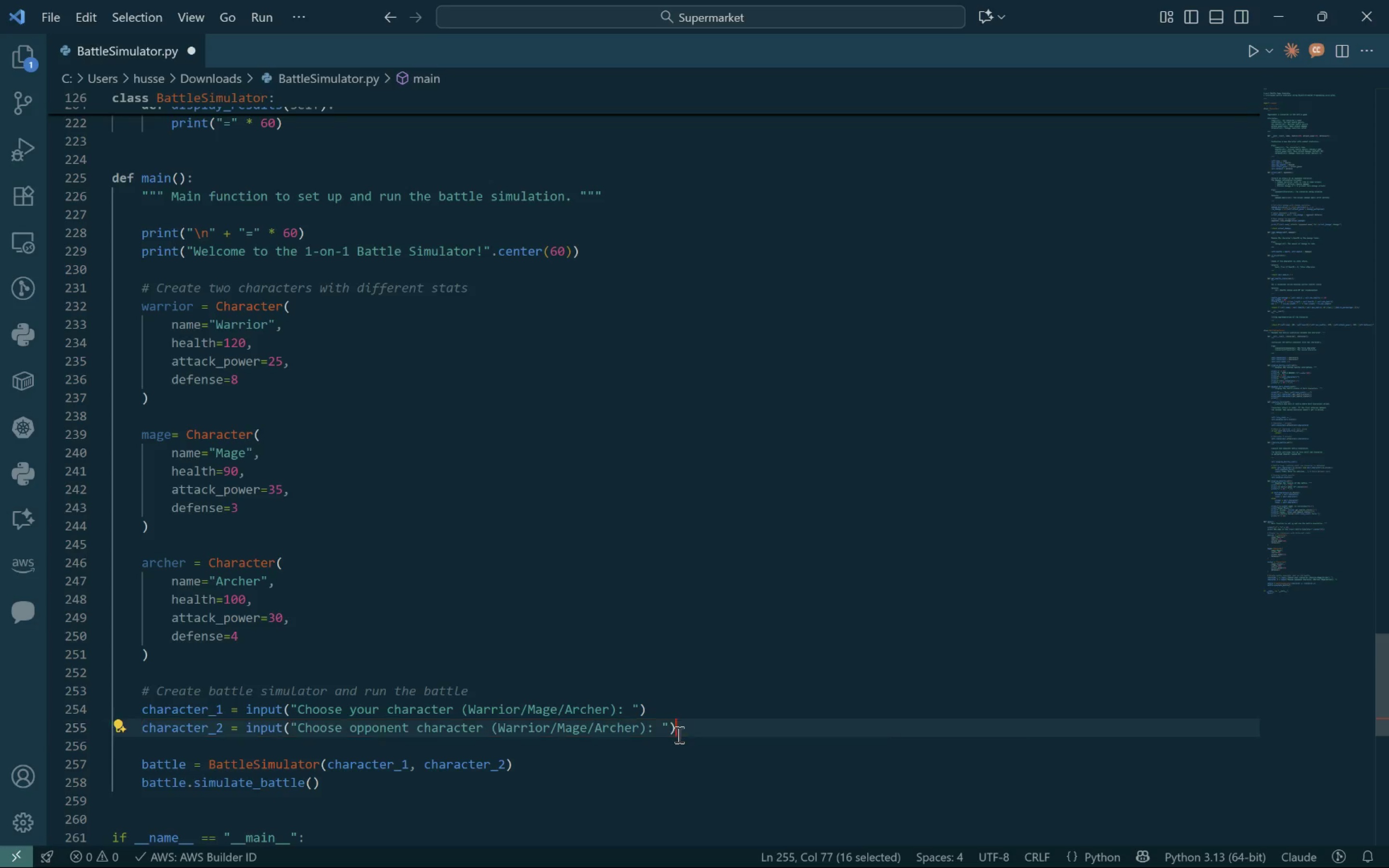 
key(Backspace)
 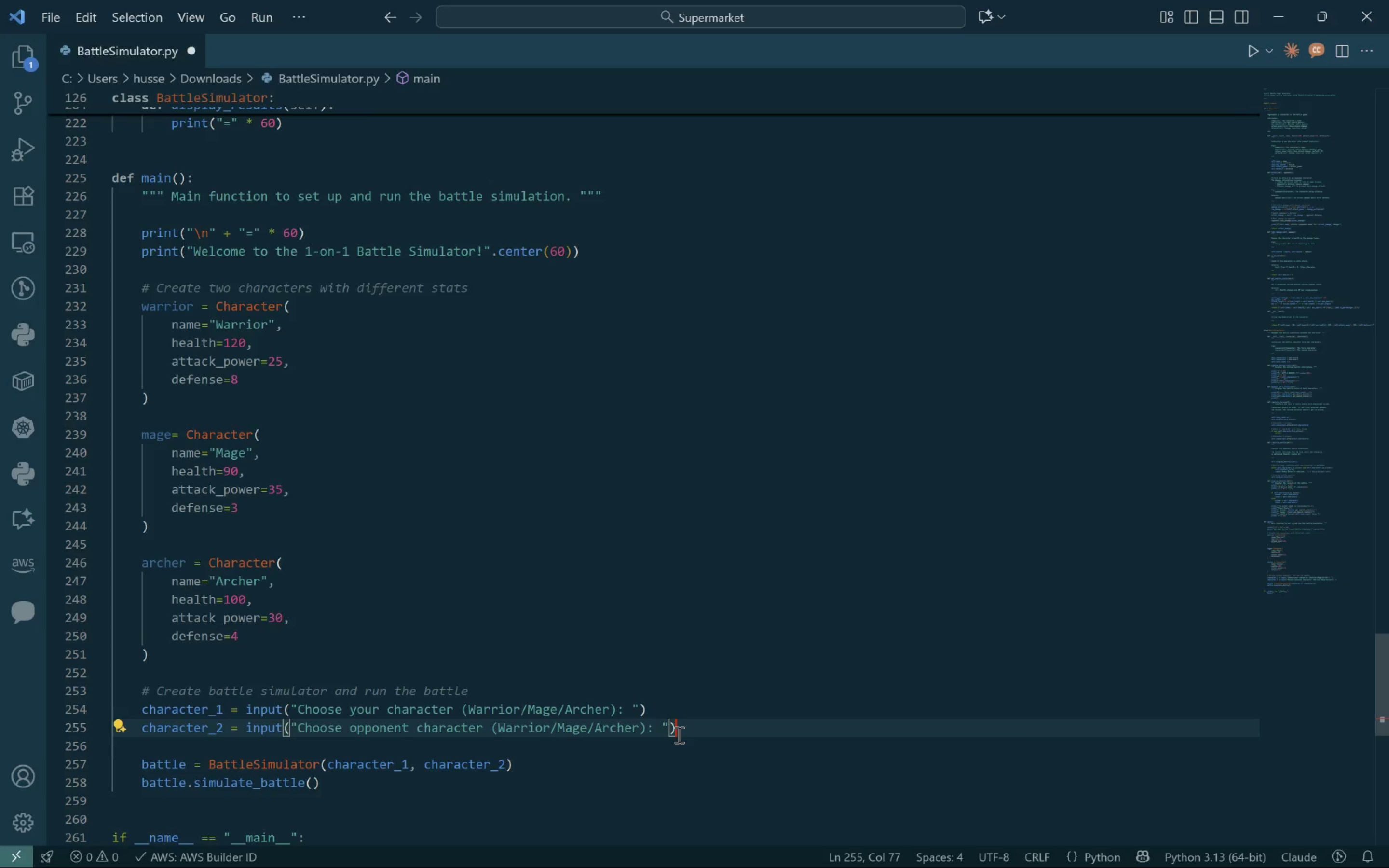 
key(Control+S)
 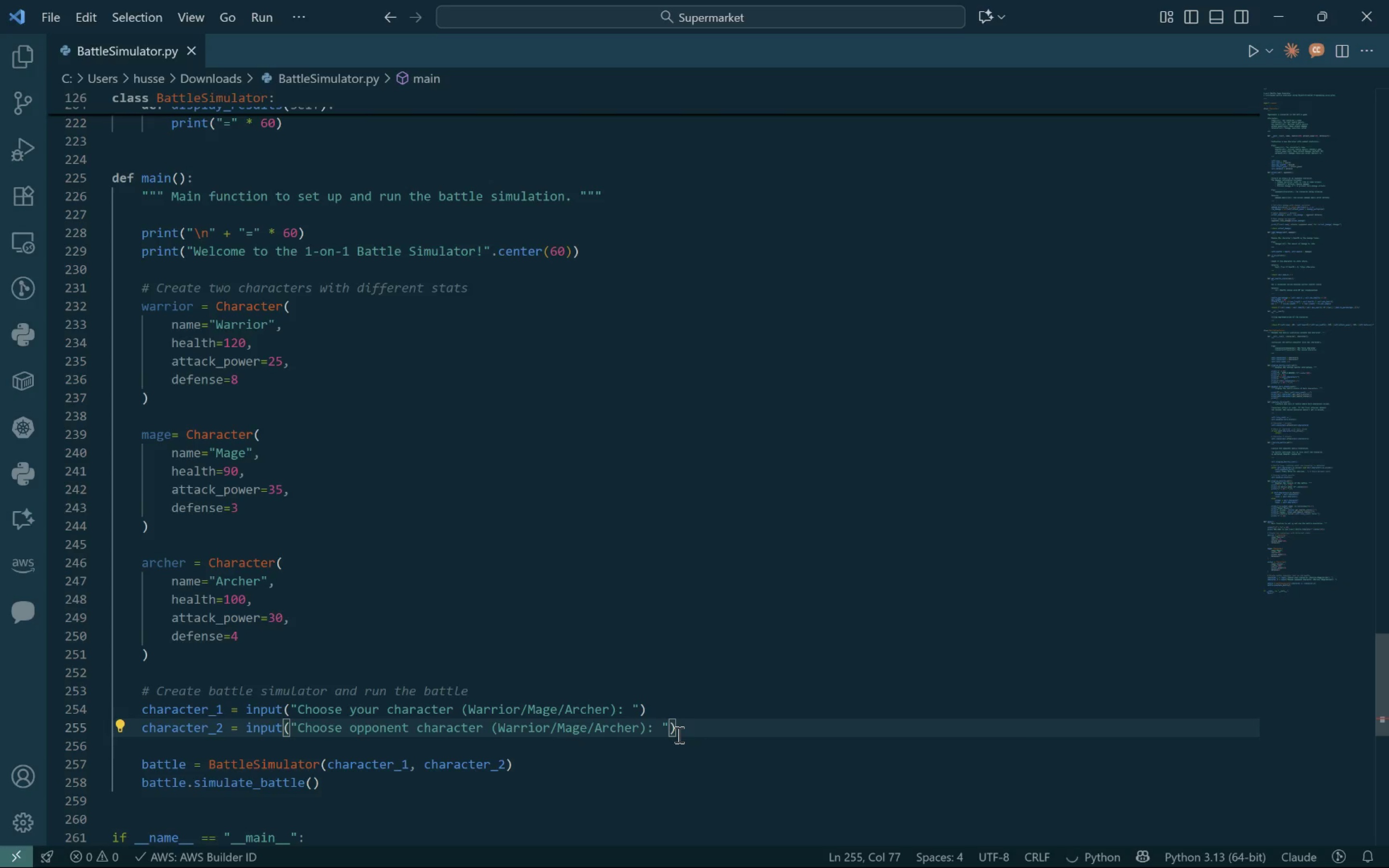 
key(Control+S)
 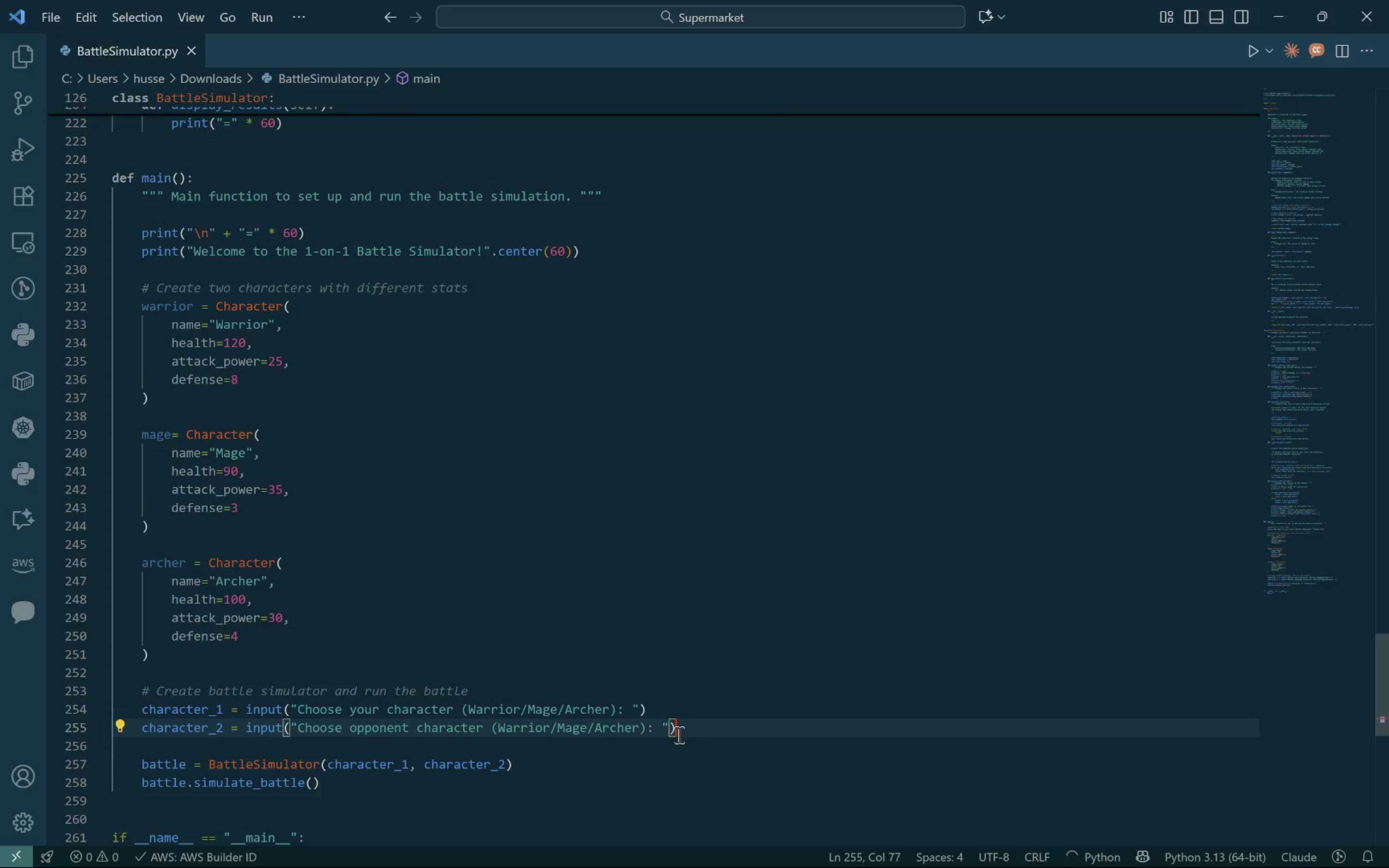 
key(Control+S)
 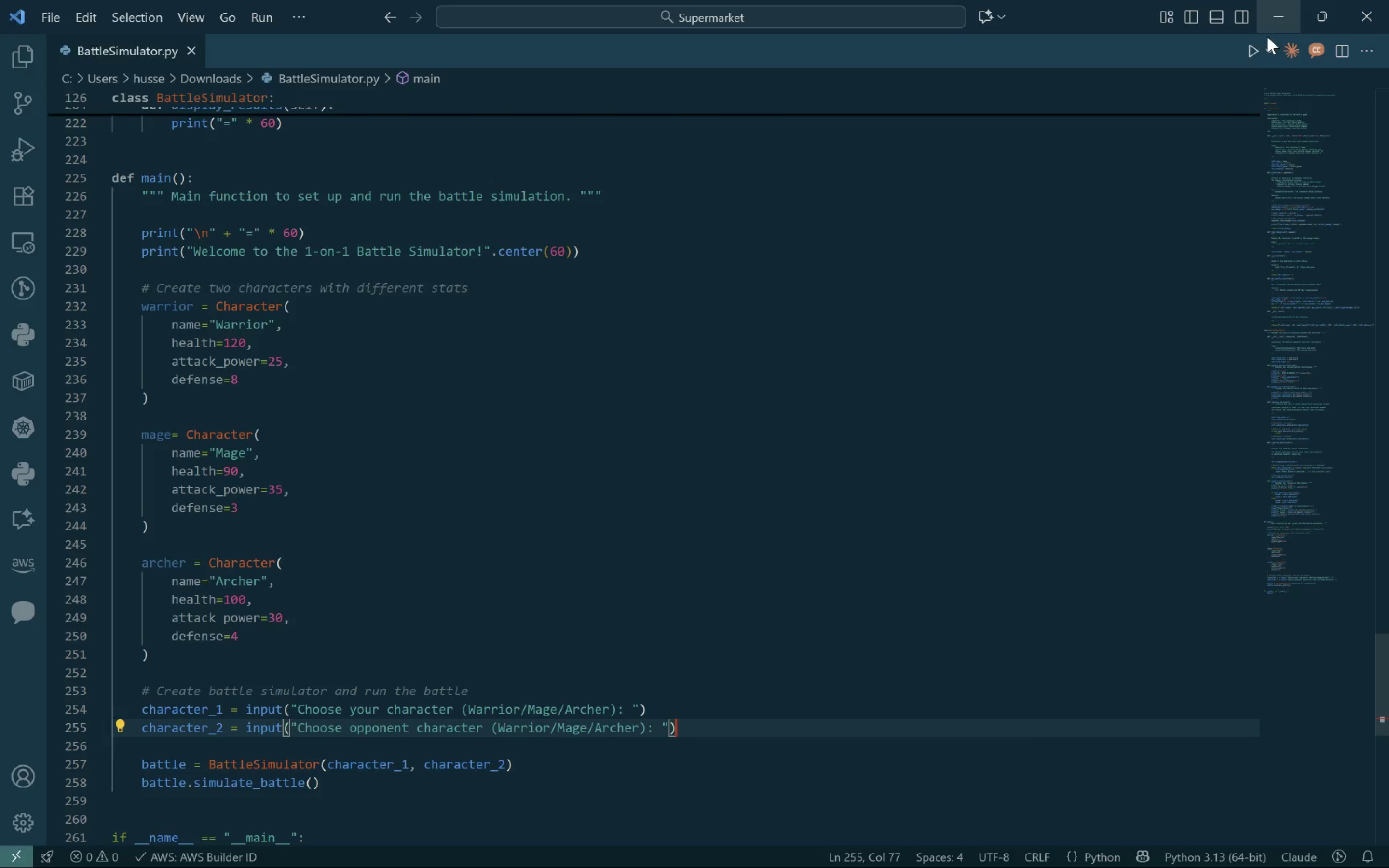 
left_click([1254, 46])
 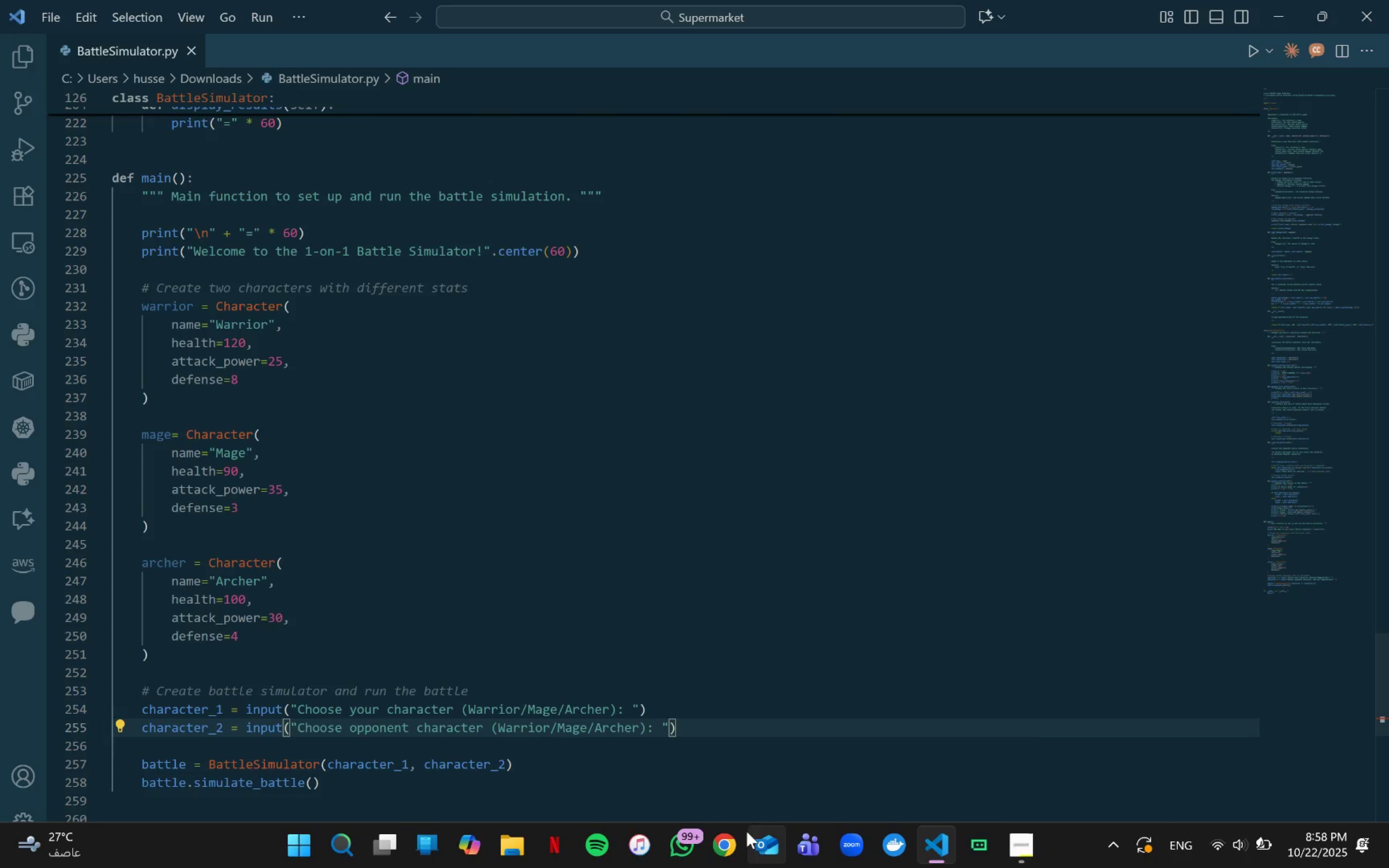 
left_click([709, 773])
 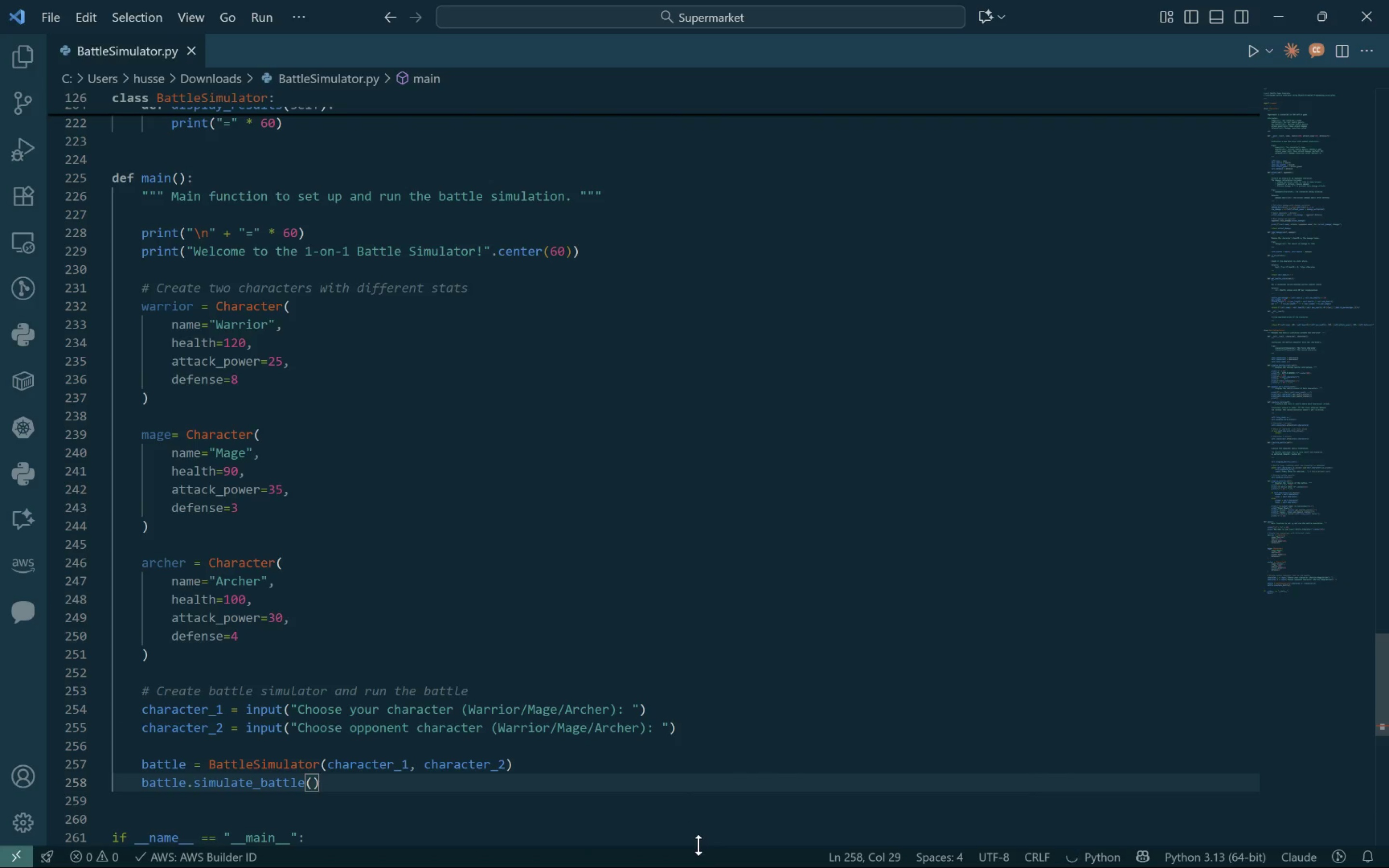 
left_click_drag(start_coordinate=[699, 845], to_coordinate=[730, 578])
 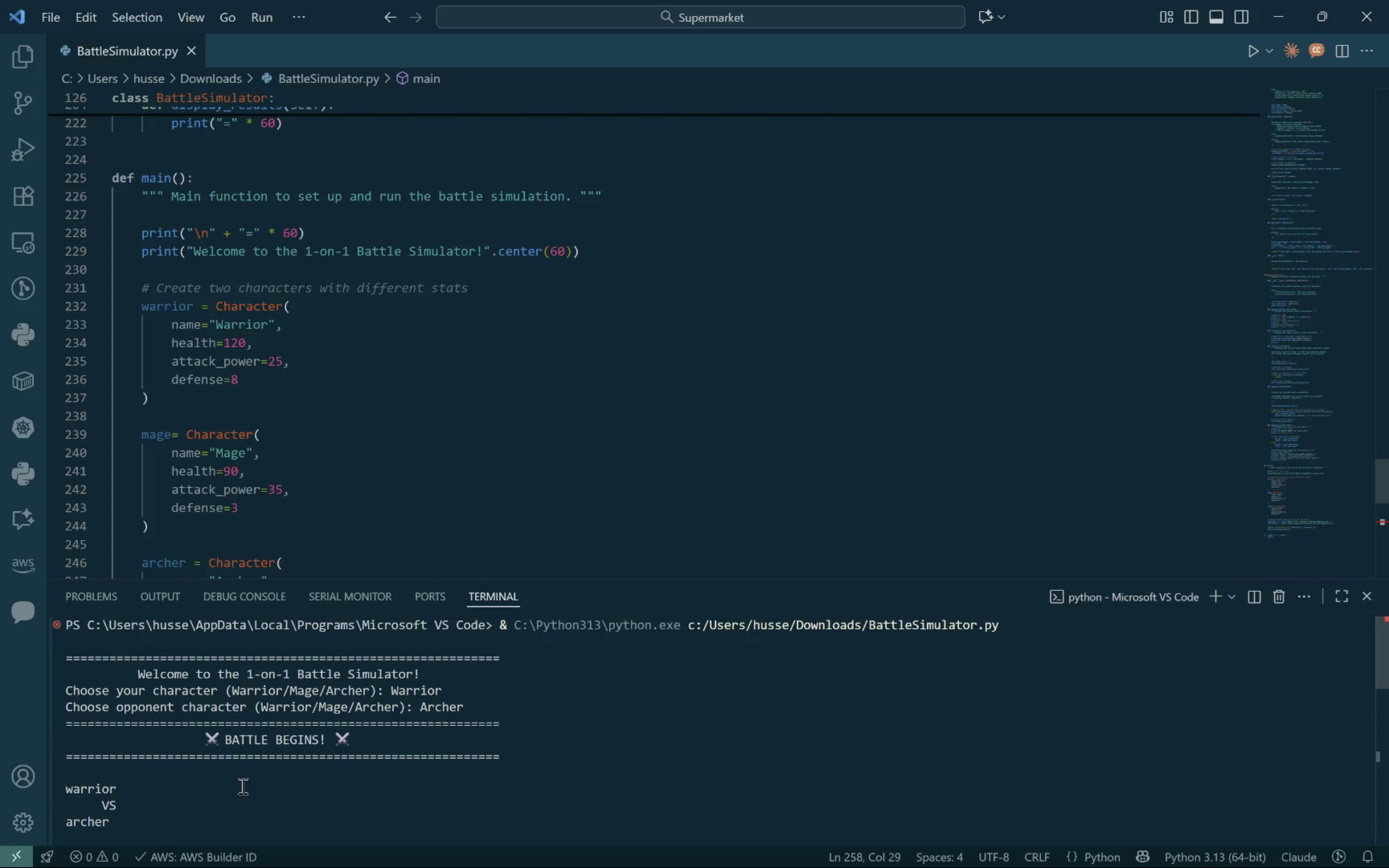 
left_click([226, 793])
 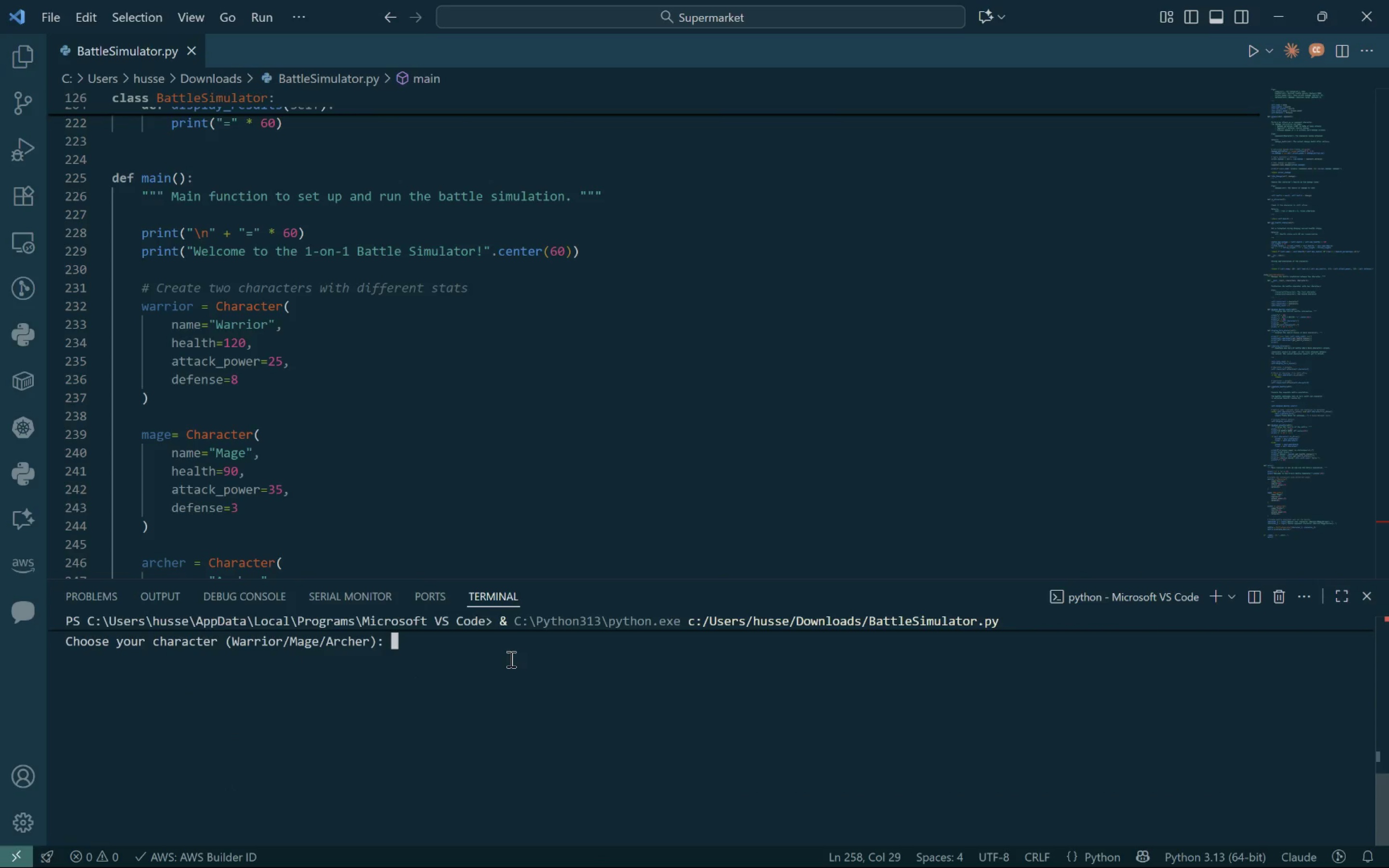 
type(Warrior)
 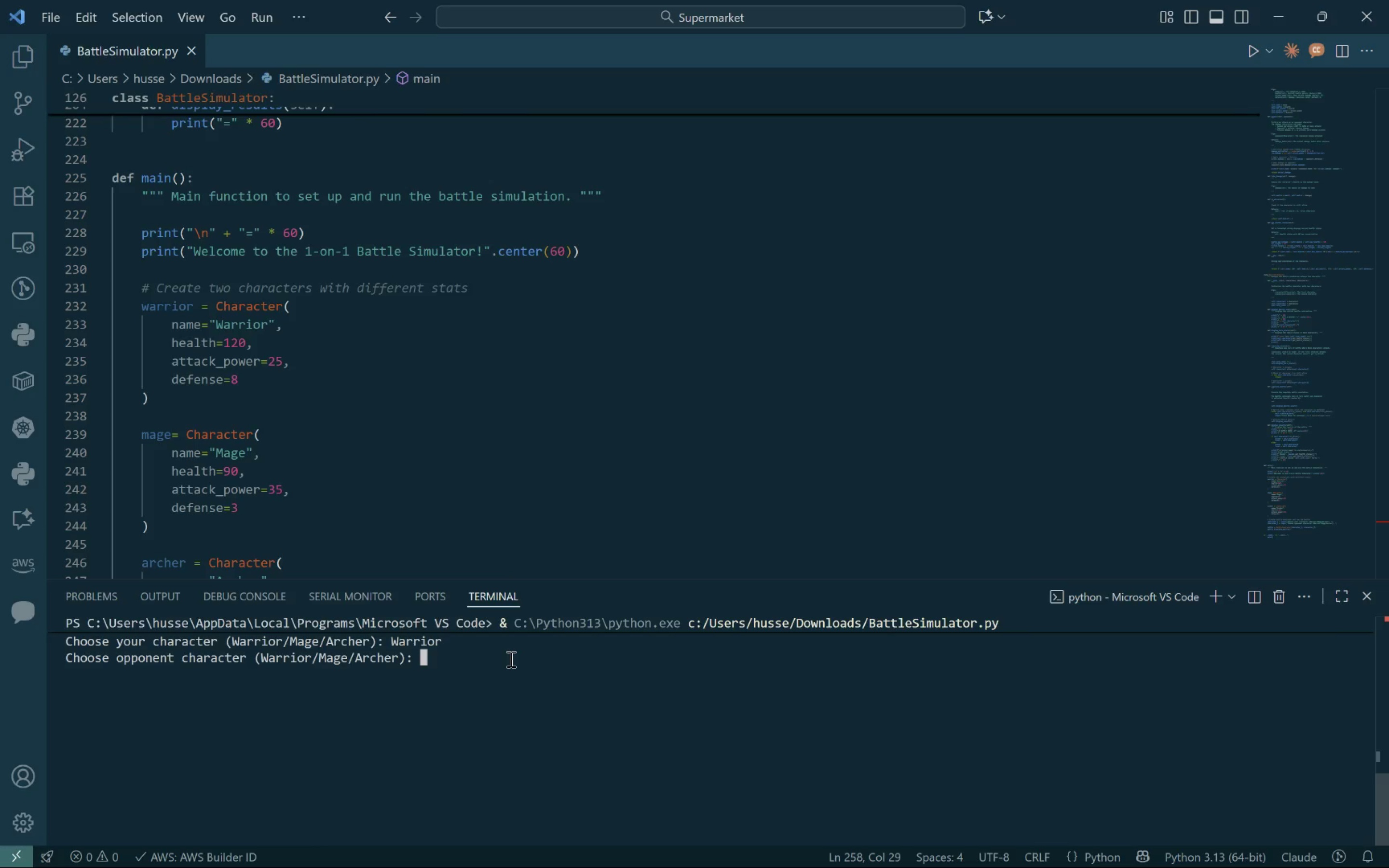 
key(Enter)
 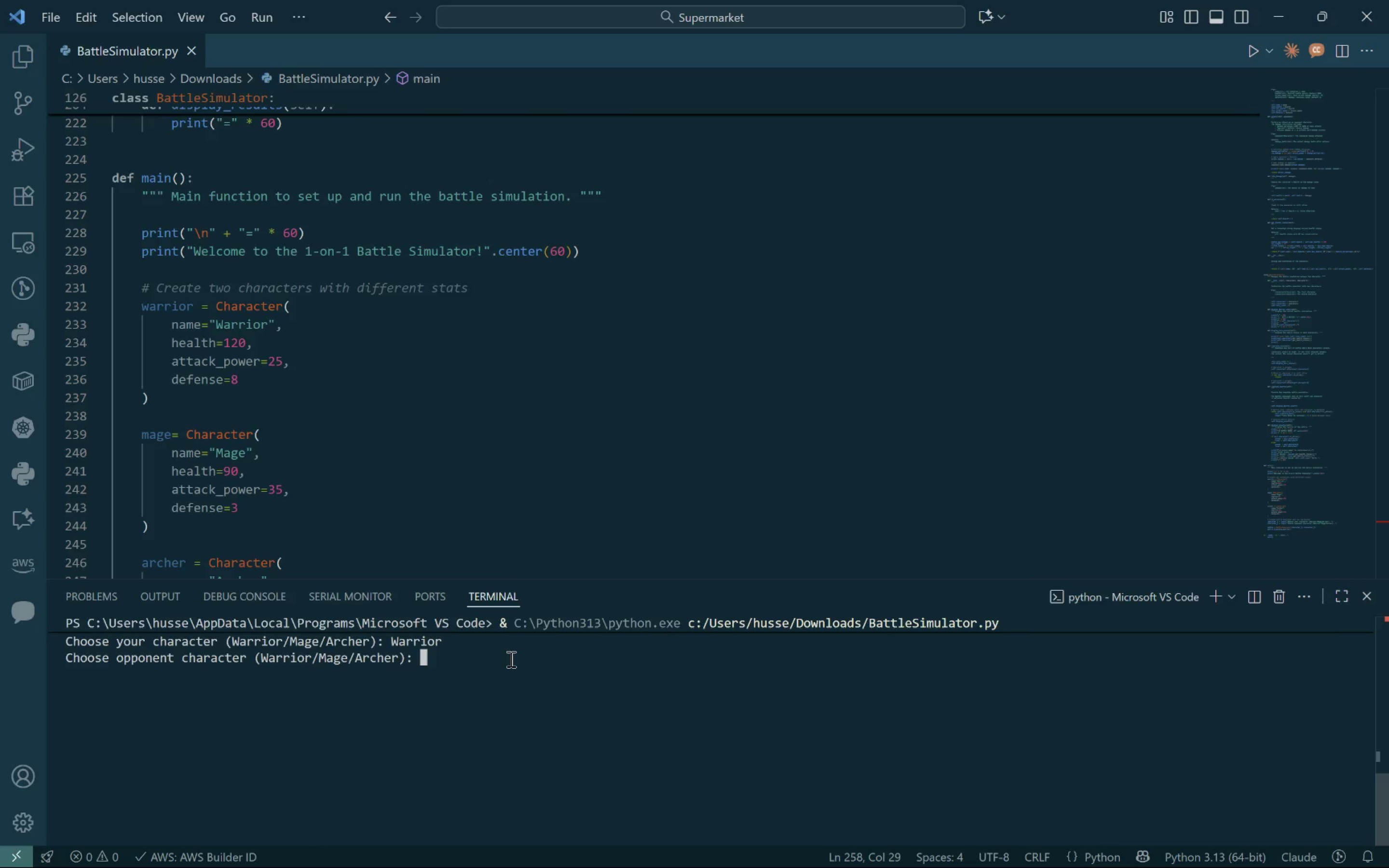 
type(Archer)
 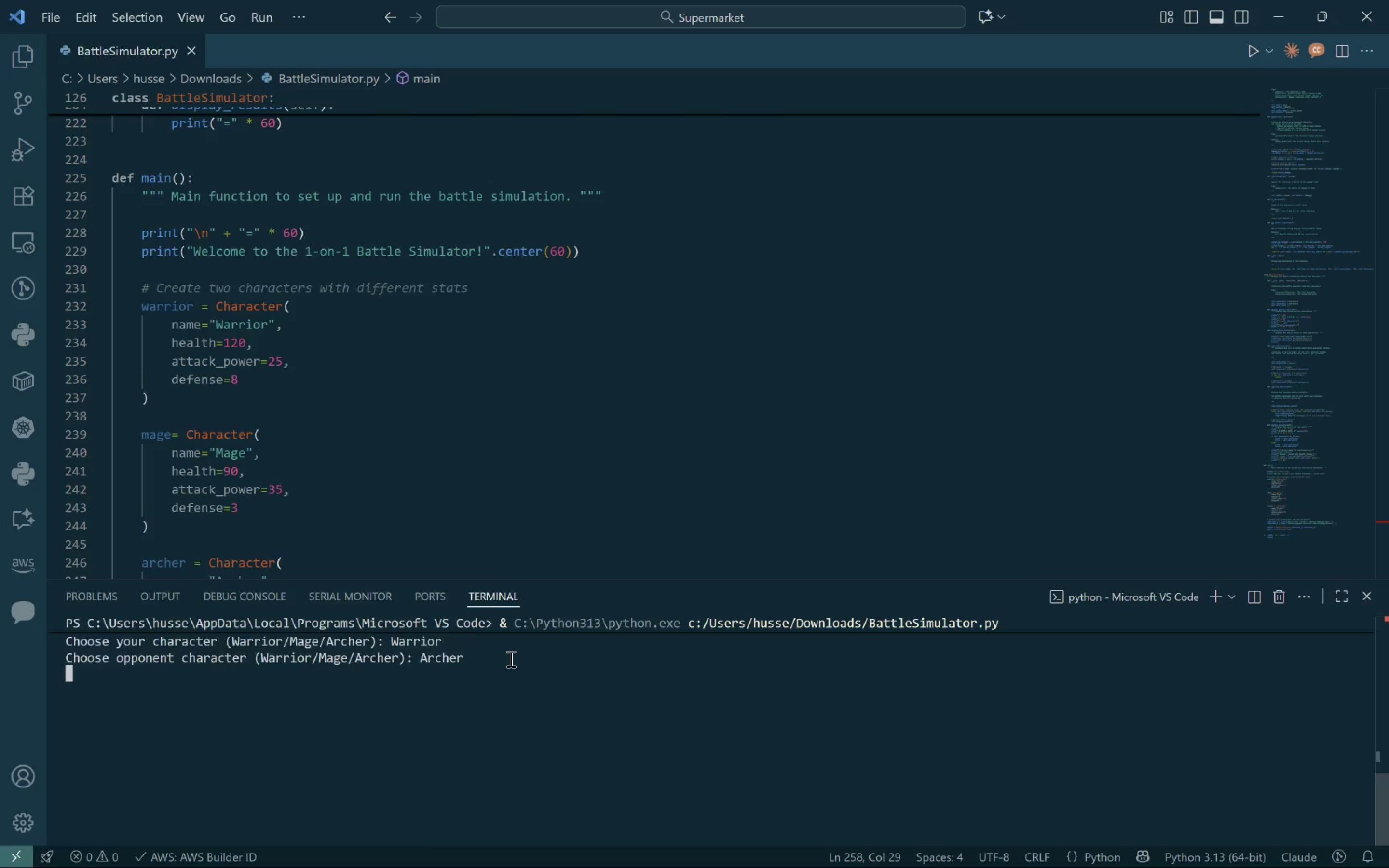 
key(Enter)
 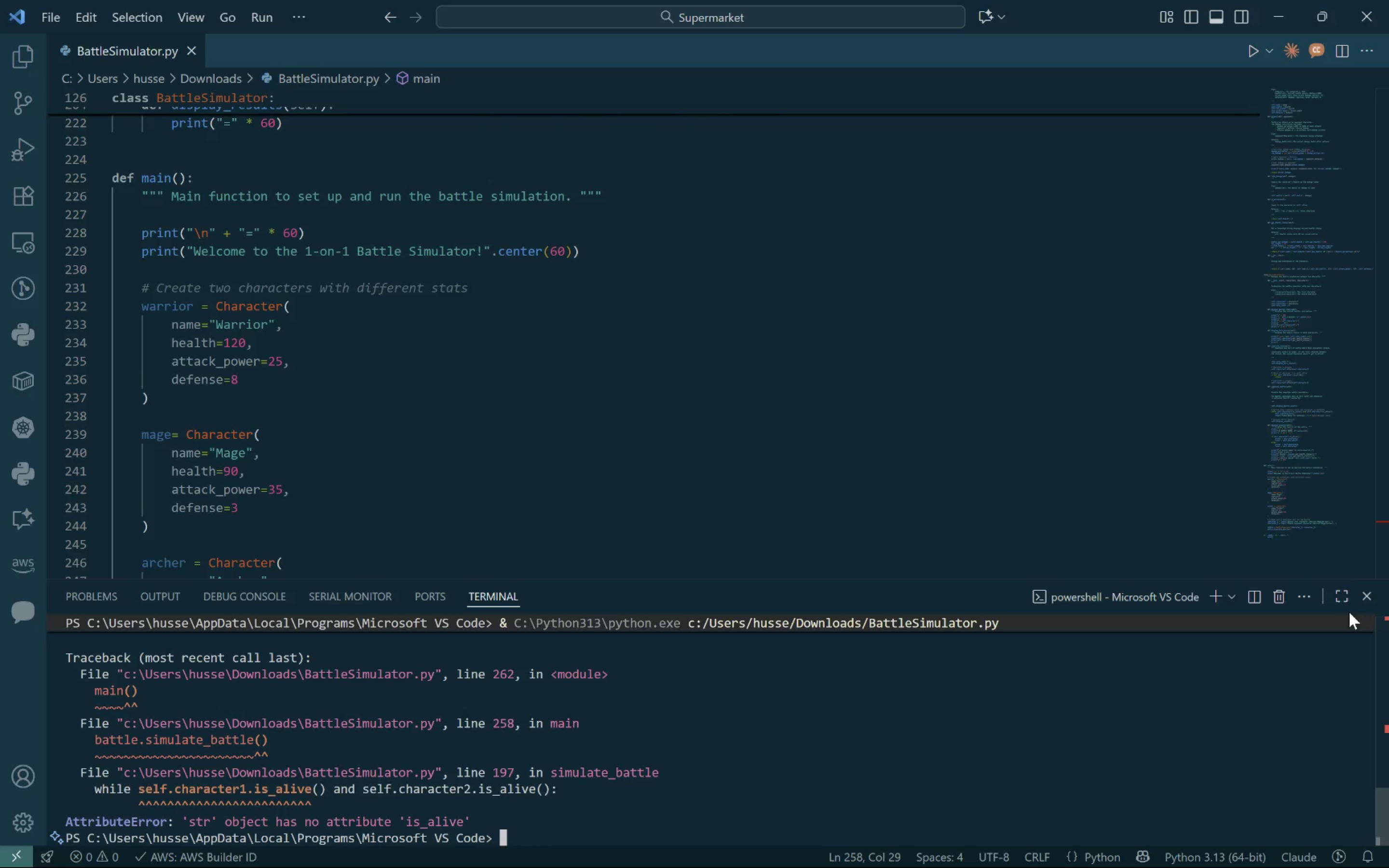 
left_click([1373, 603])
 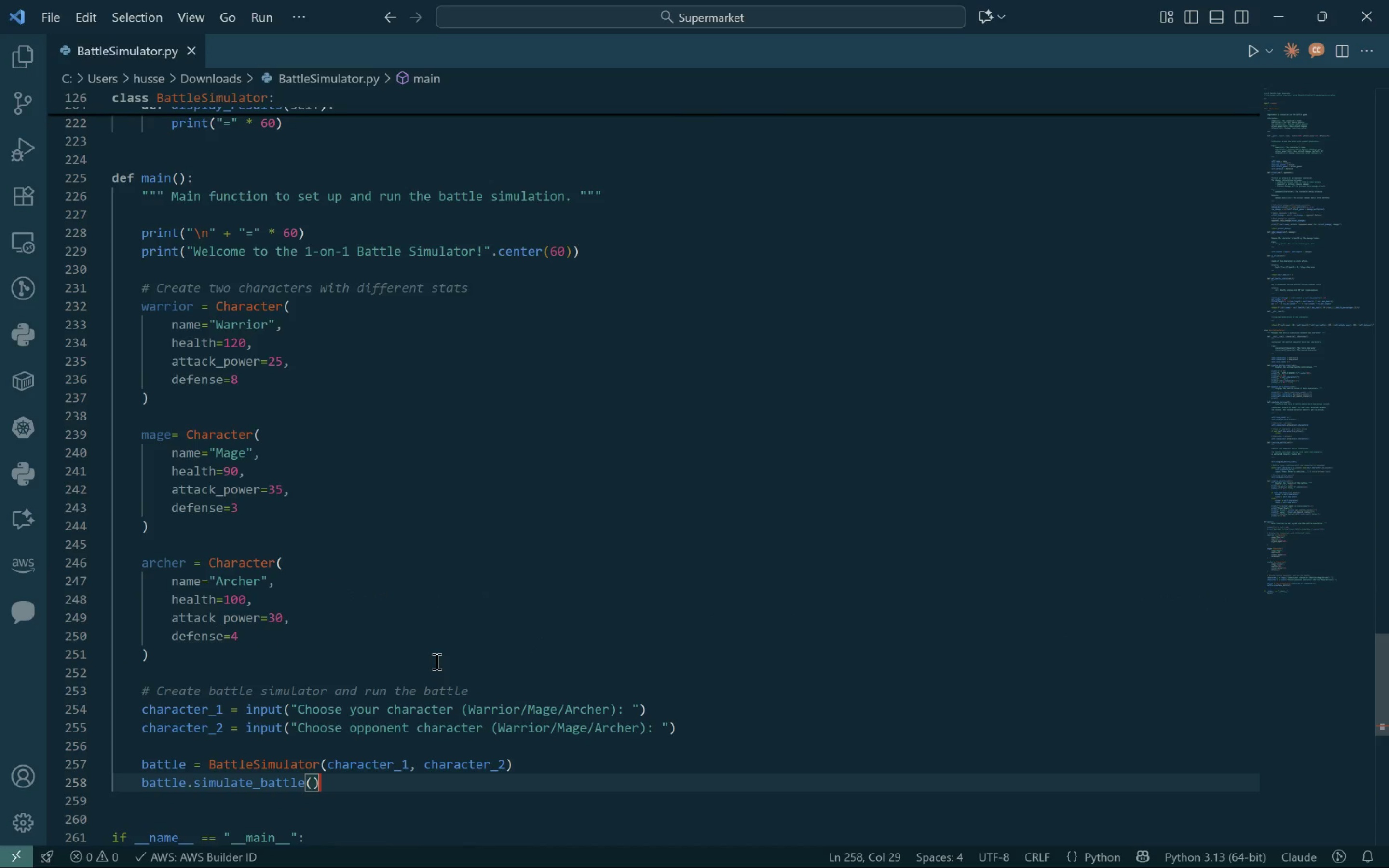 
wait(5.78)
 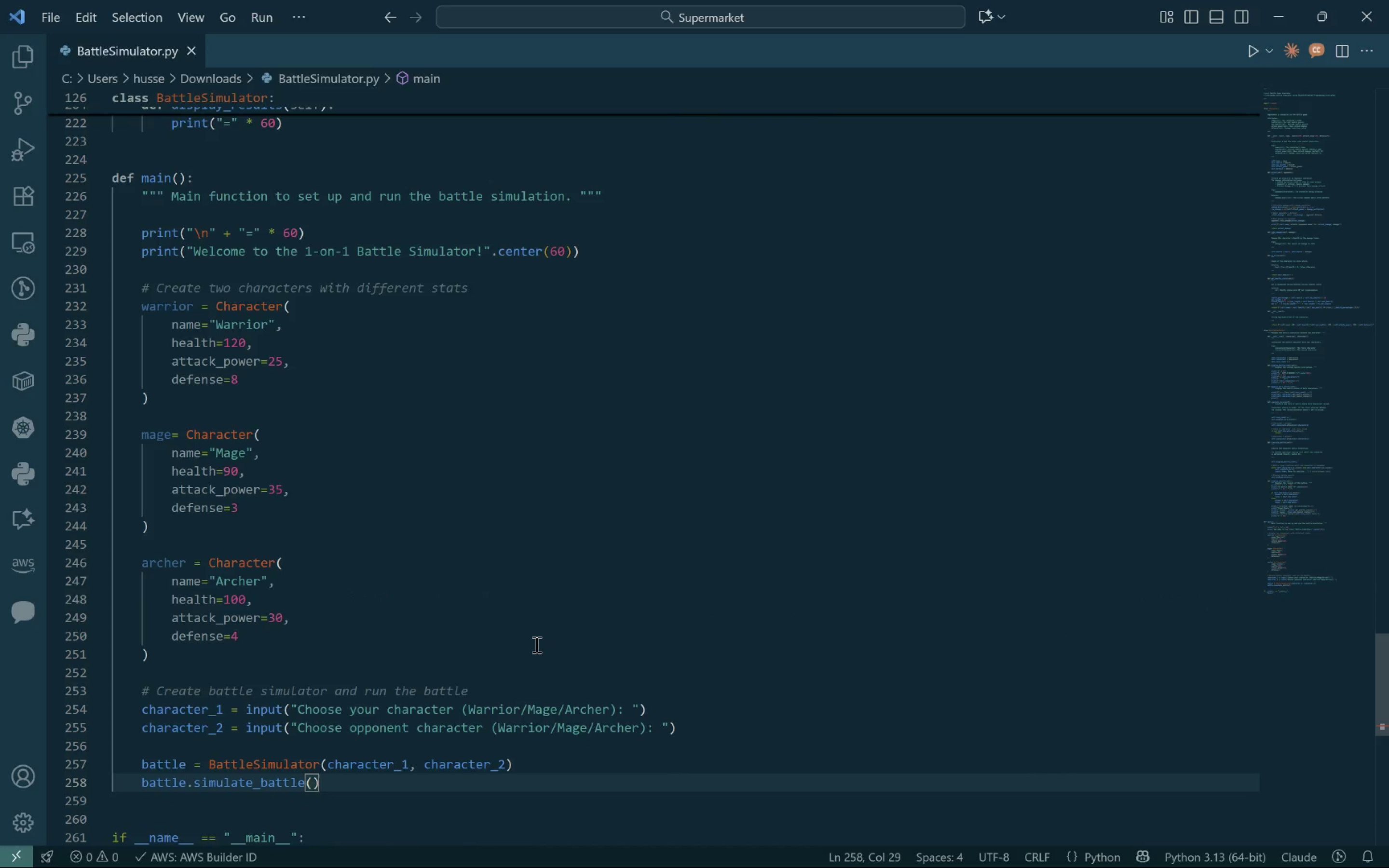 
left_click([247, 711])
 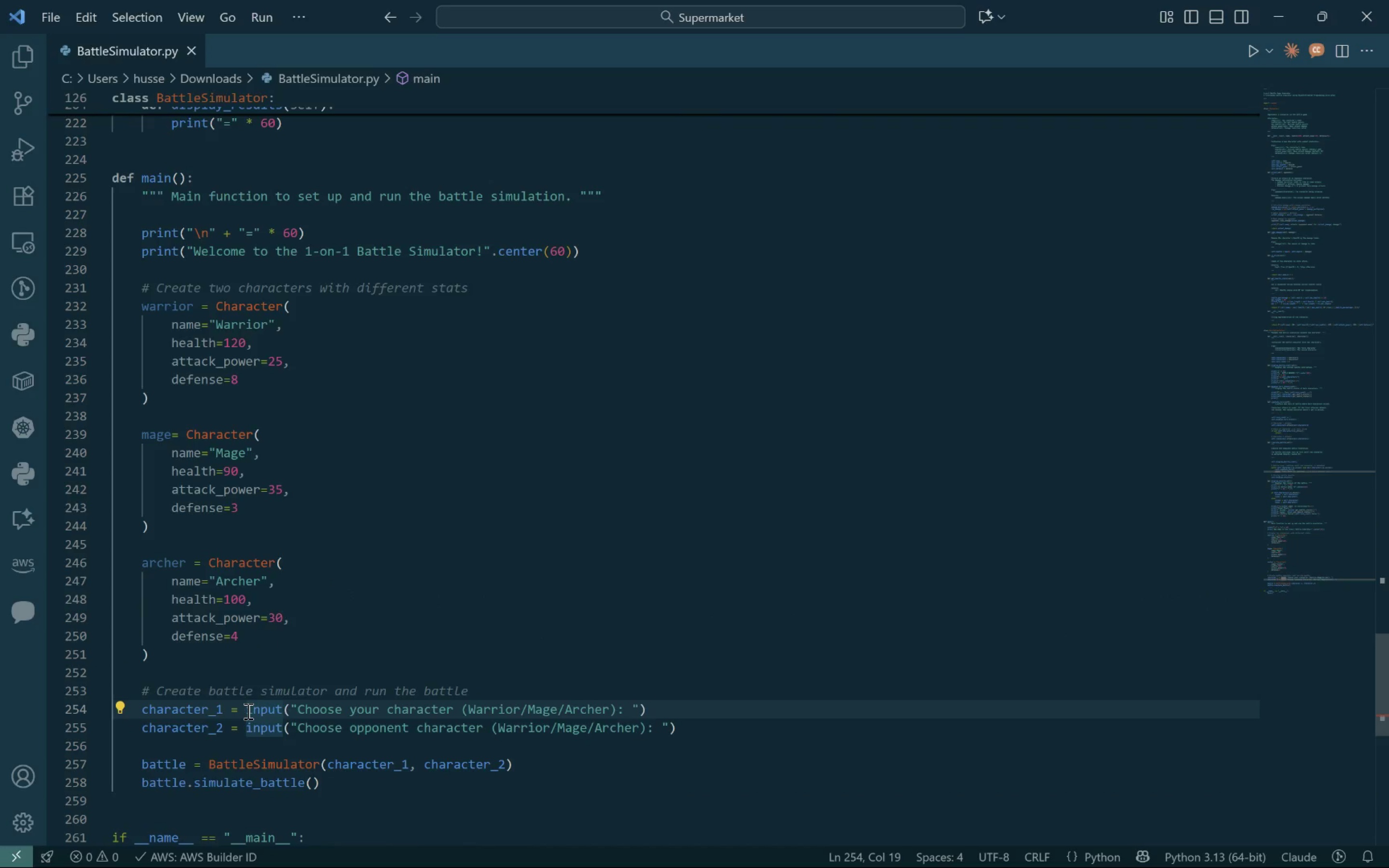 
type(str()
 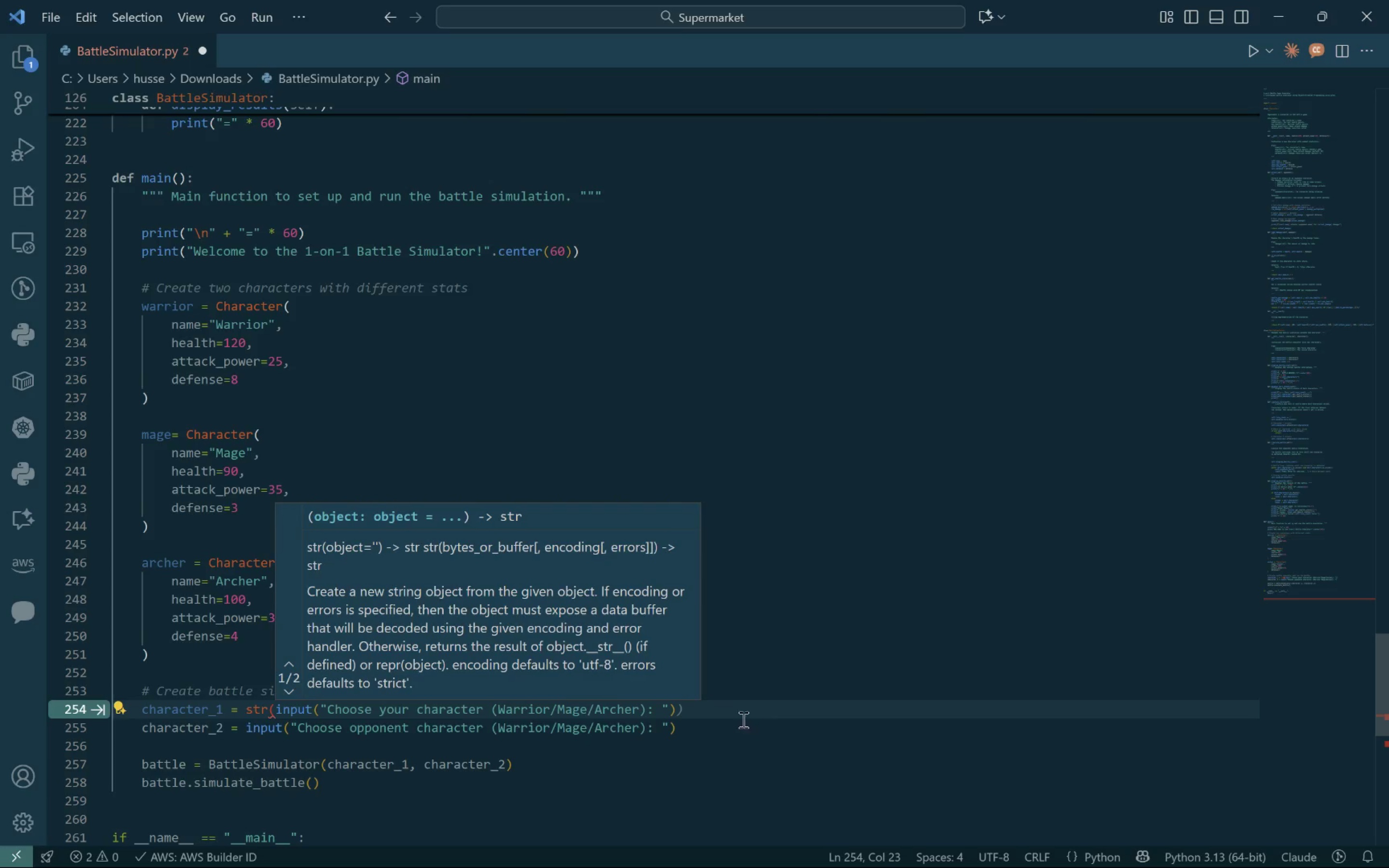 
left_click([722, 711])
 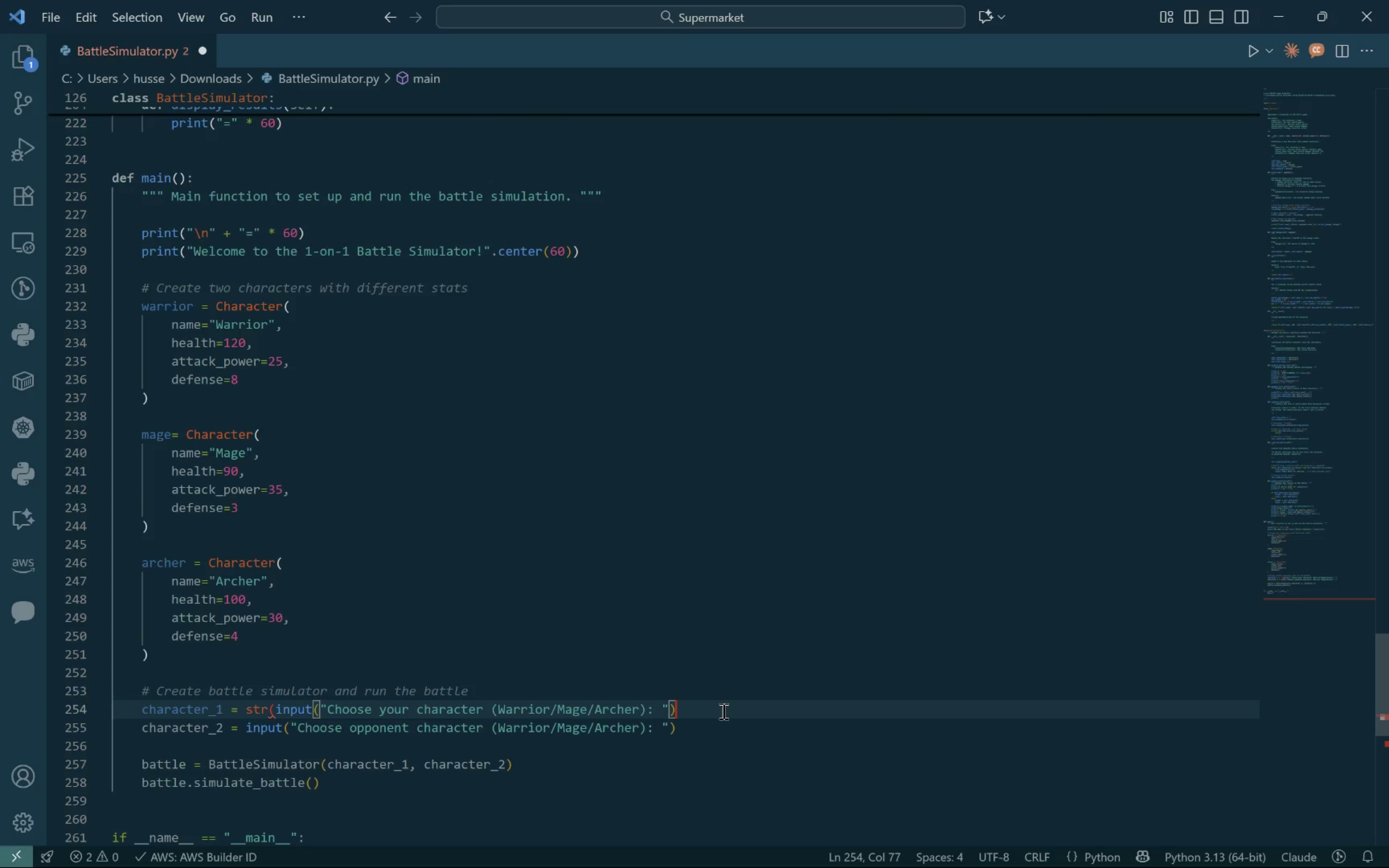 
key(Shift+Minus)
 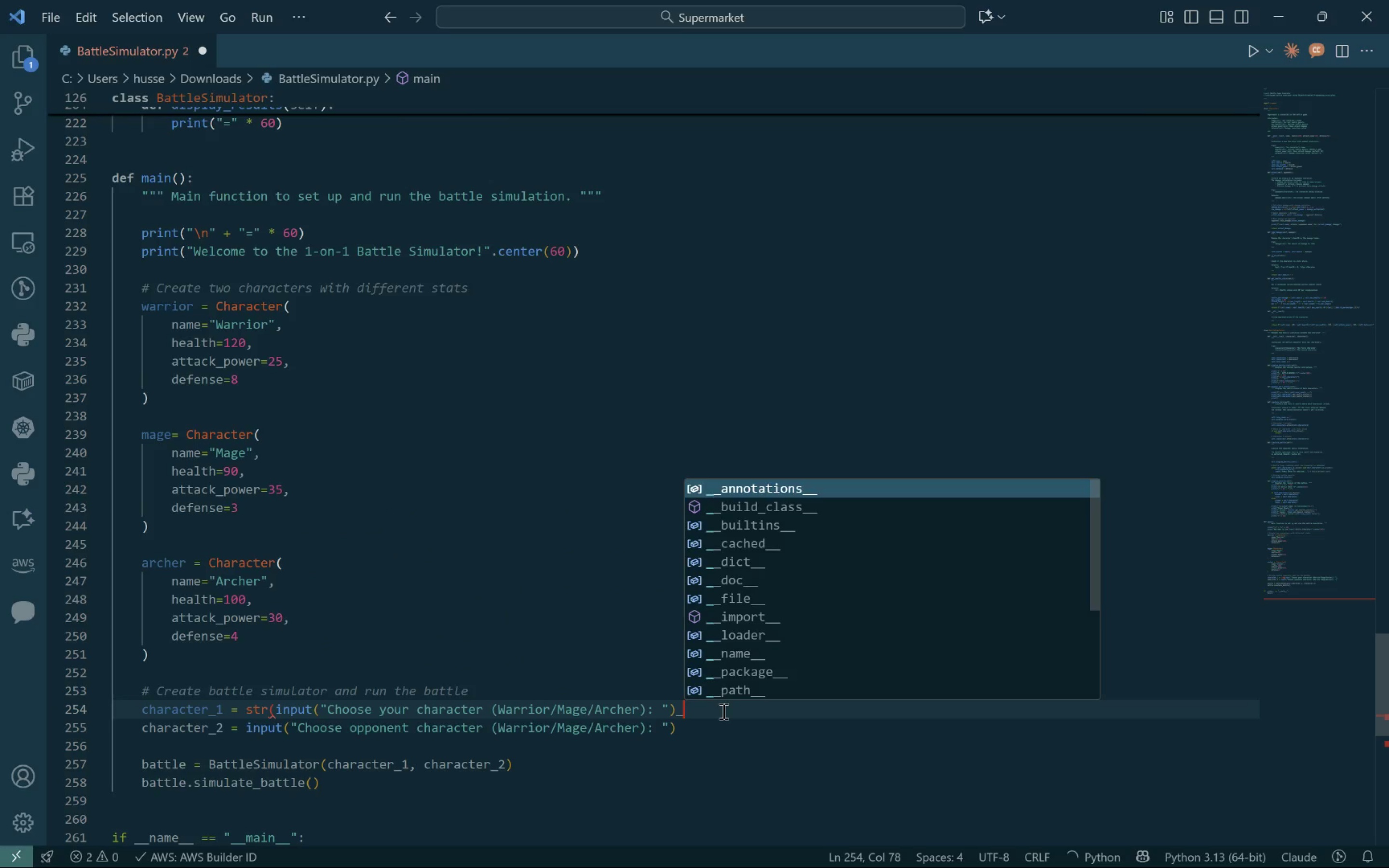 
key(Shift+Backspace)
 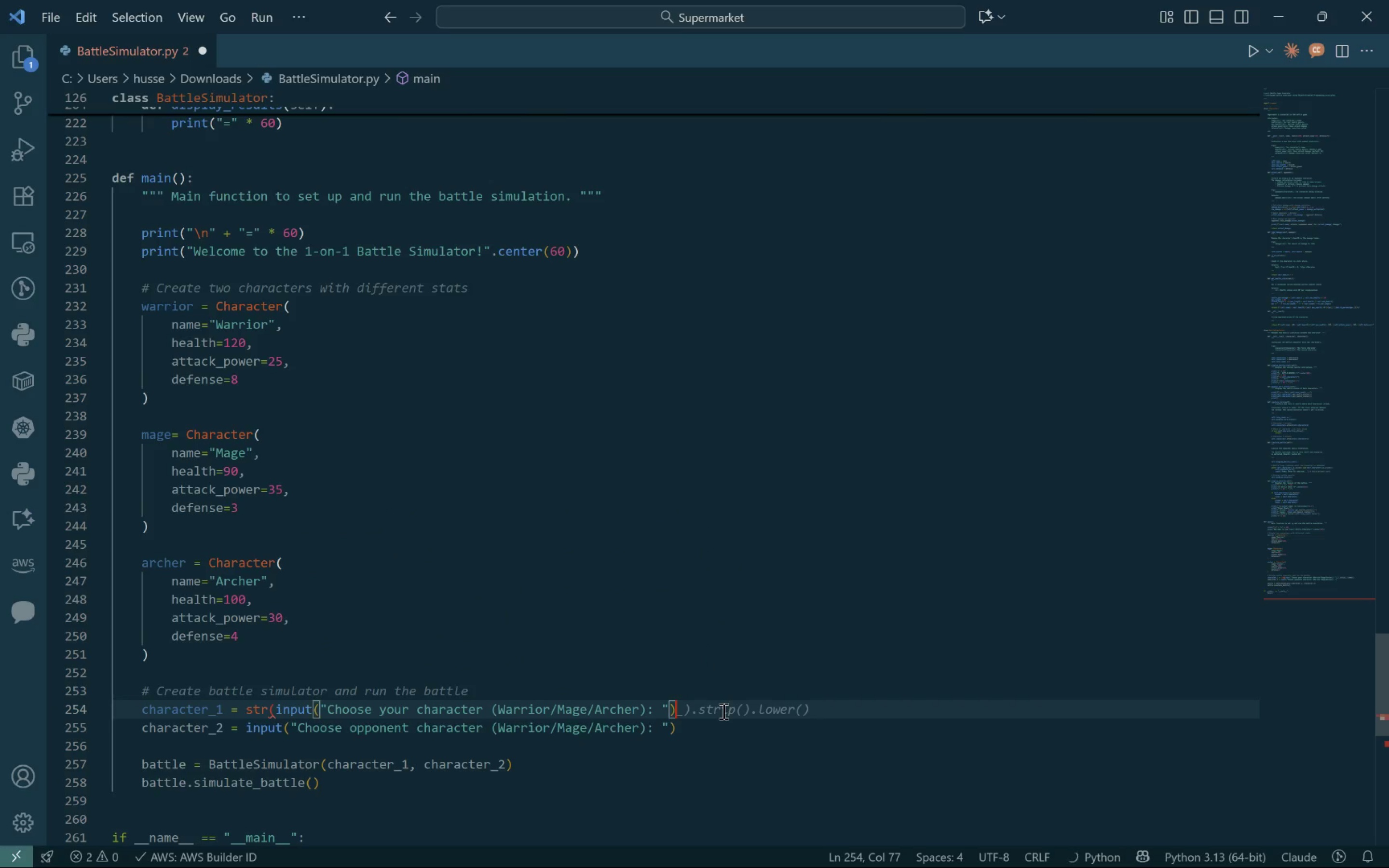 
key(Shift+0)
 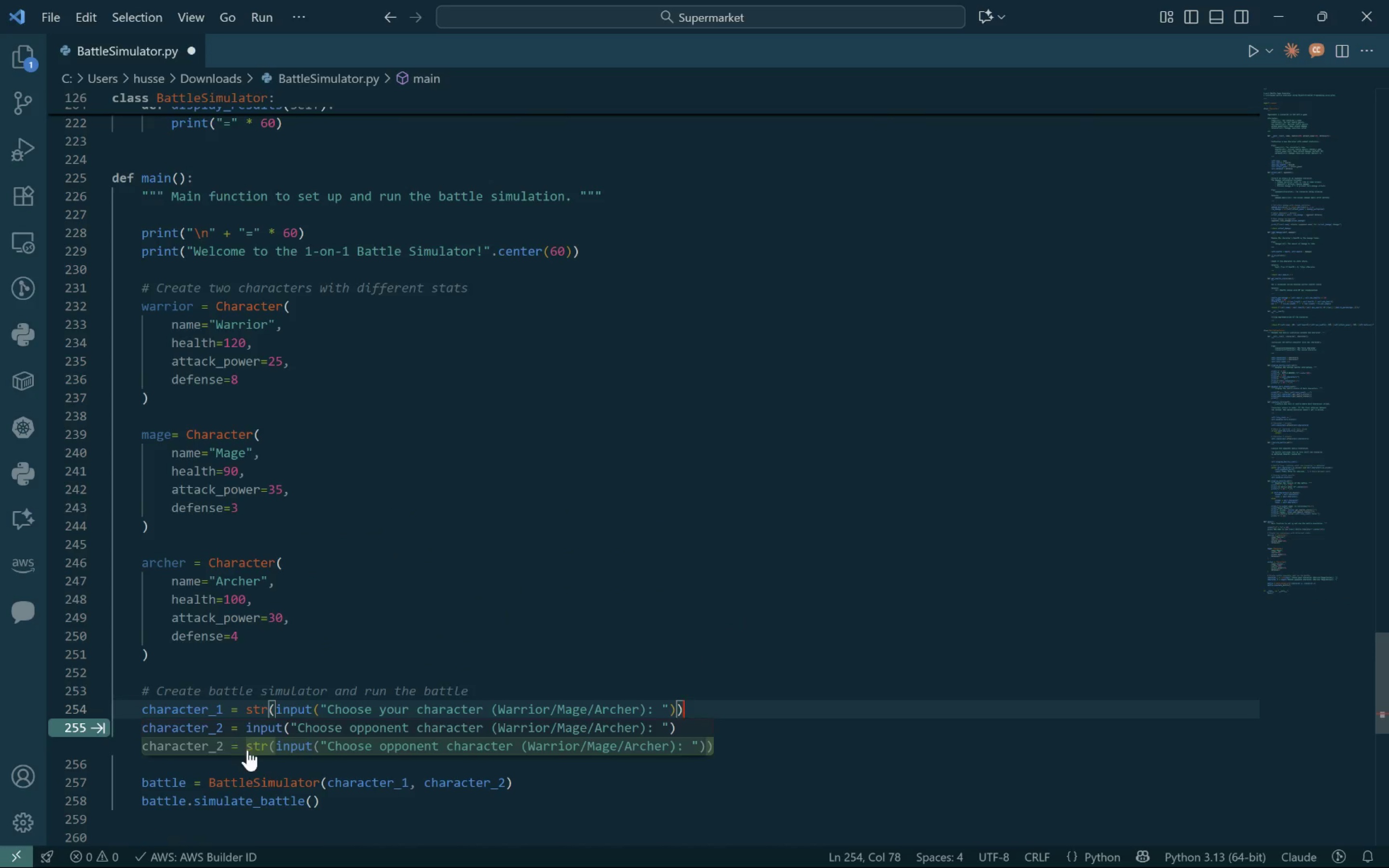 
left_click([259, 746])
 